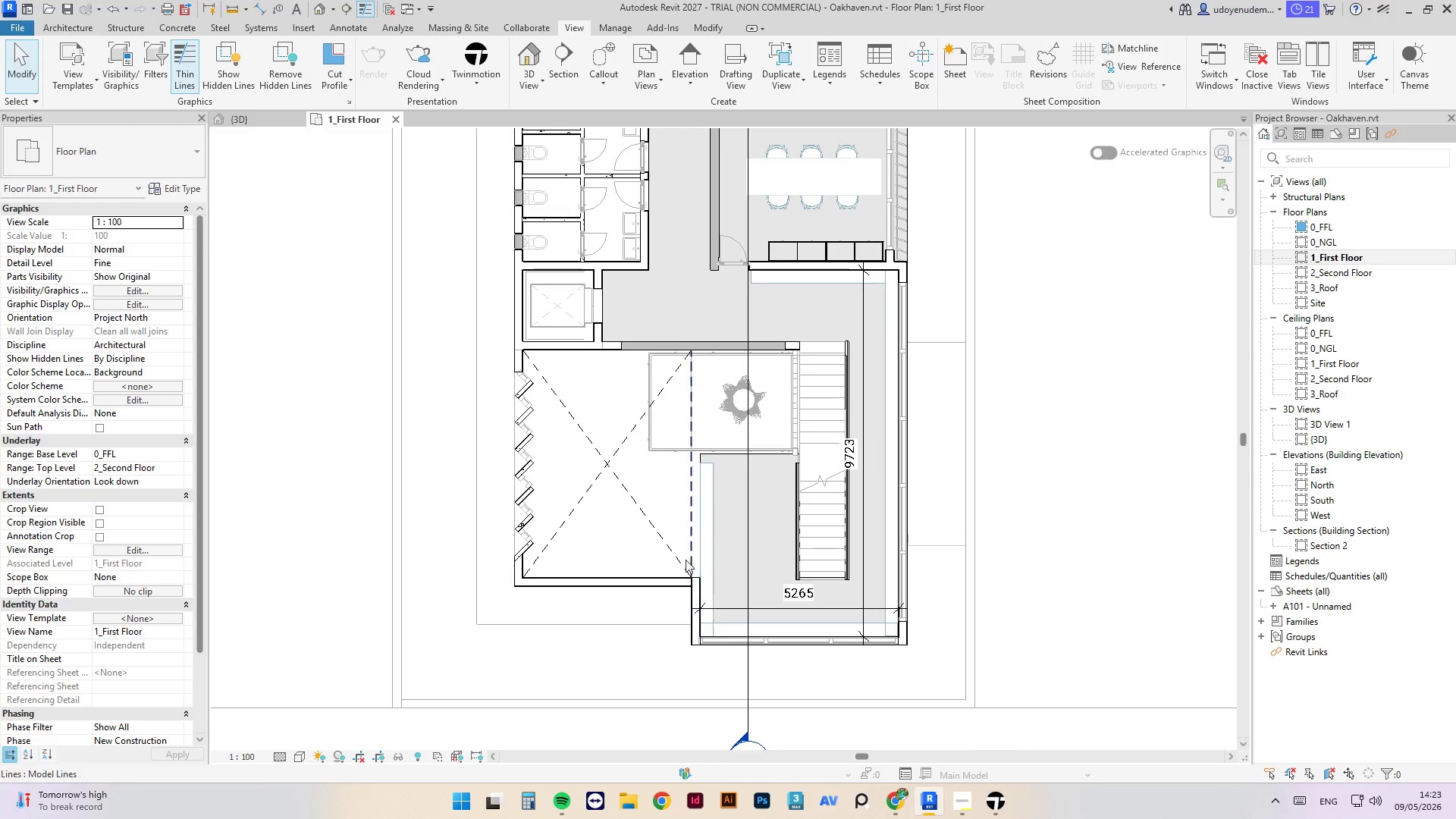 
scroll: coordinate [740, 549], scroll_direction: up, amount: 7.0
 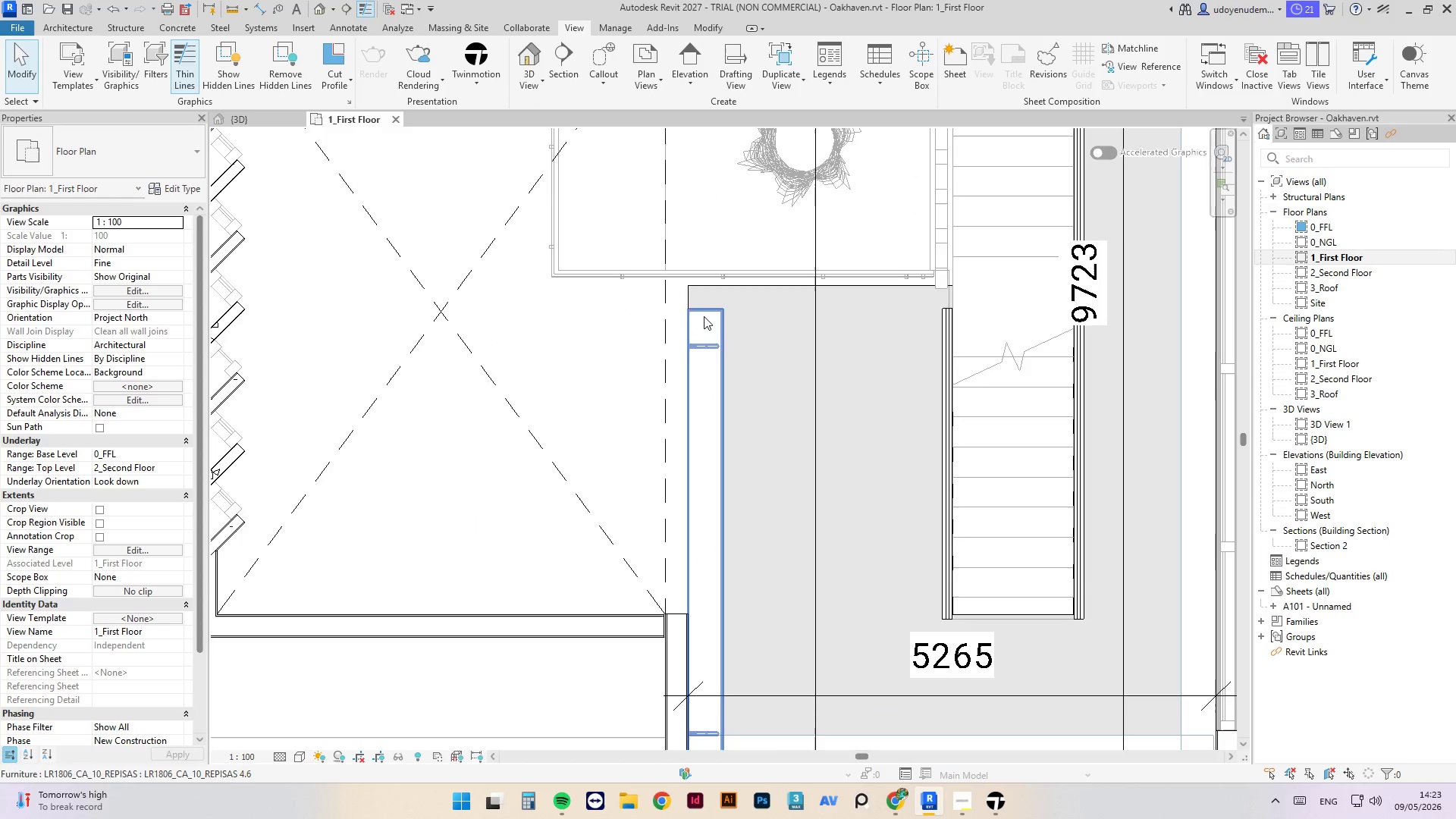 
left_click([705, 317])
 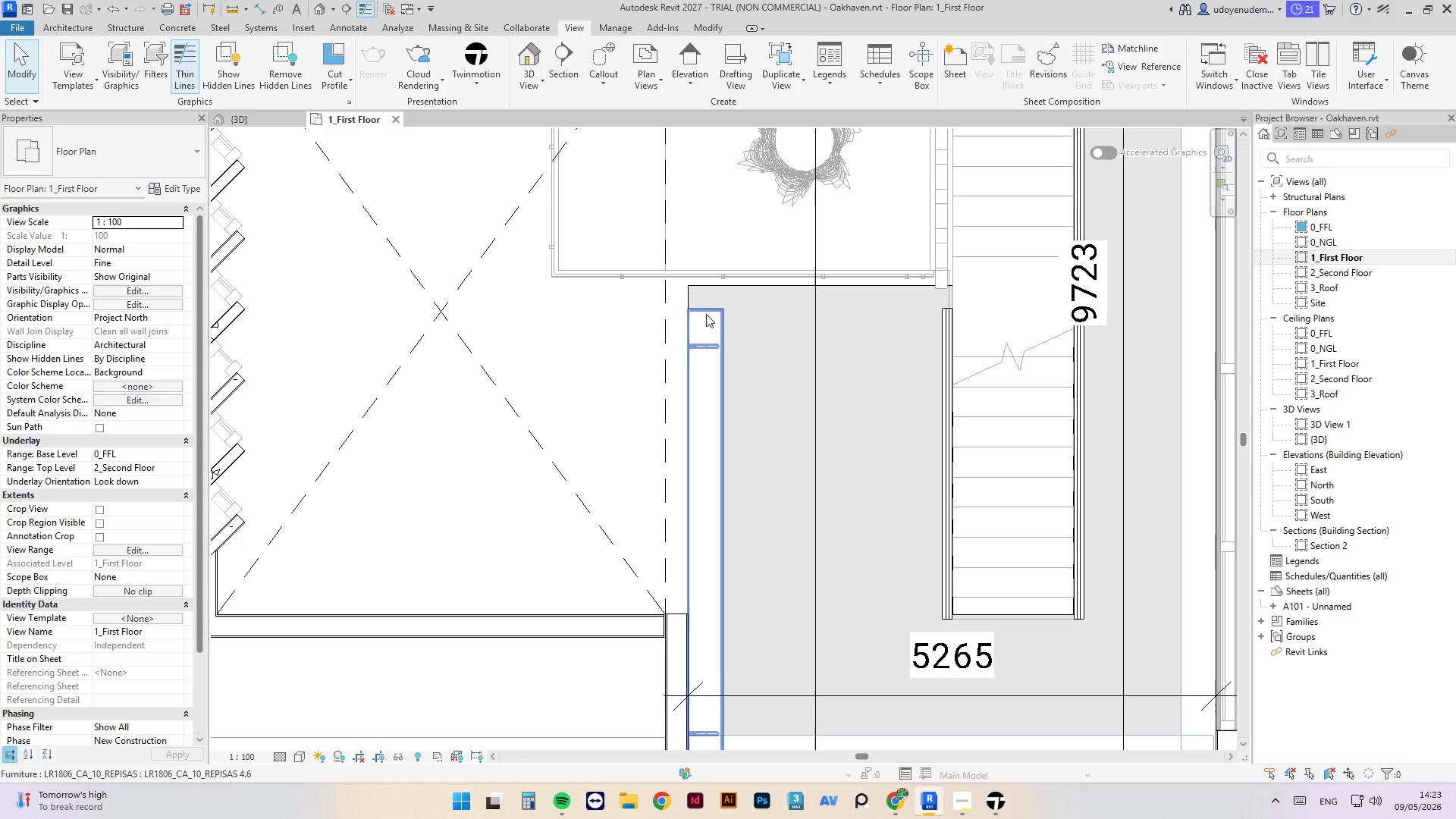 
left_click([706, 314])
 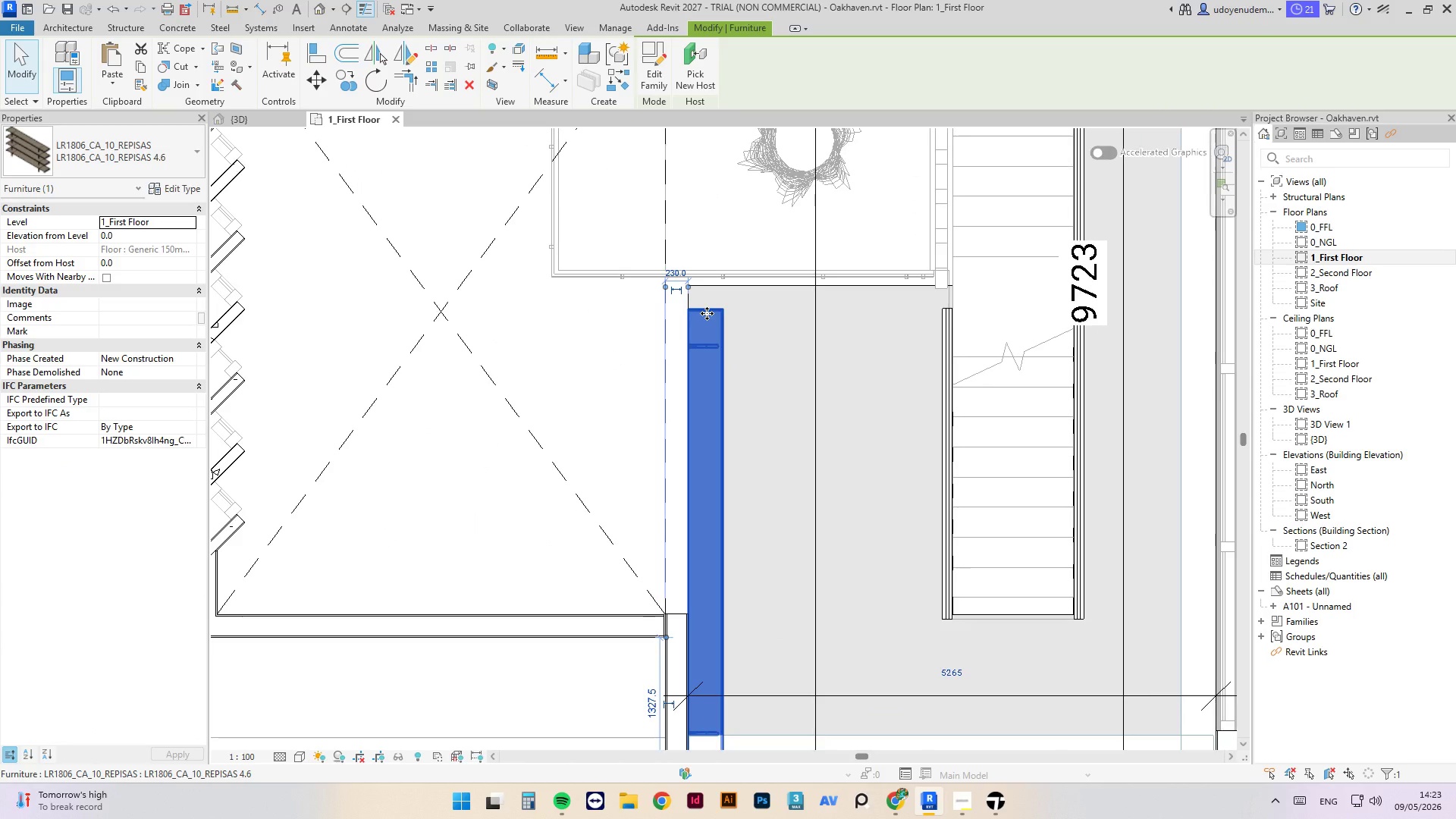 
key(ArrowRight)
 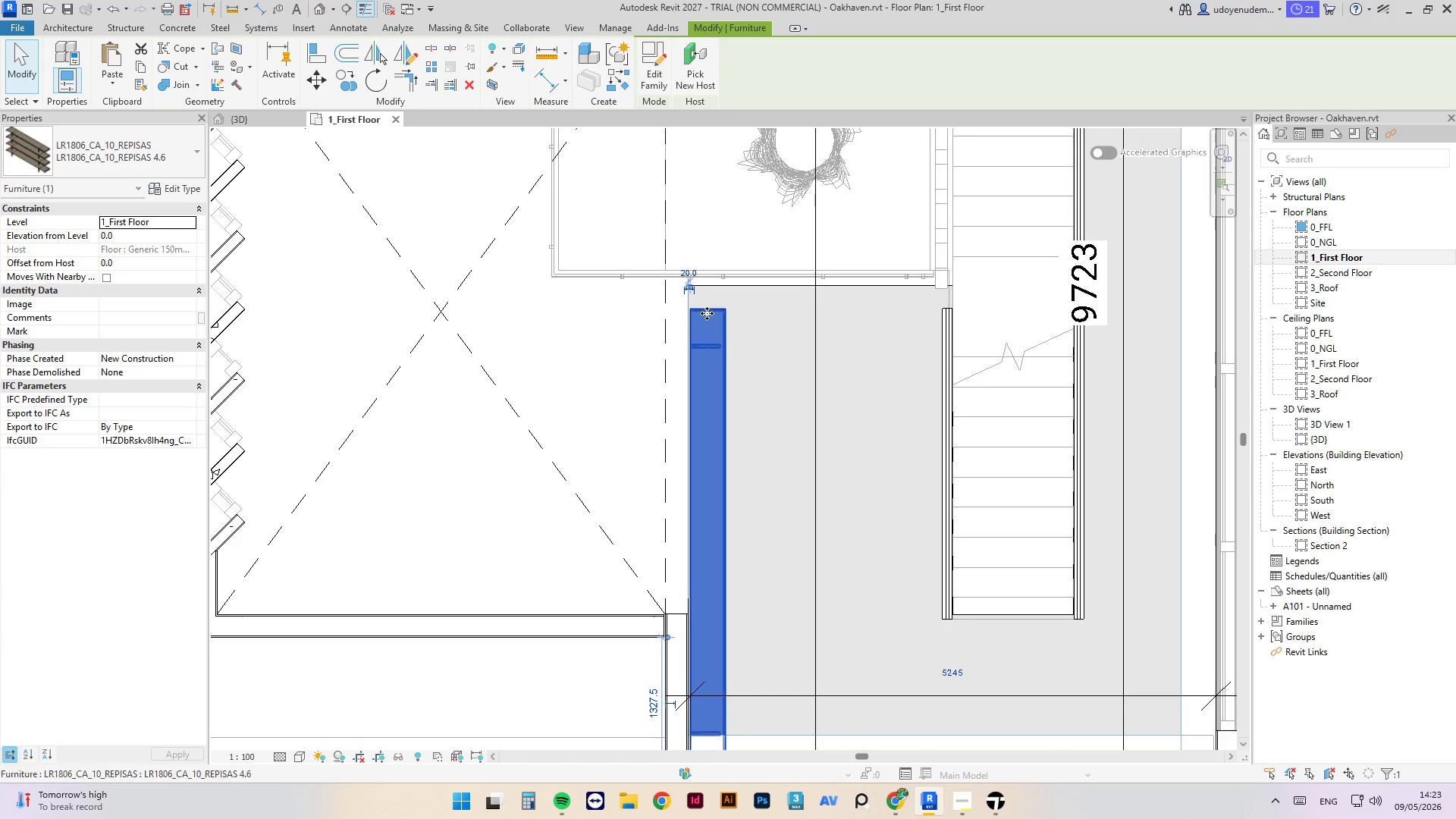 
key(ArrowRight)
 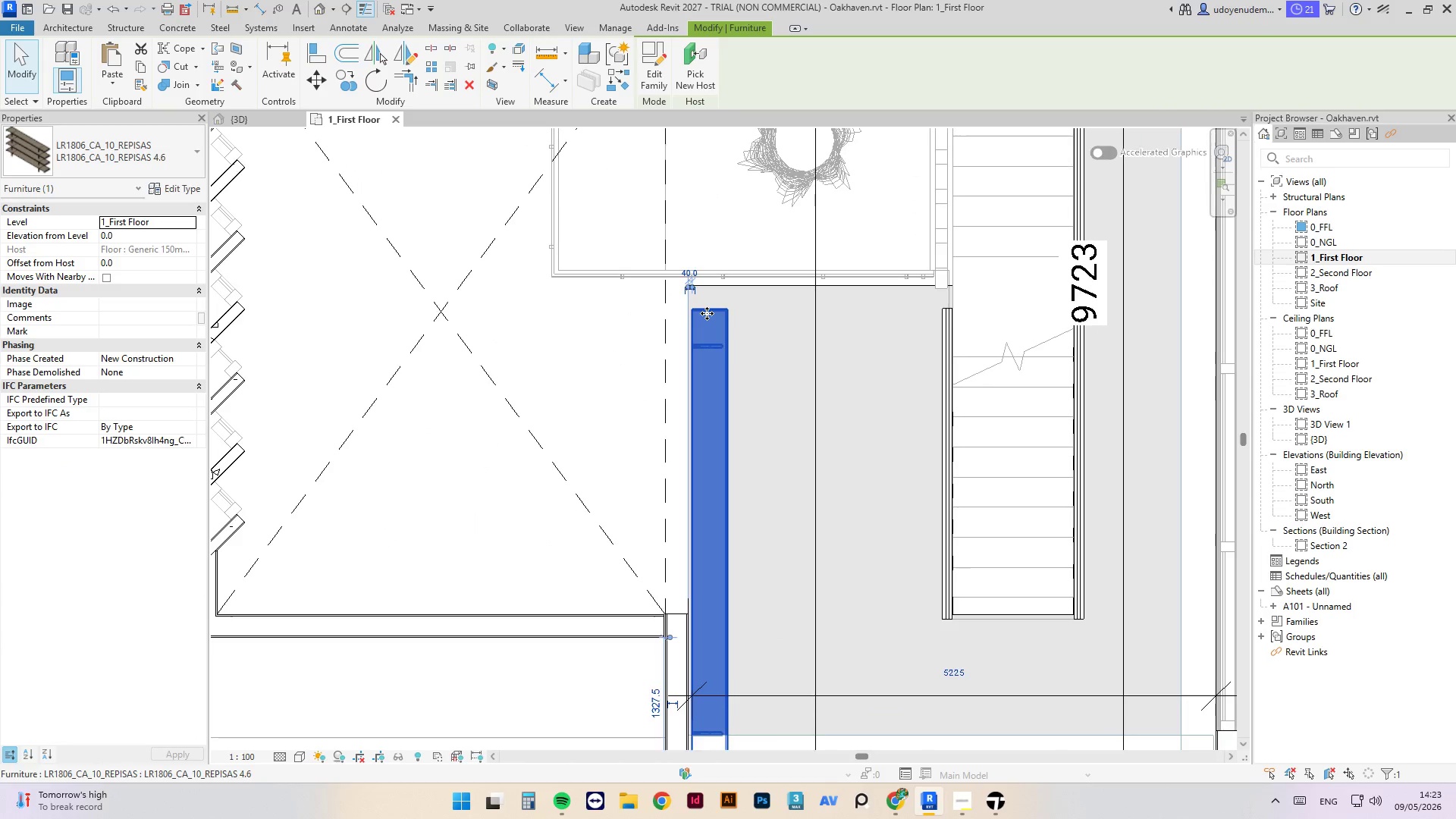 
key(ArrowRight)
 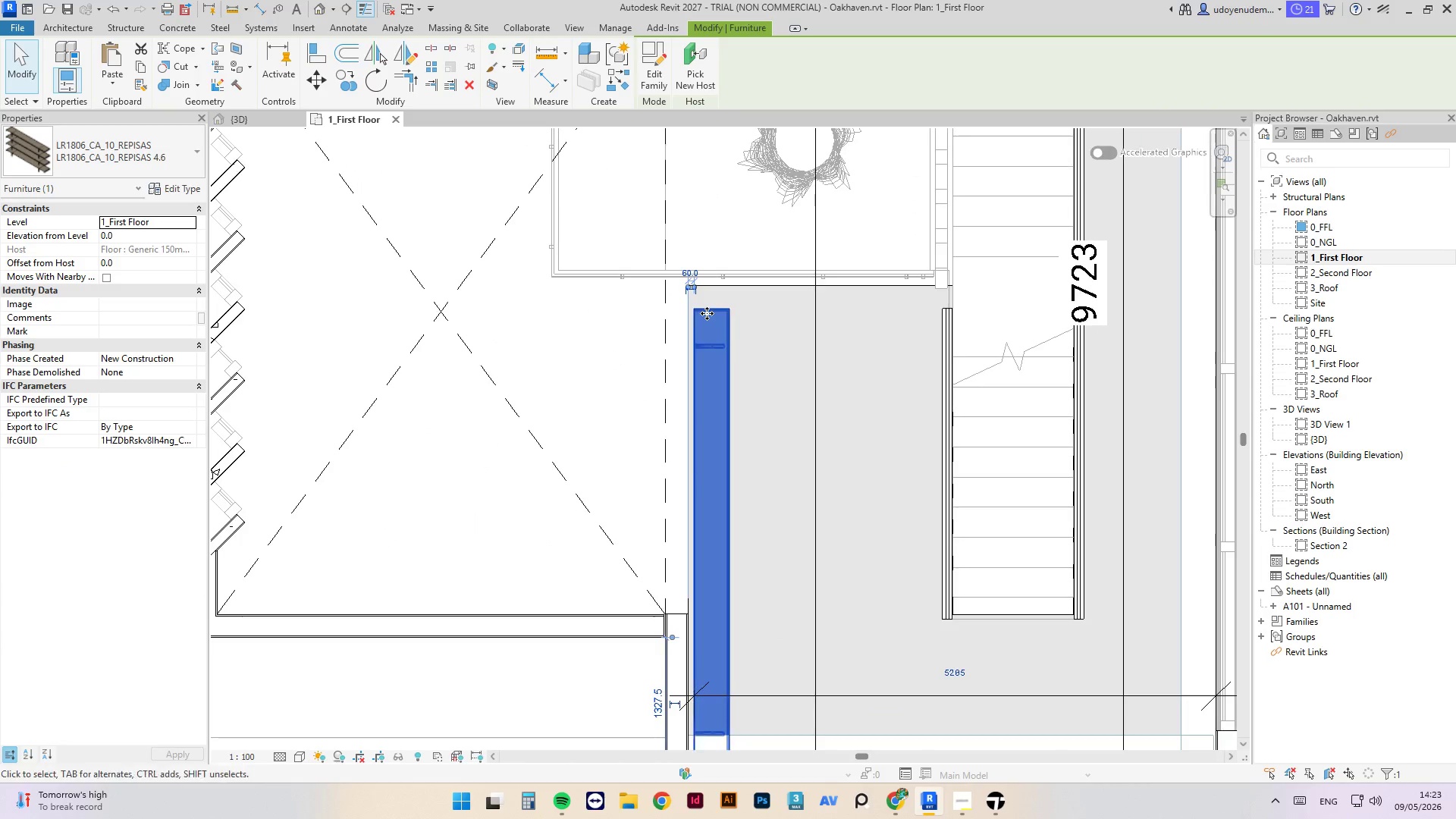 
key(ArrowRight)
 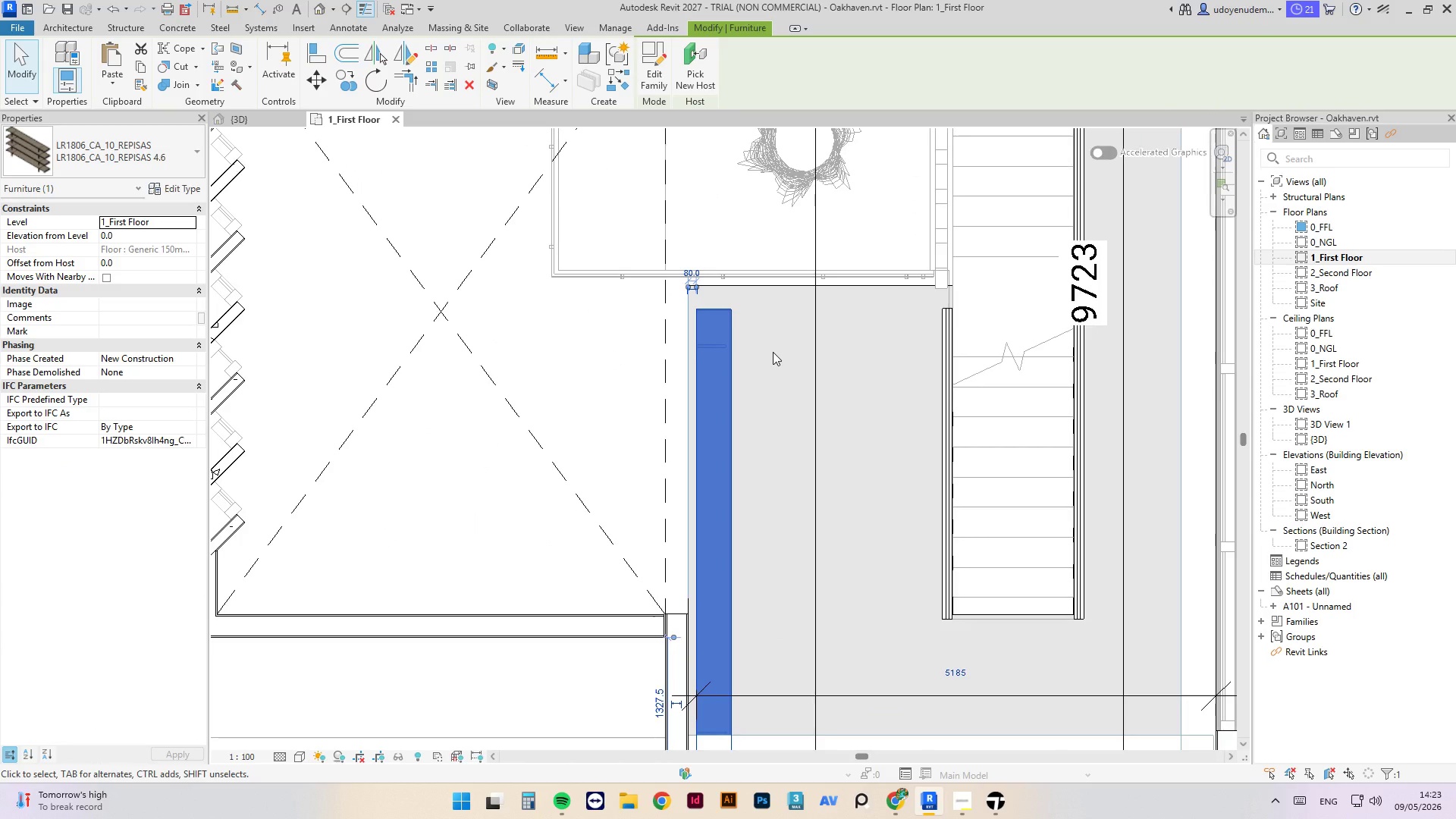 
scroll: coordinate [847, 398], scroll_direction: down, amount: 4.0
 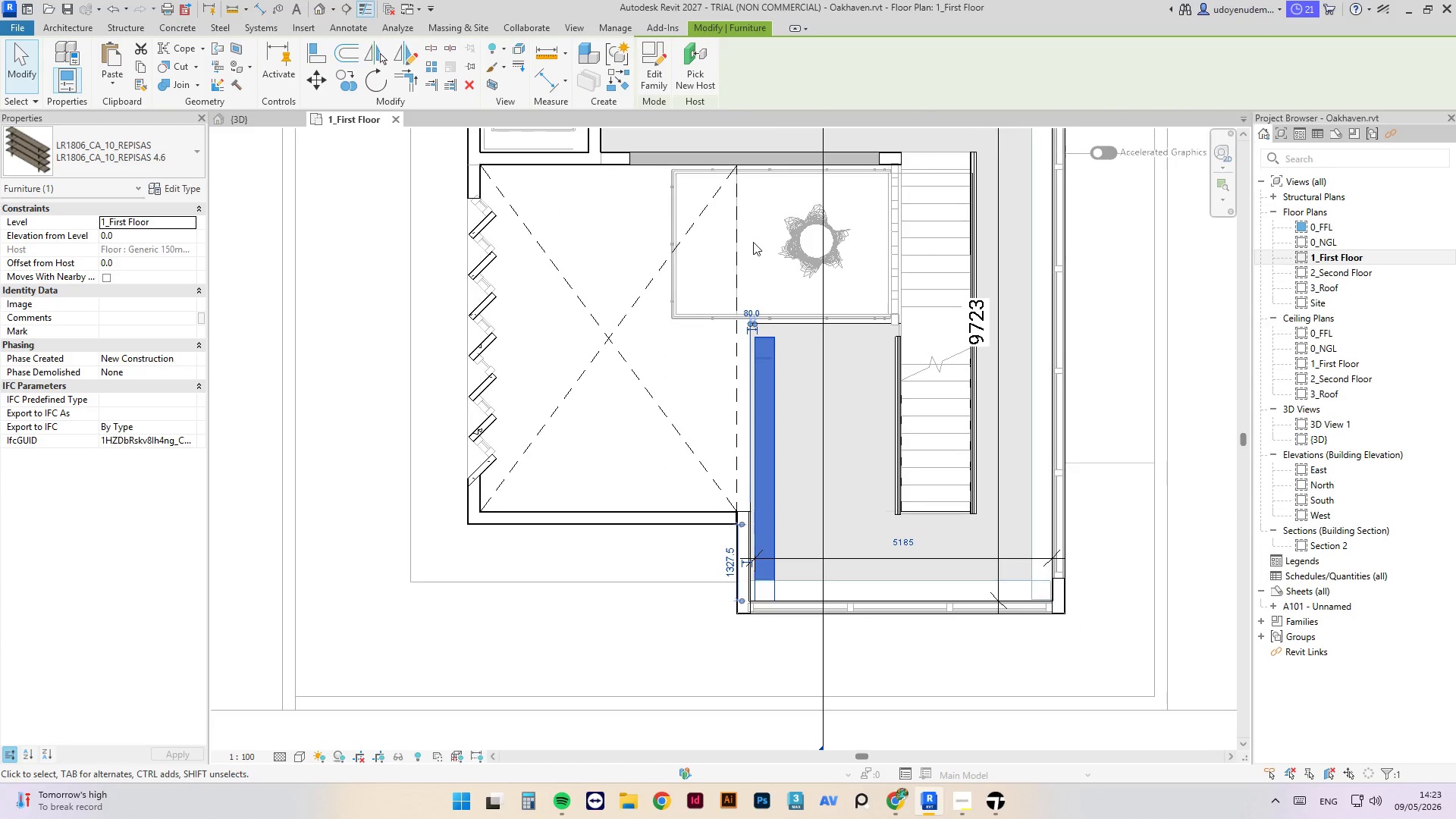 
scroll: coordinate [764, 570], scroll_direction: up, amount: 5.0
 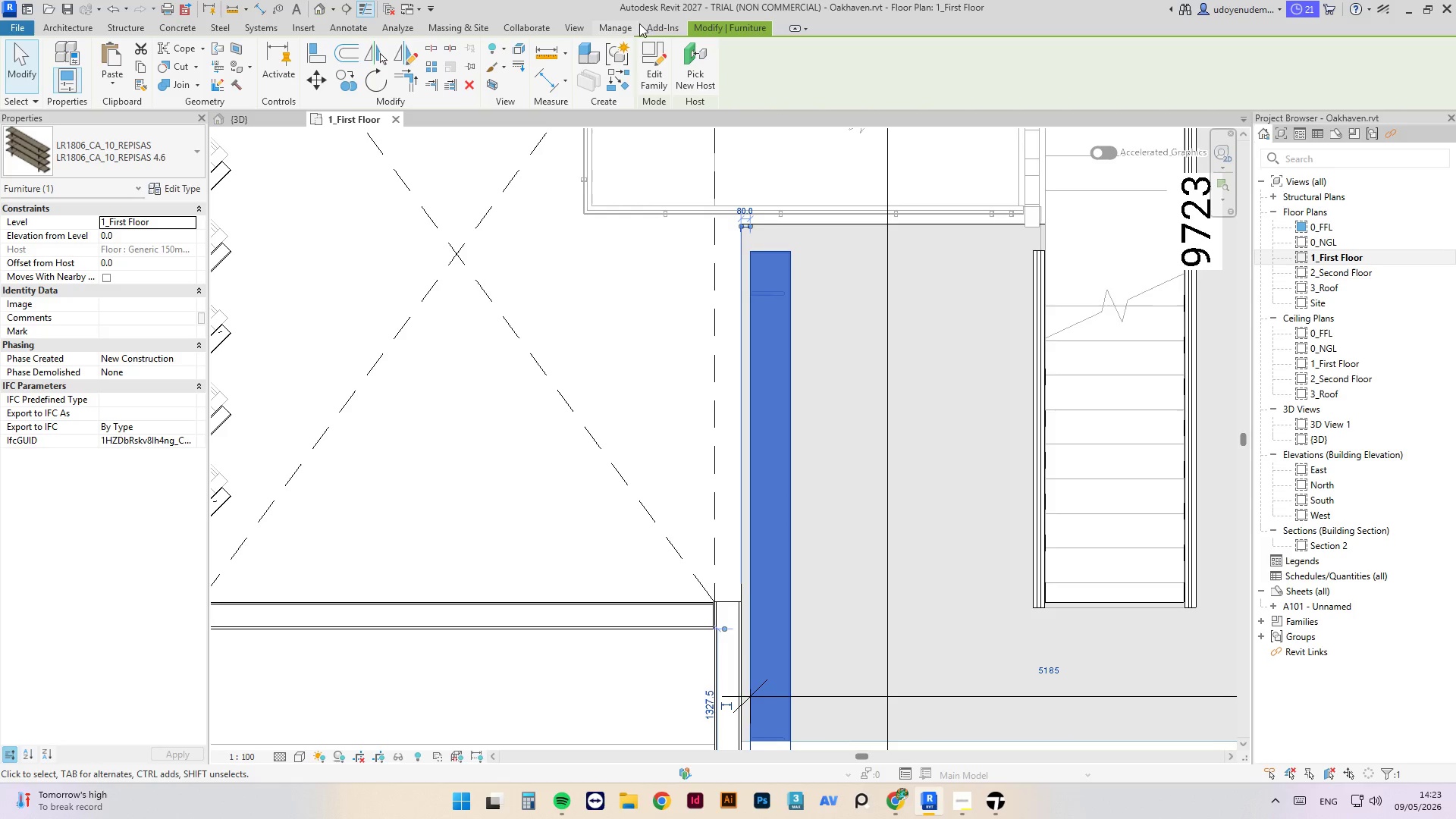 
left_click([64, 30])
 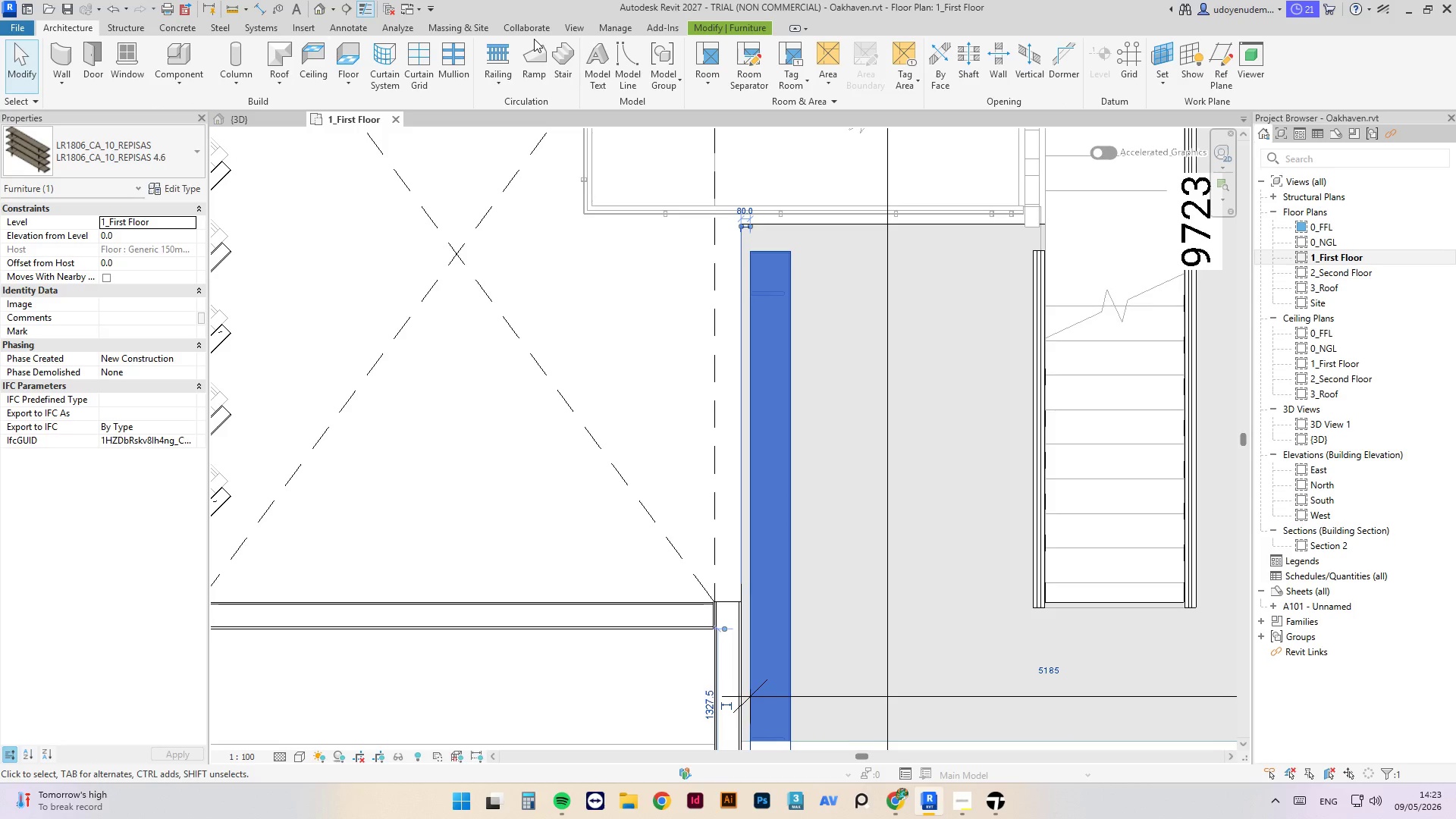 
left_click([510, 46])
 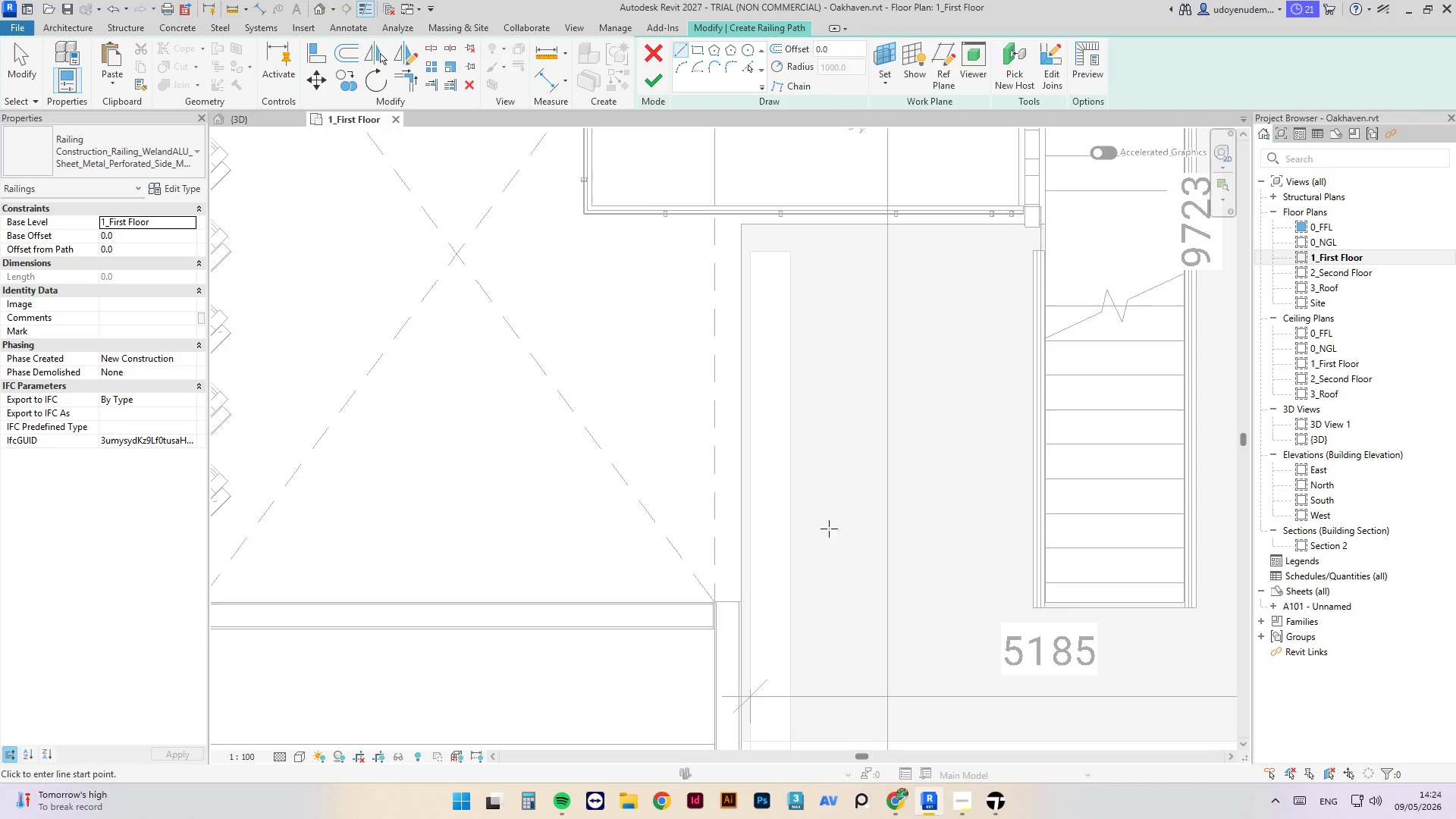 
scroll: coordinate [747, 577], scroll_direction: up, amount: 3.0
 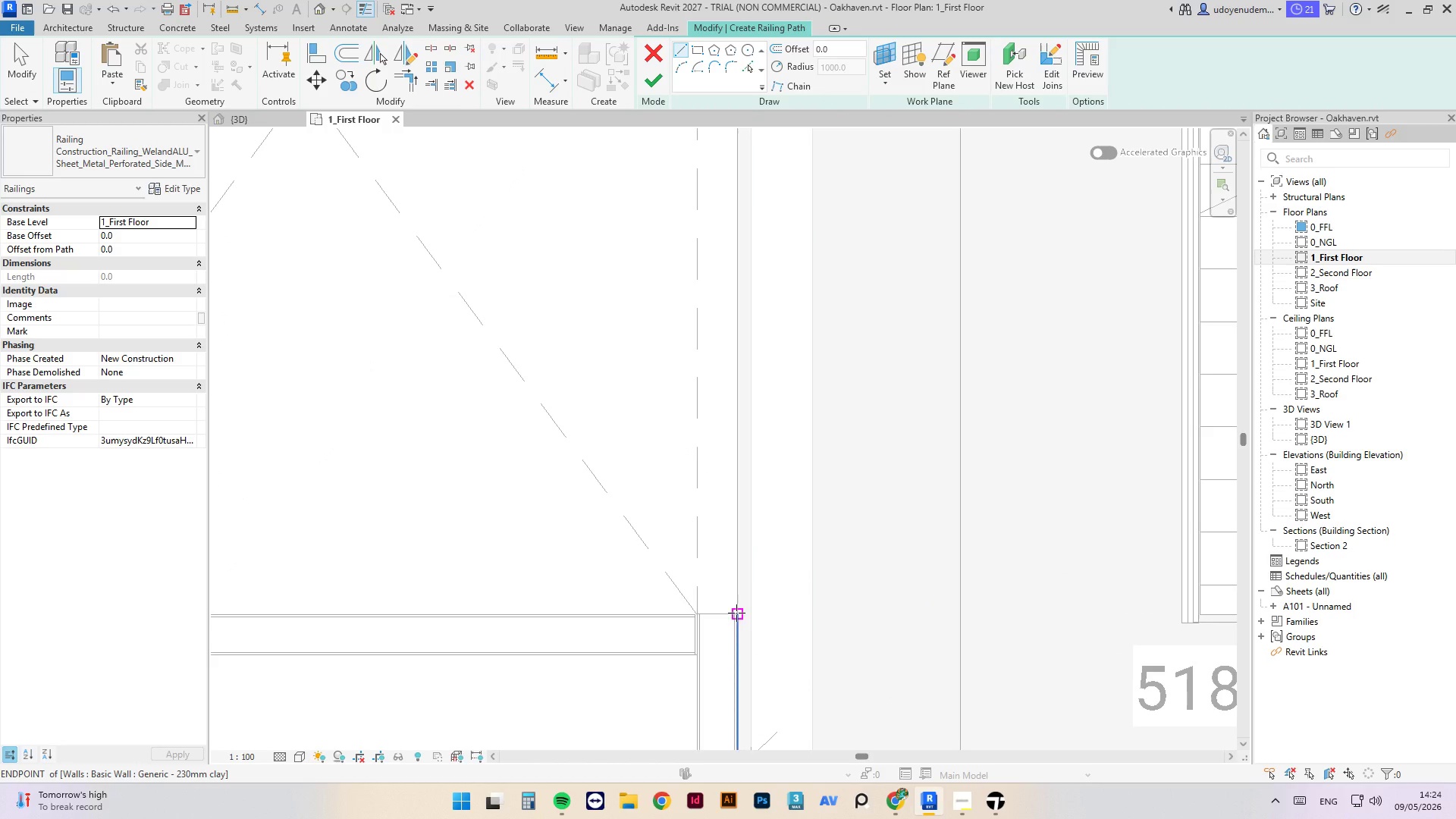 
left_click([736, 613])
 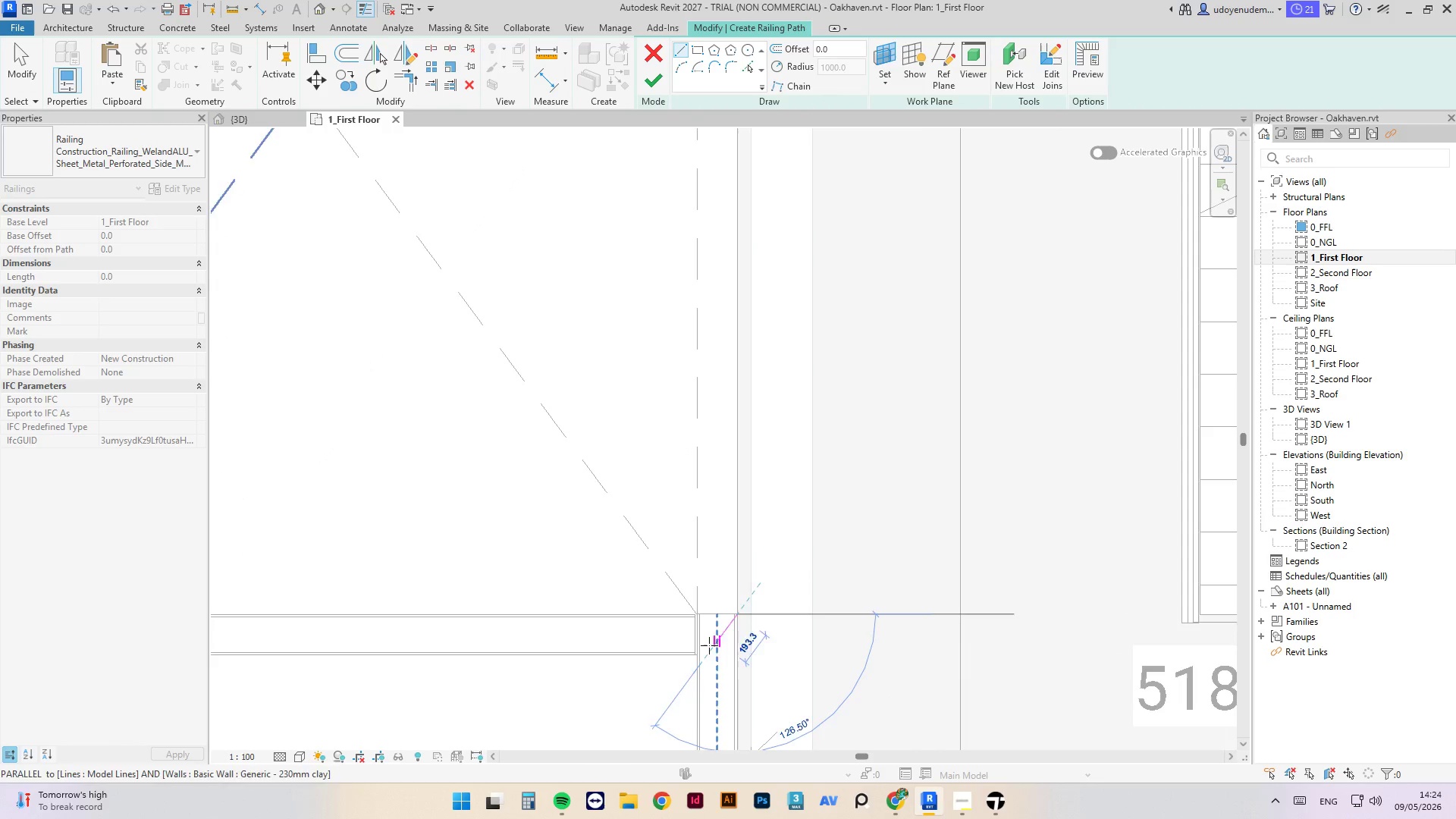 
scroll: coordinate [698, 645], scroll_direction: down, amount: 5.0
 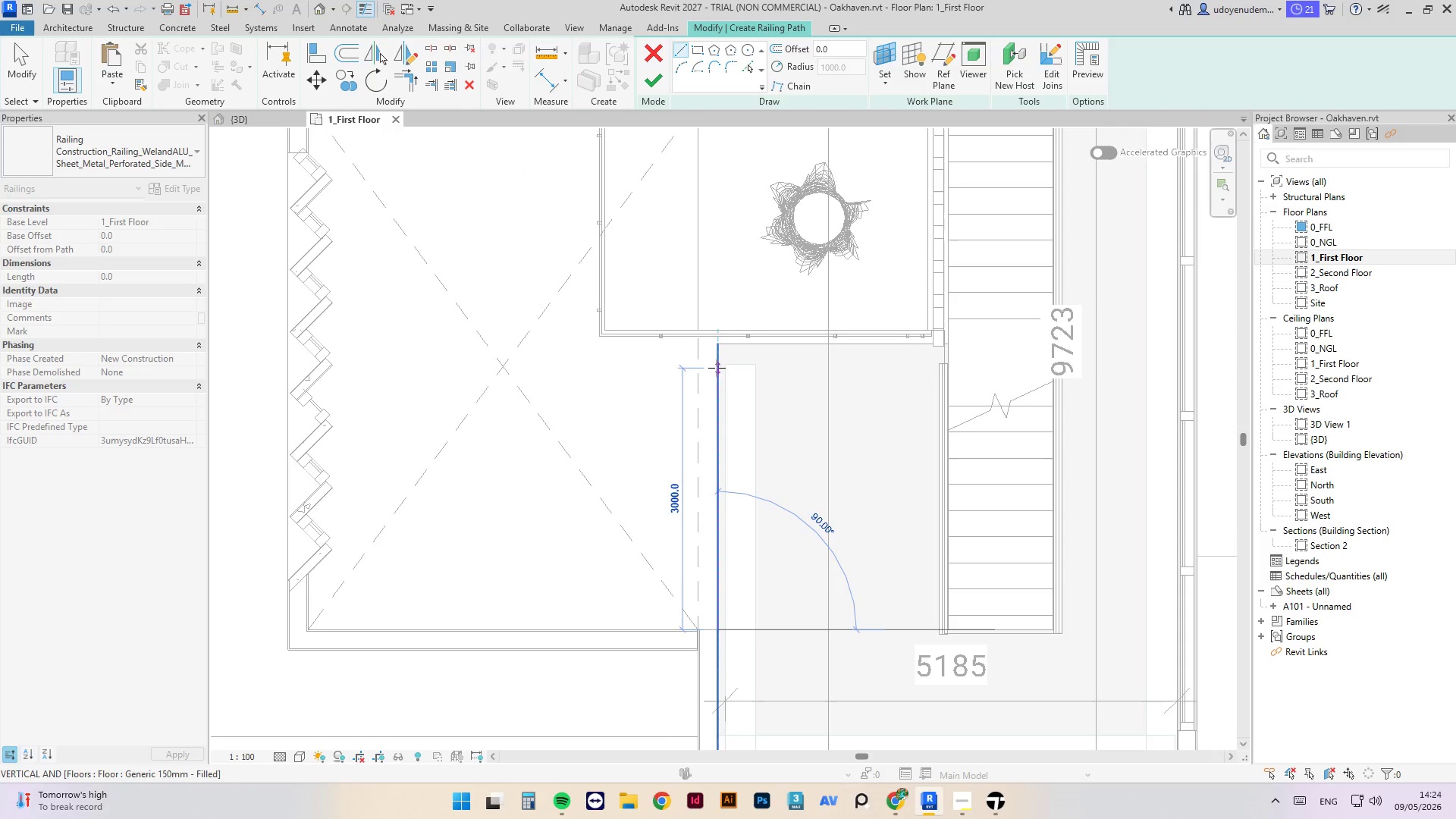 
scroll: coordinate [715, 361], scroll_direction: up, amount: 1.0
 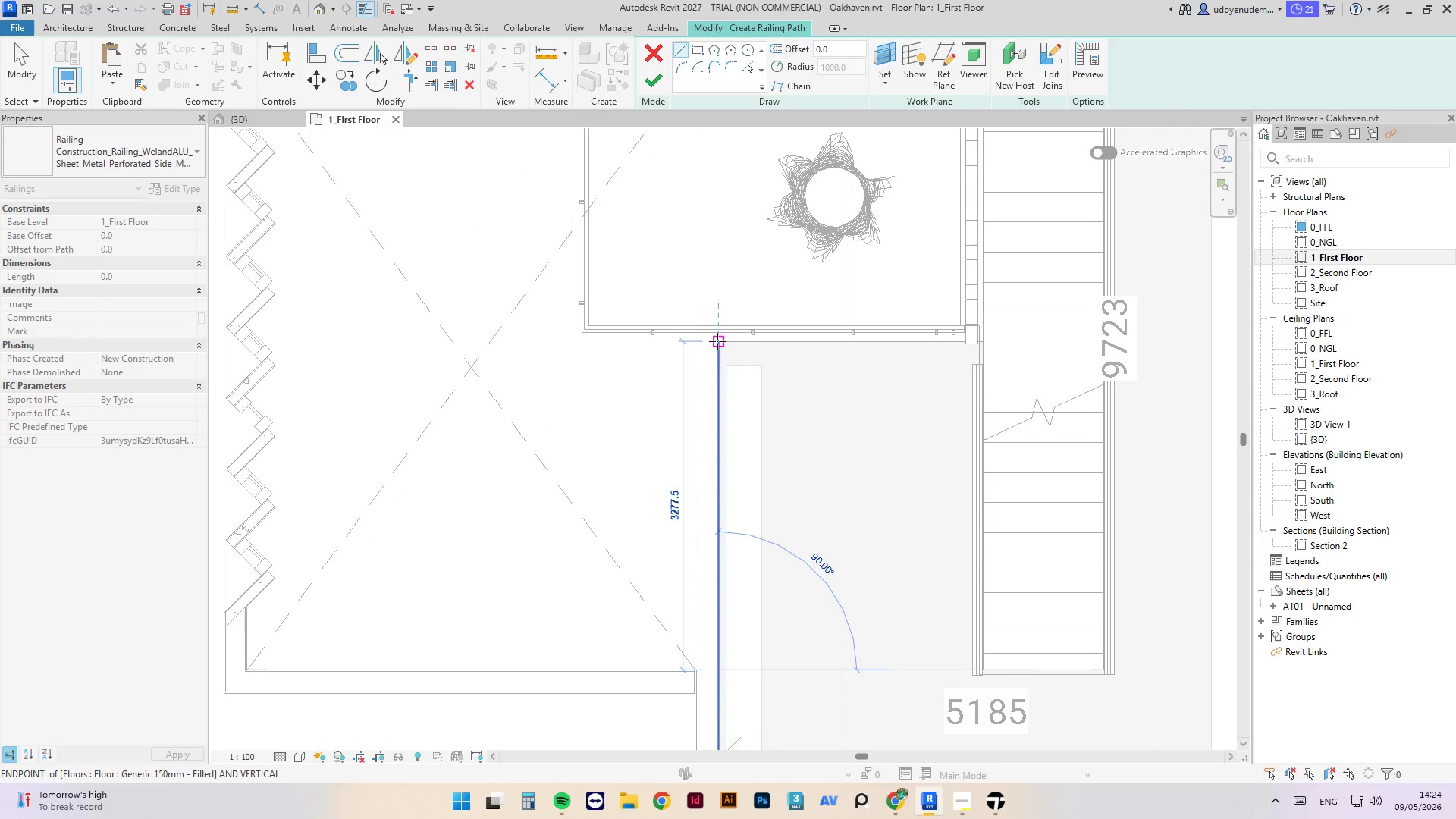 
left_click([717, 341])
 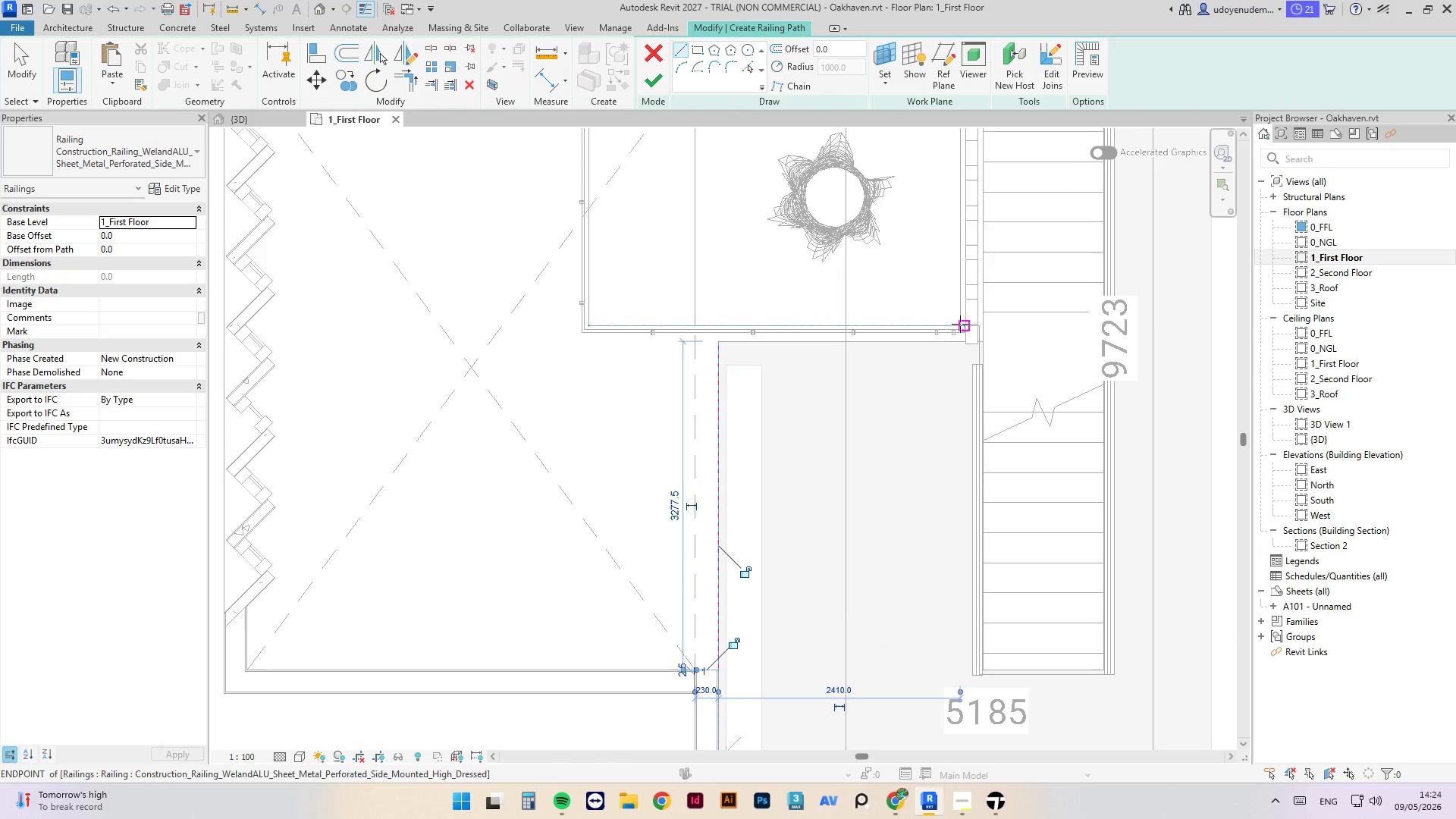 
scroll: coordinate [999, 359], scroll_direction: up, amount: 5.0
 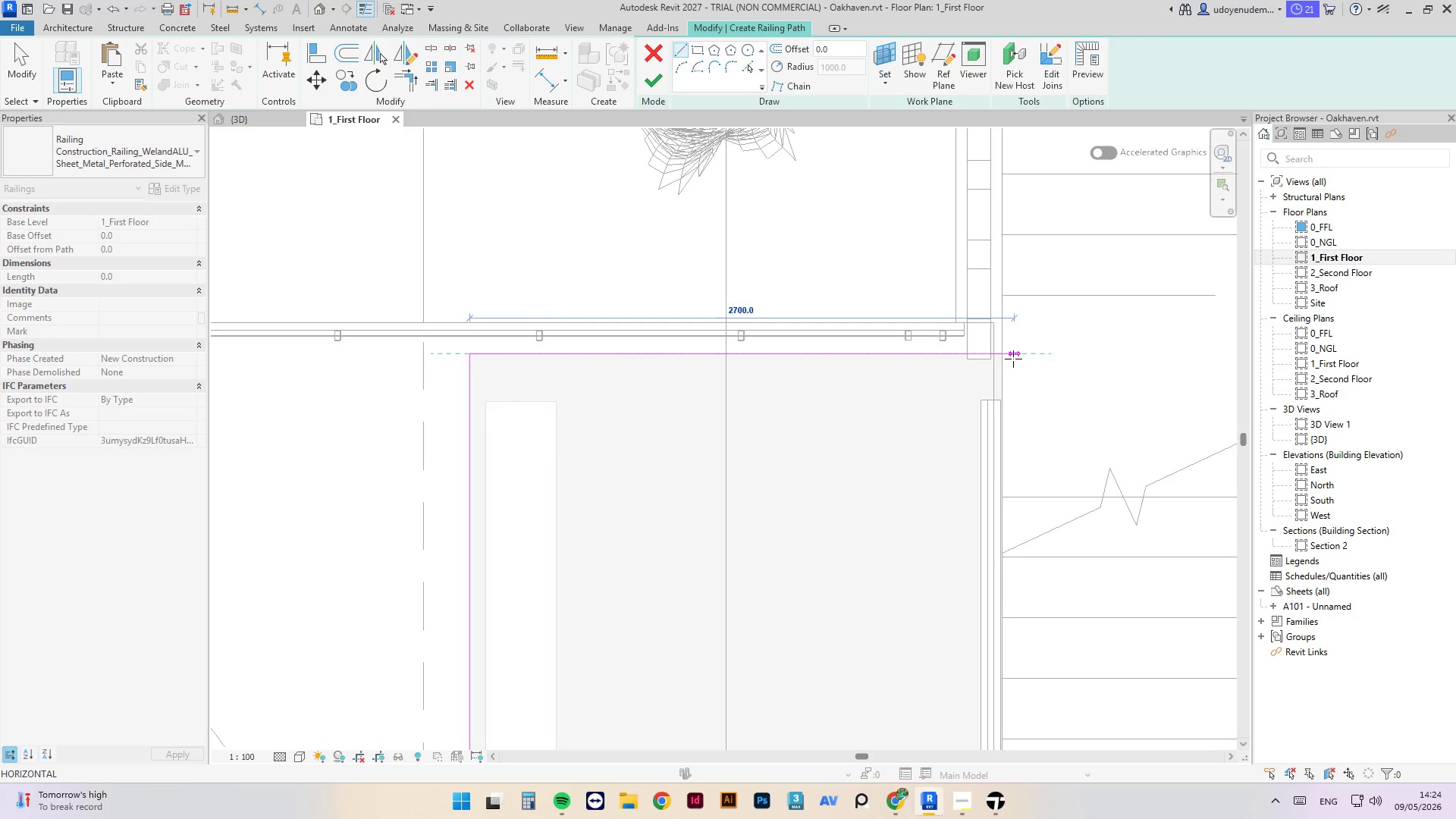 
wait(6.8)
 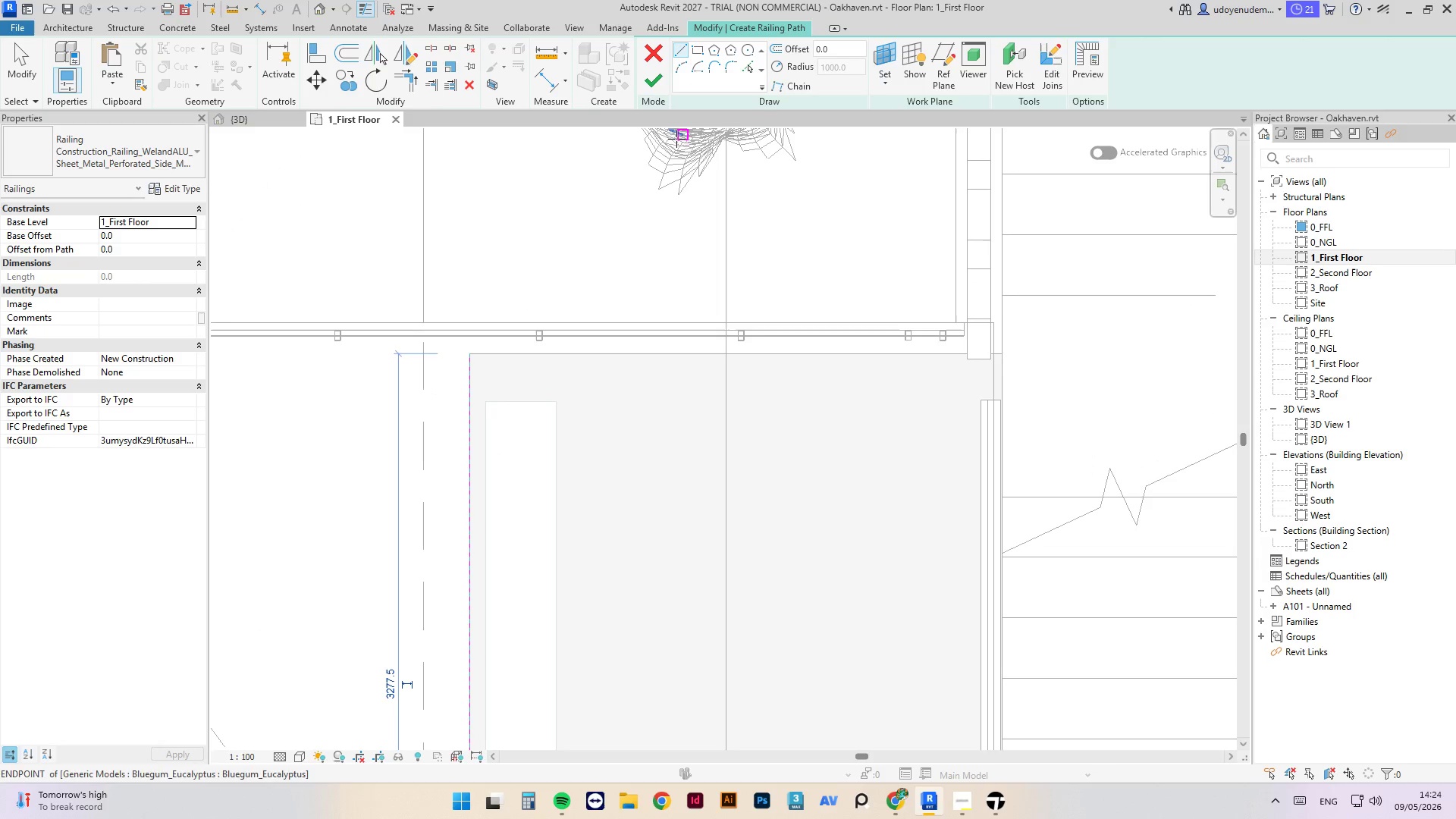 
left_click([995, 356])
 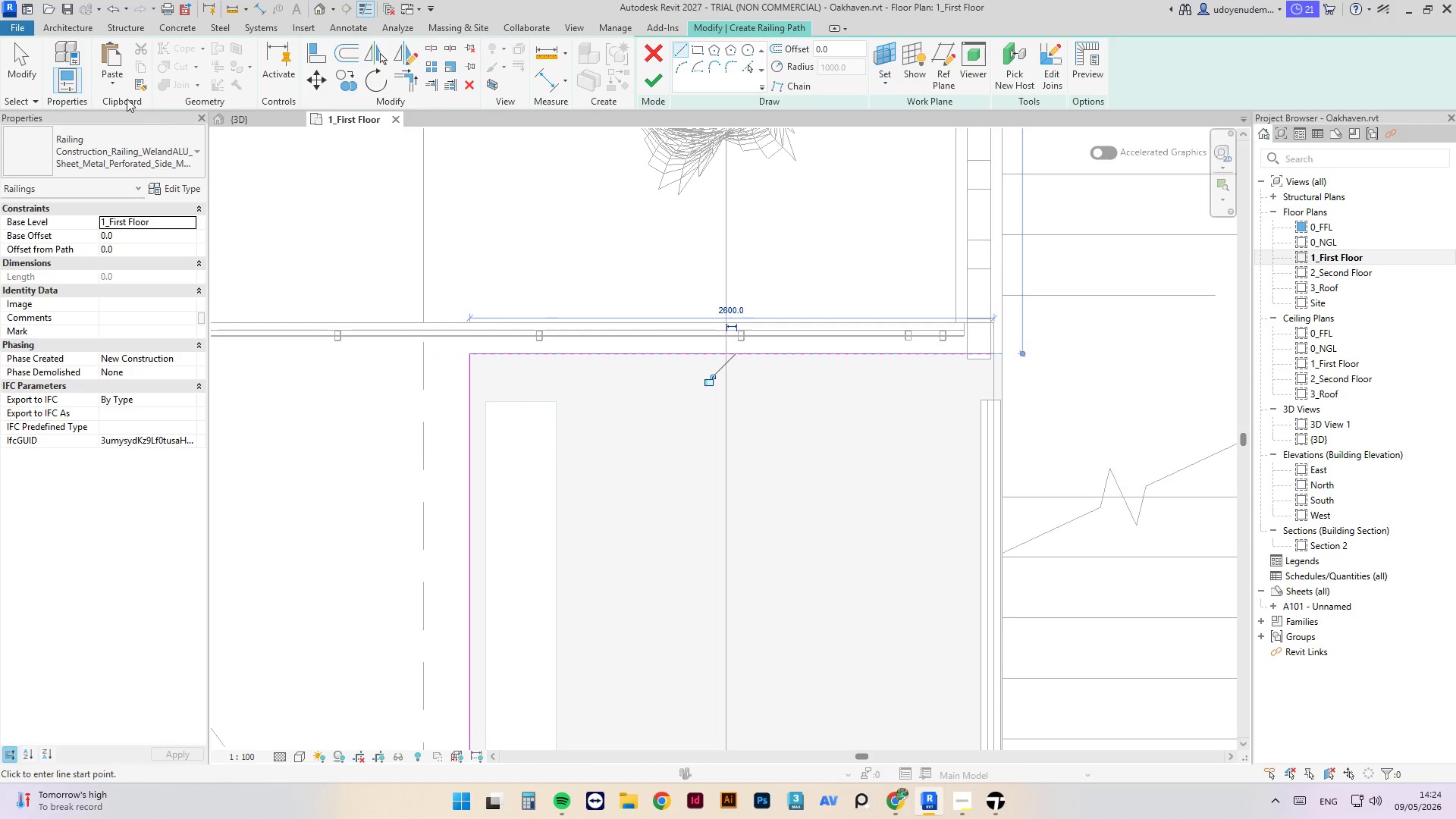 
left_click([2, 64])
 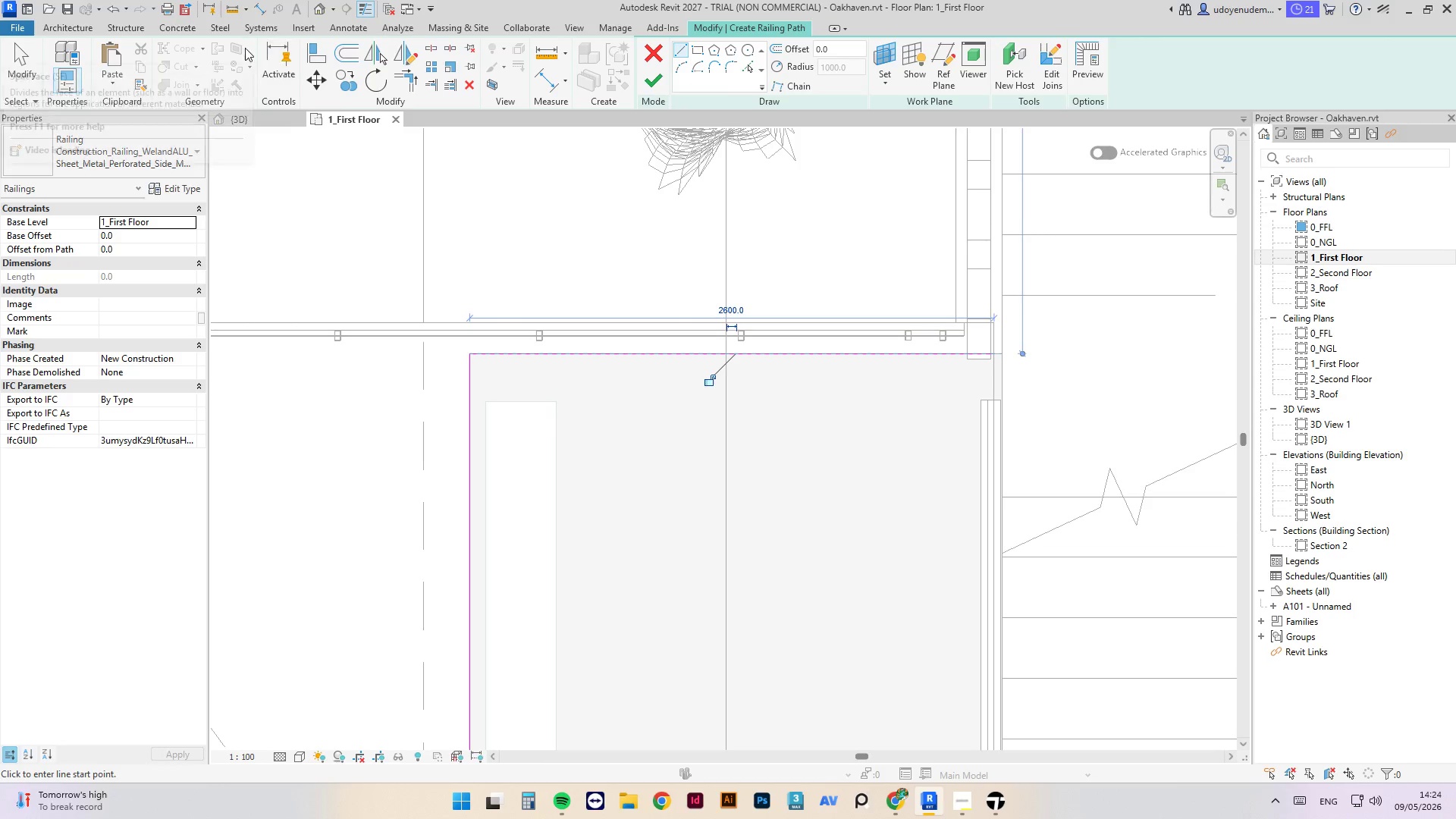 
left_click([23, 79])
 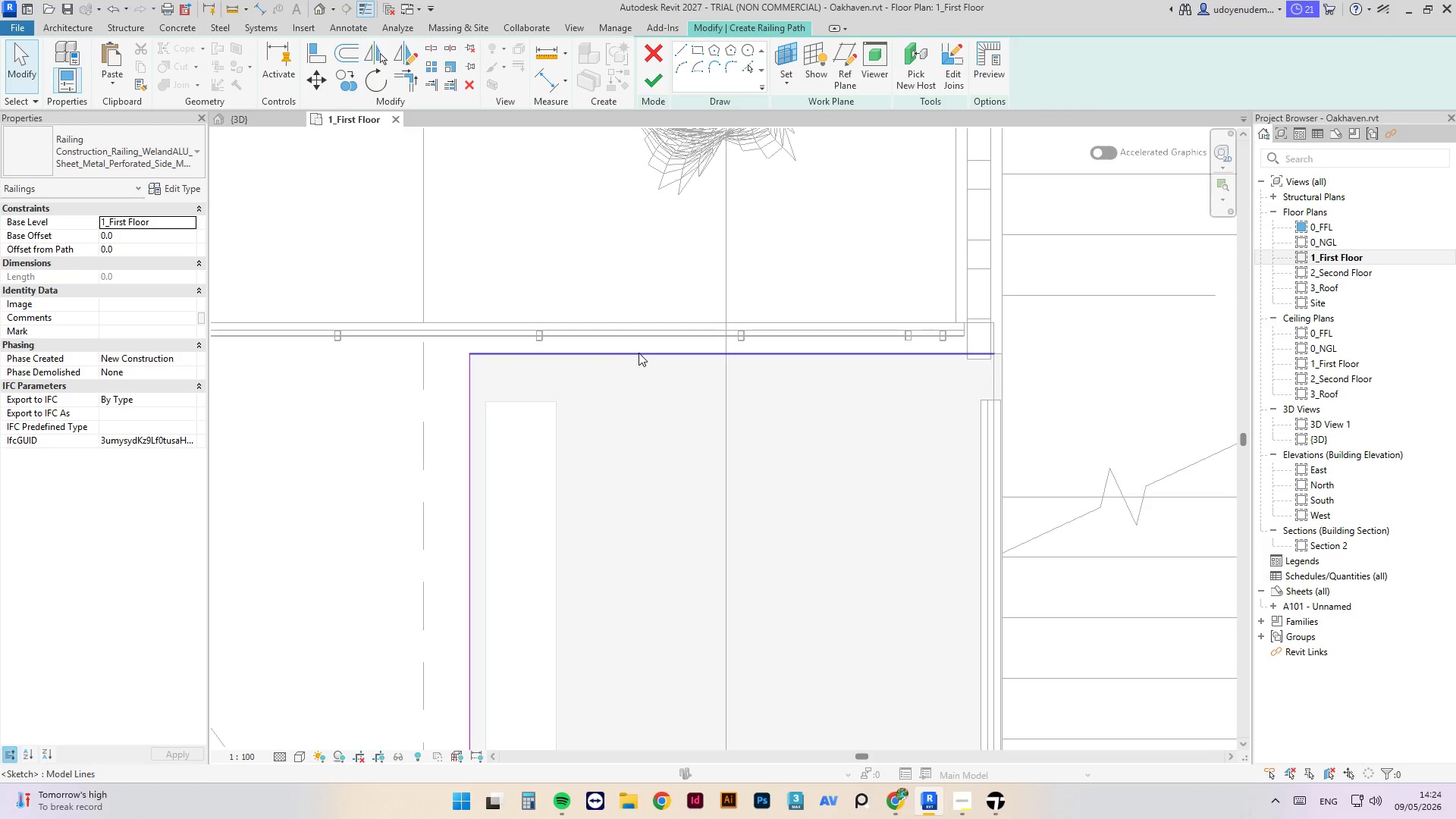 
left_click([639, 356])
 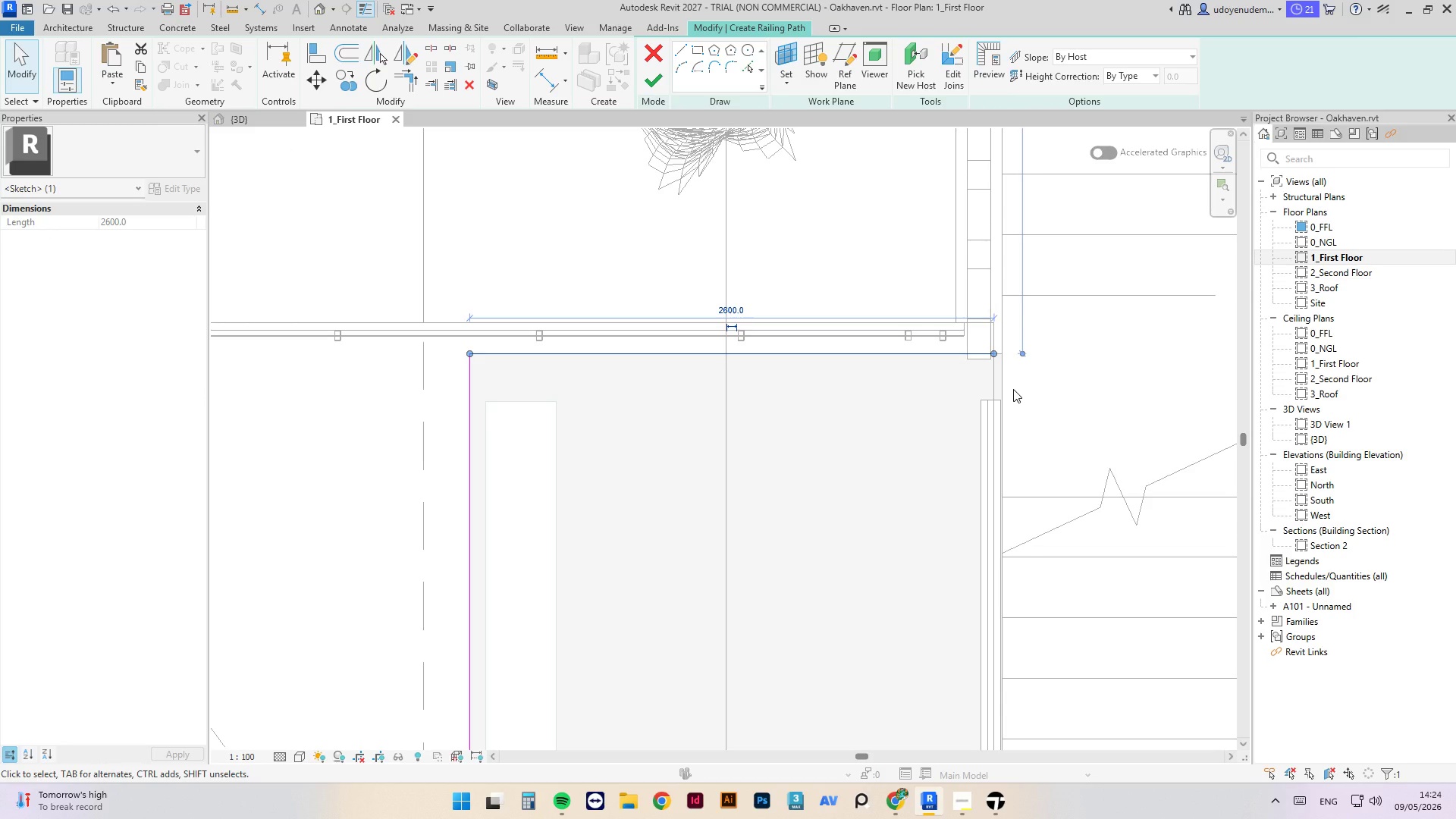 
key(ArrowDown)
 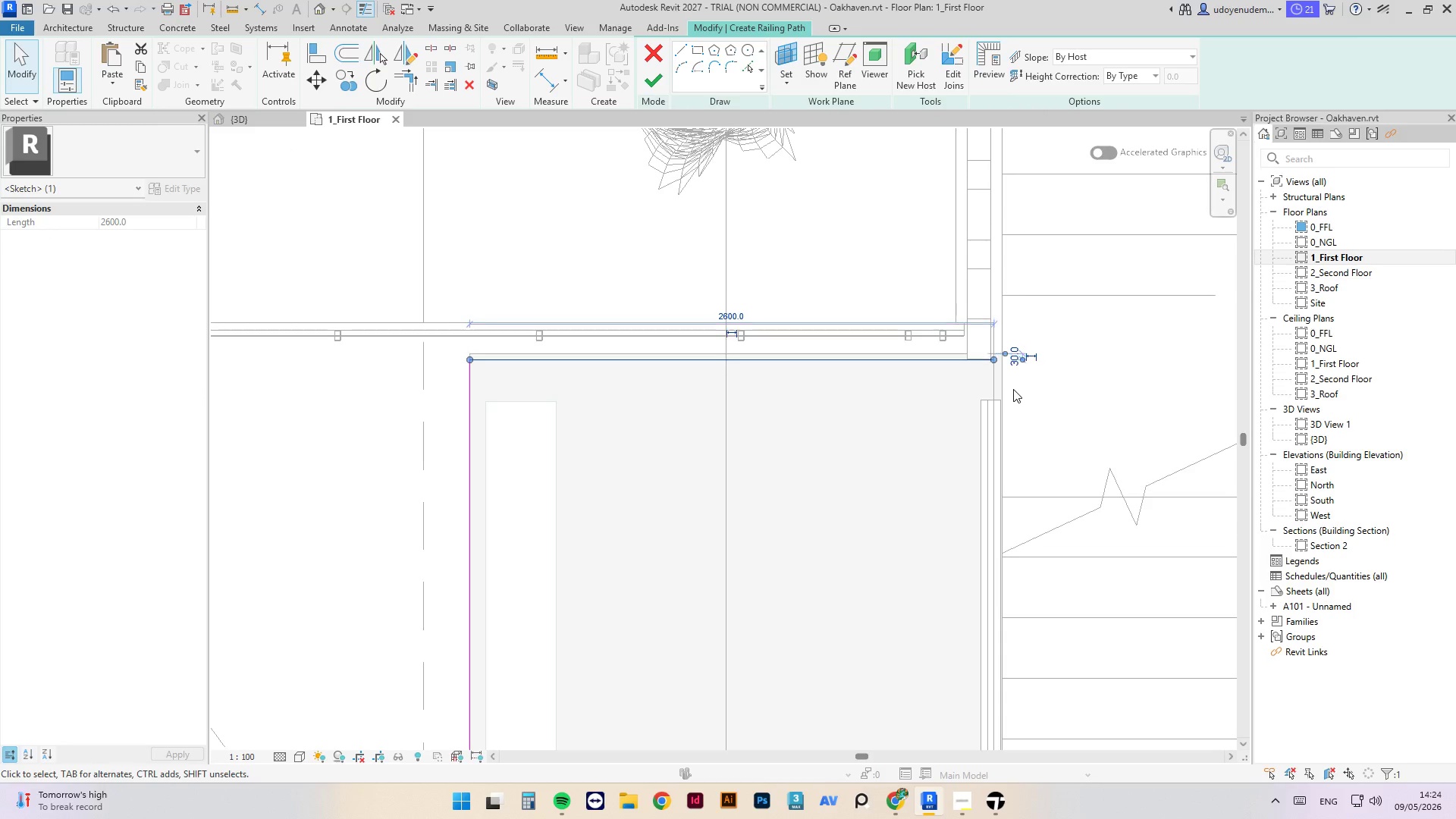 
key(ArrowDown)
 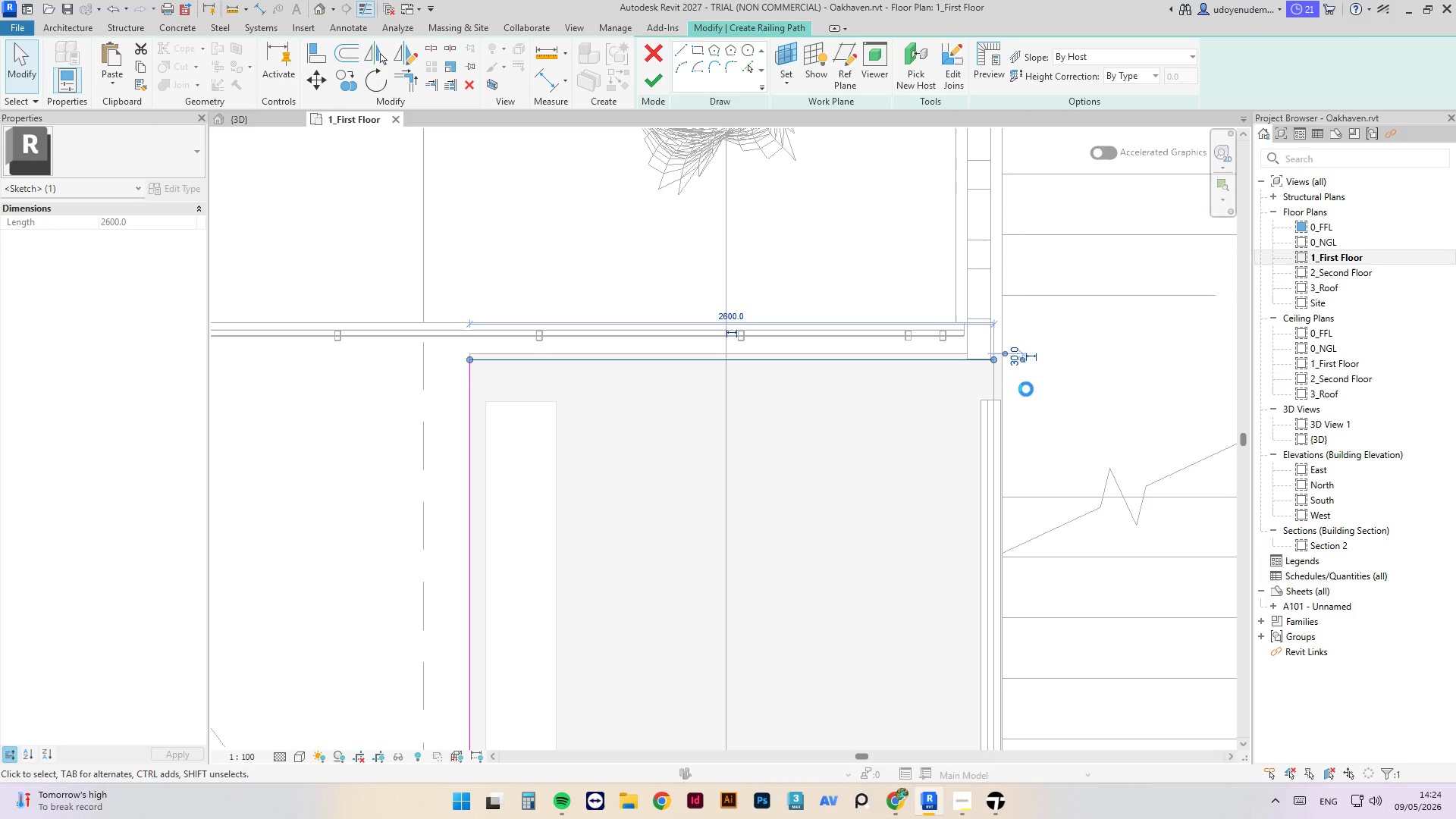 
key(ArrowDown)
 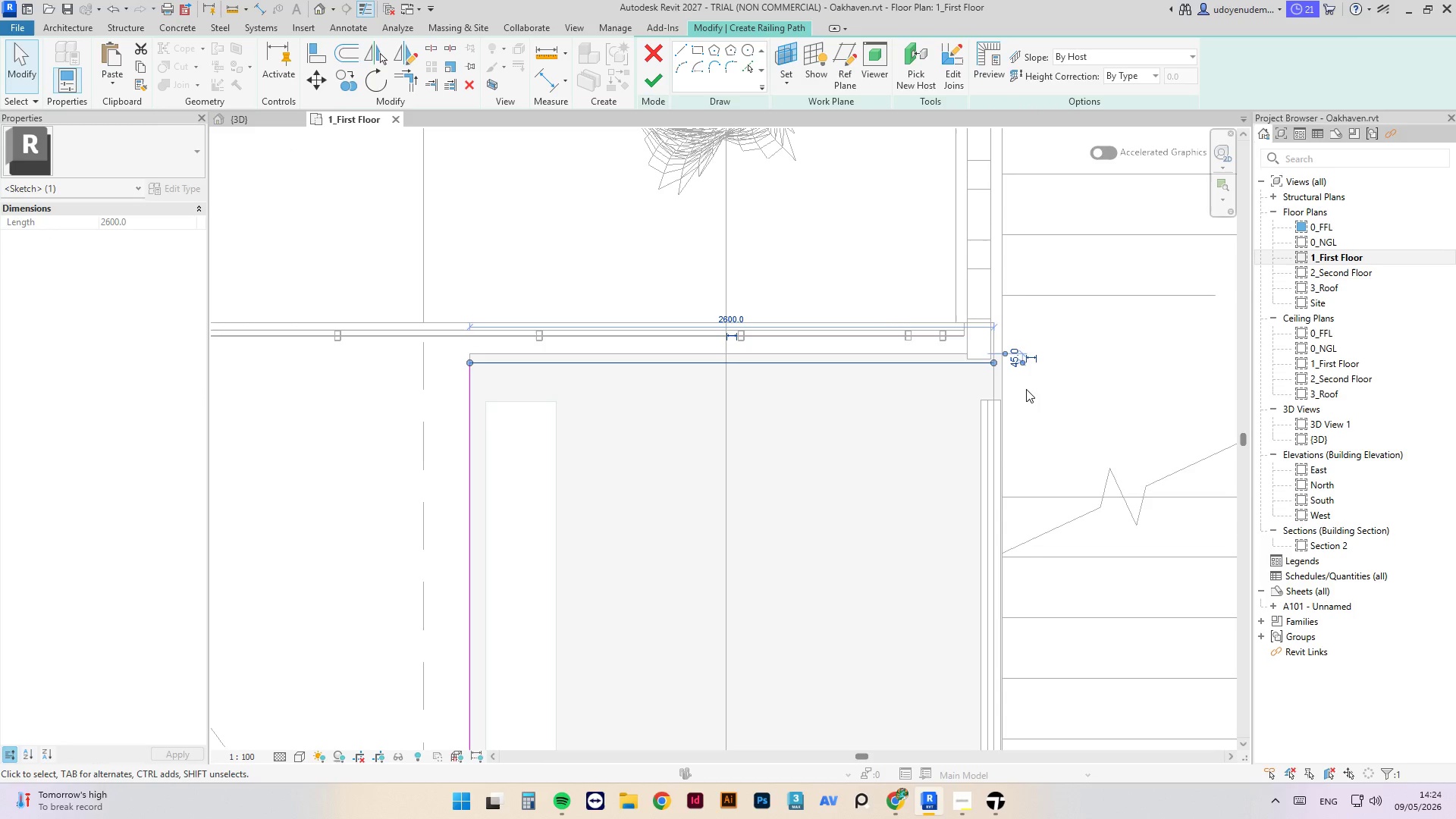 
key(ArrowDown)
 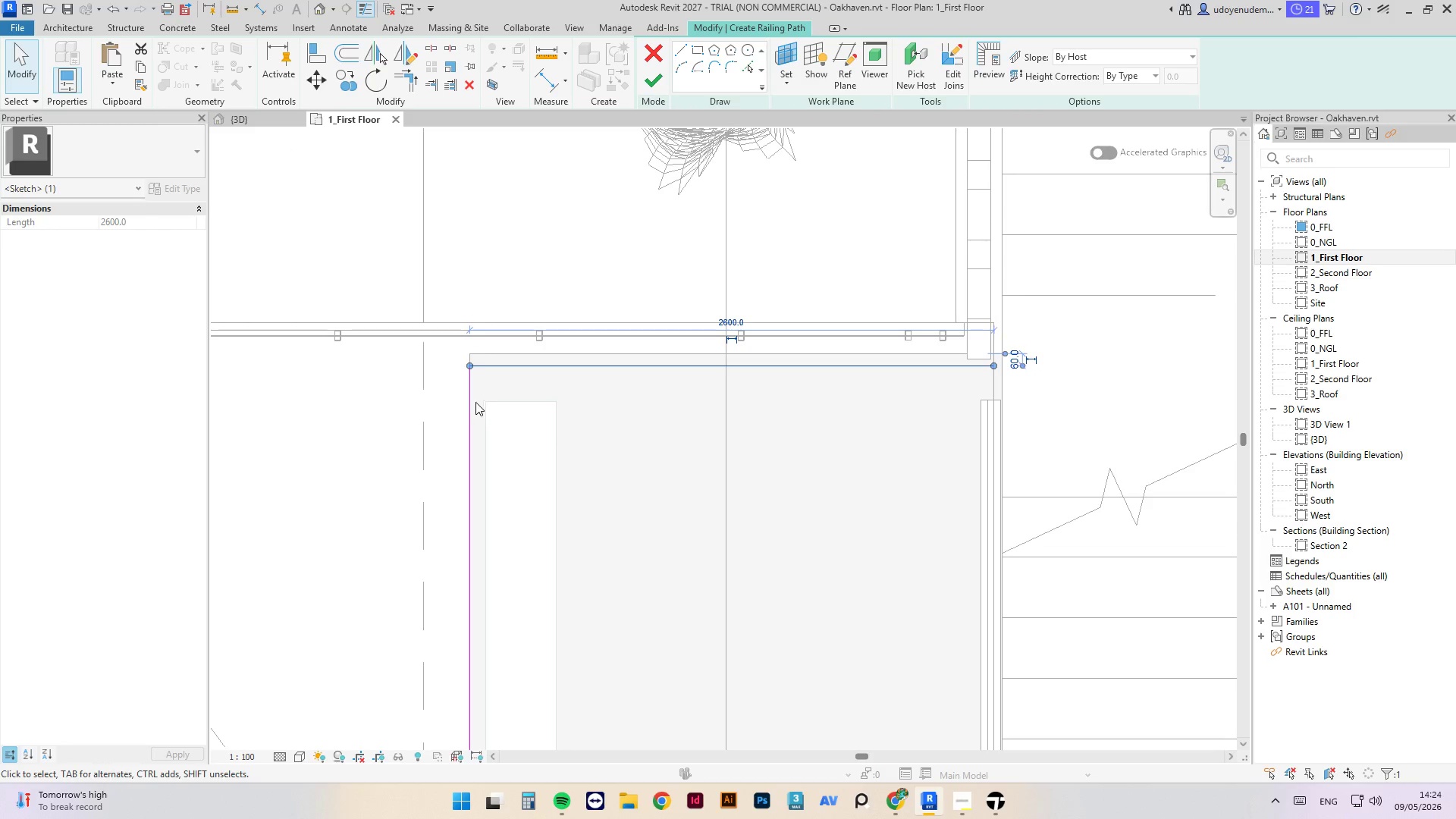 
left_click_drag(start_coordinate=[470, 402], to_coordinate=[469, 406])
 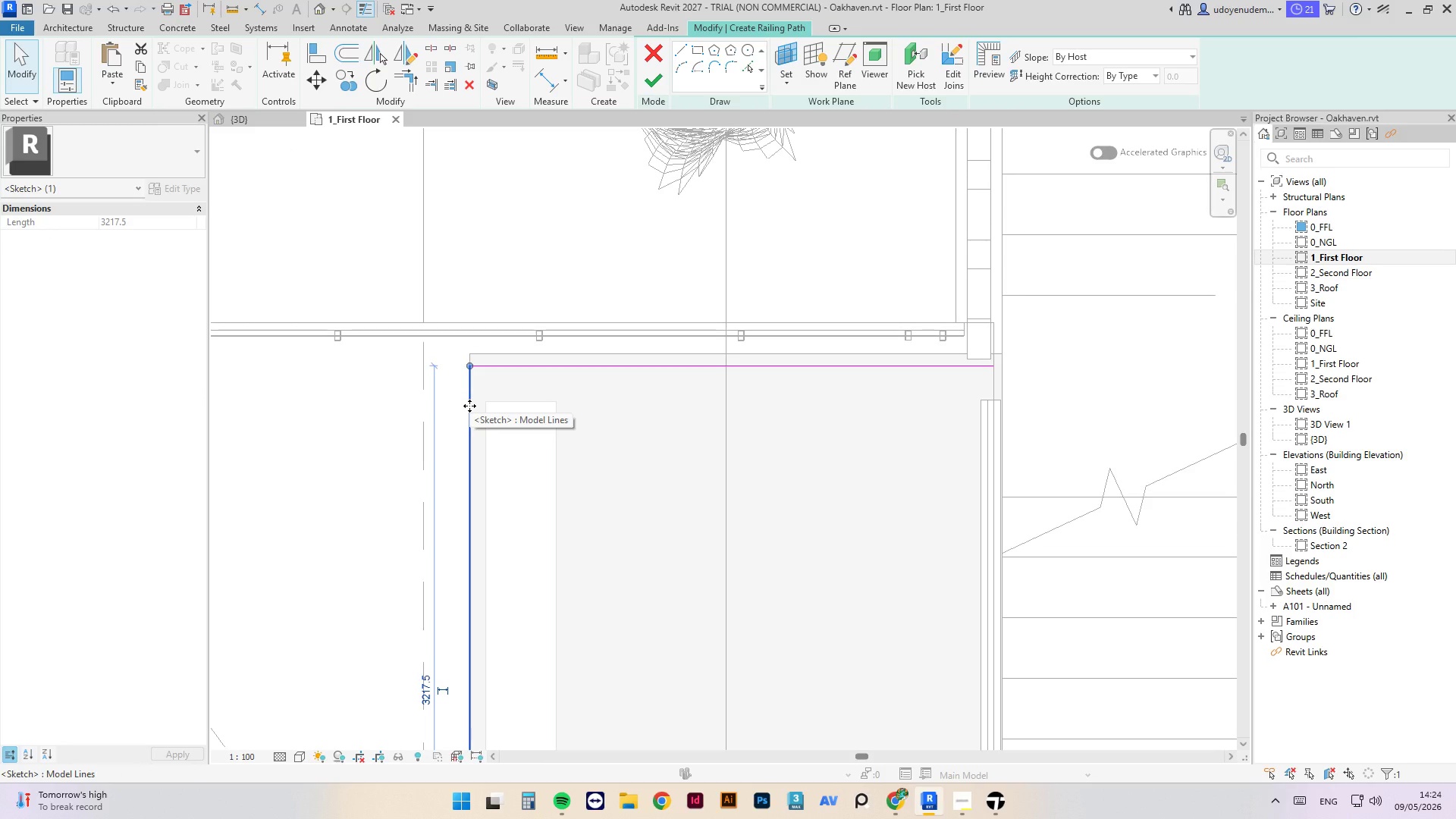 
key(ArrowRight)
 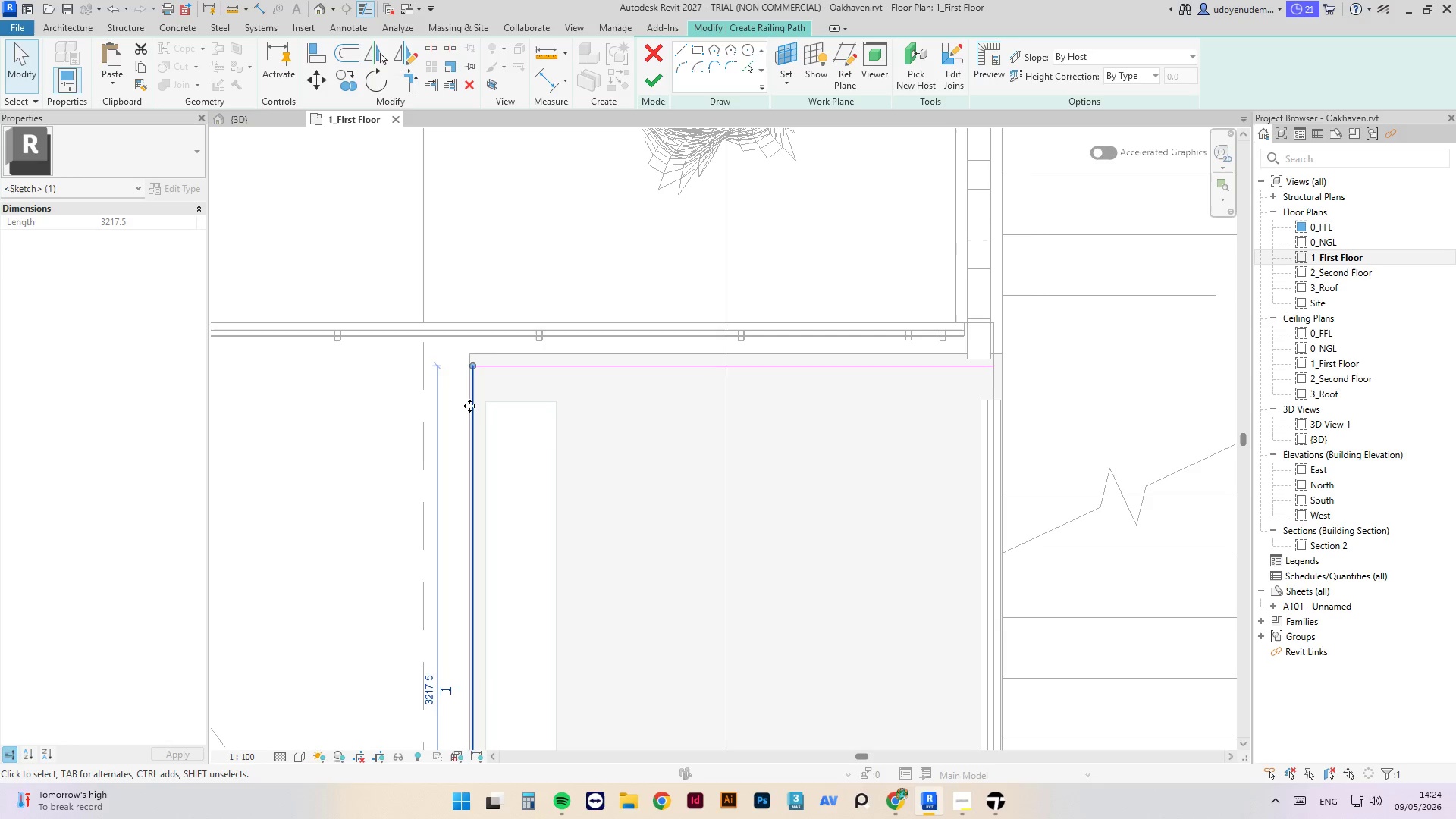 
key(ArrowRight)
 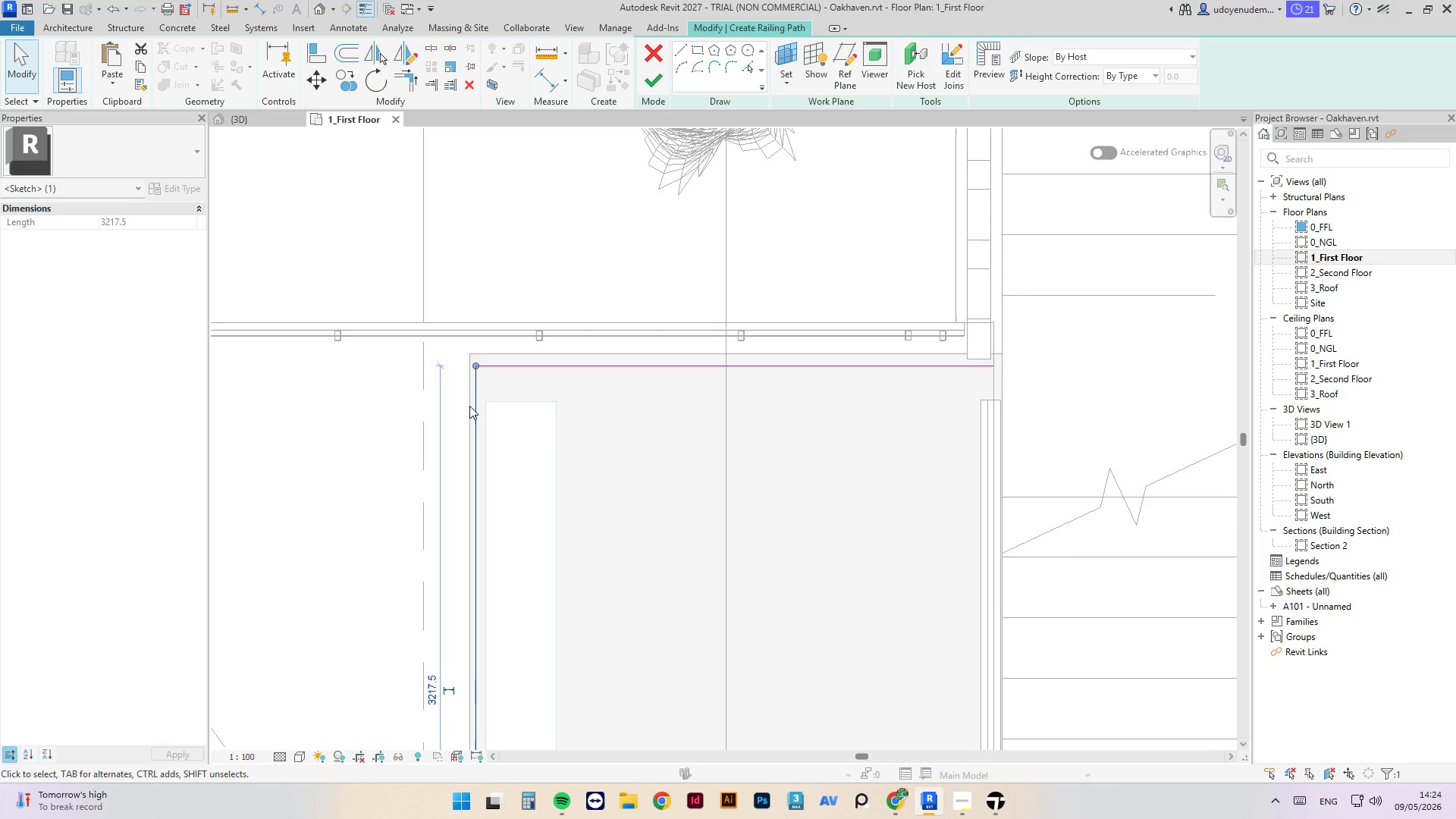 
key(ArrowRight)
 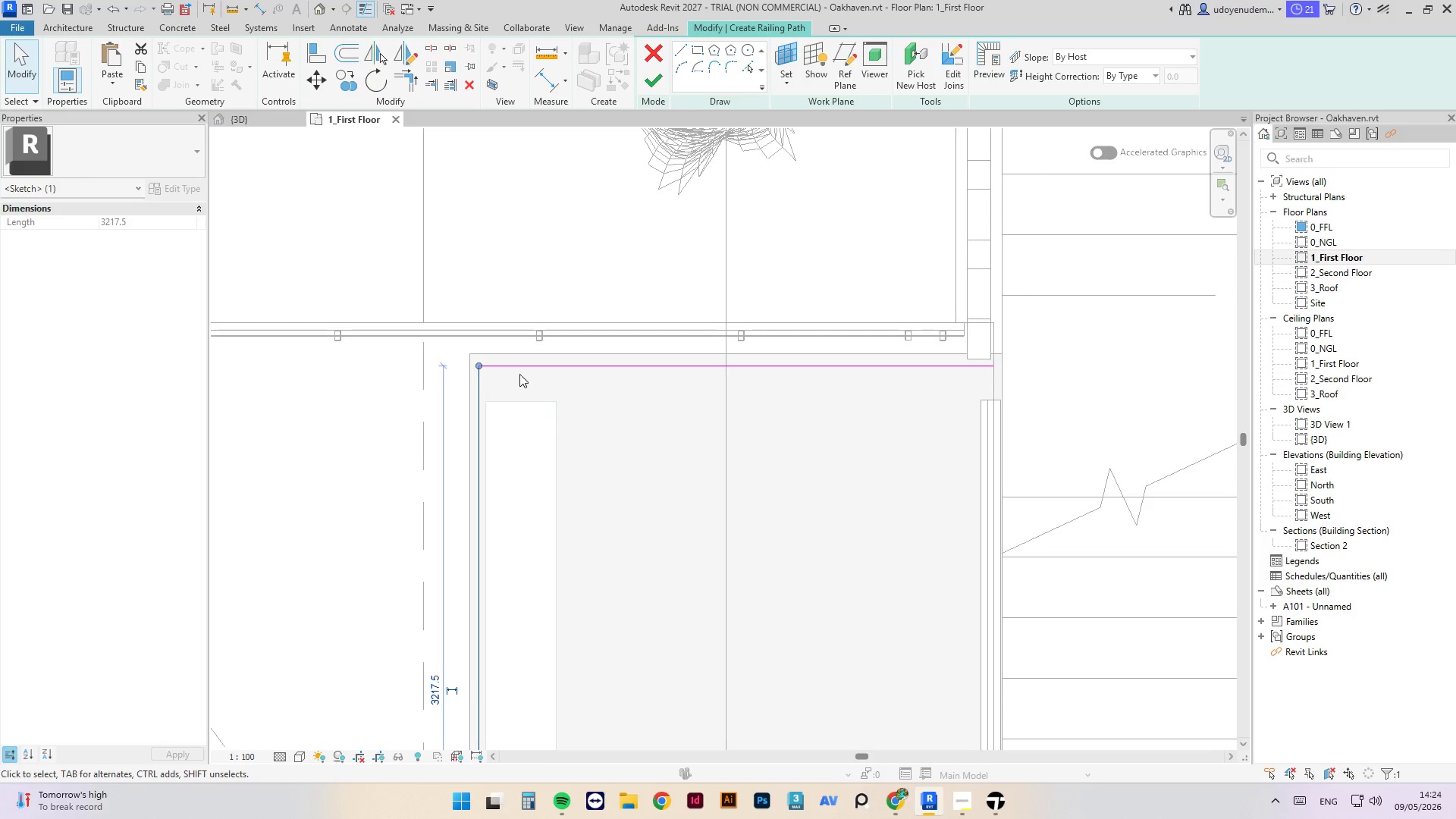 
left_click([525, 368])
 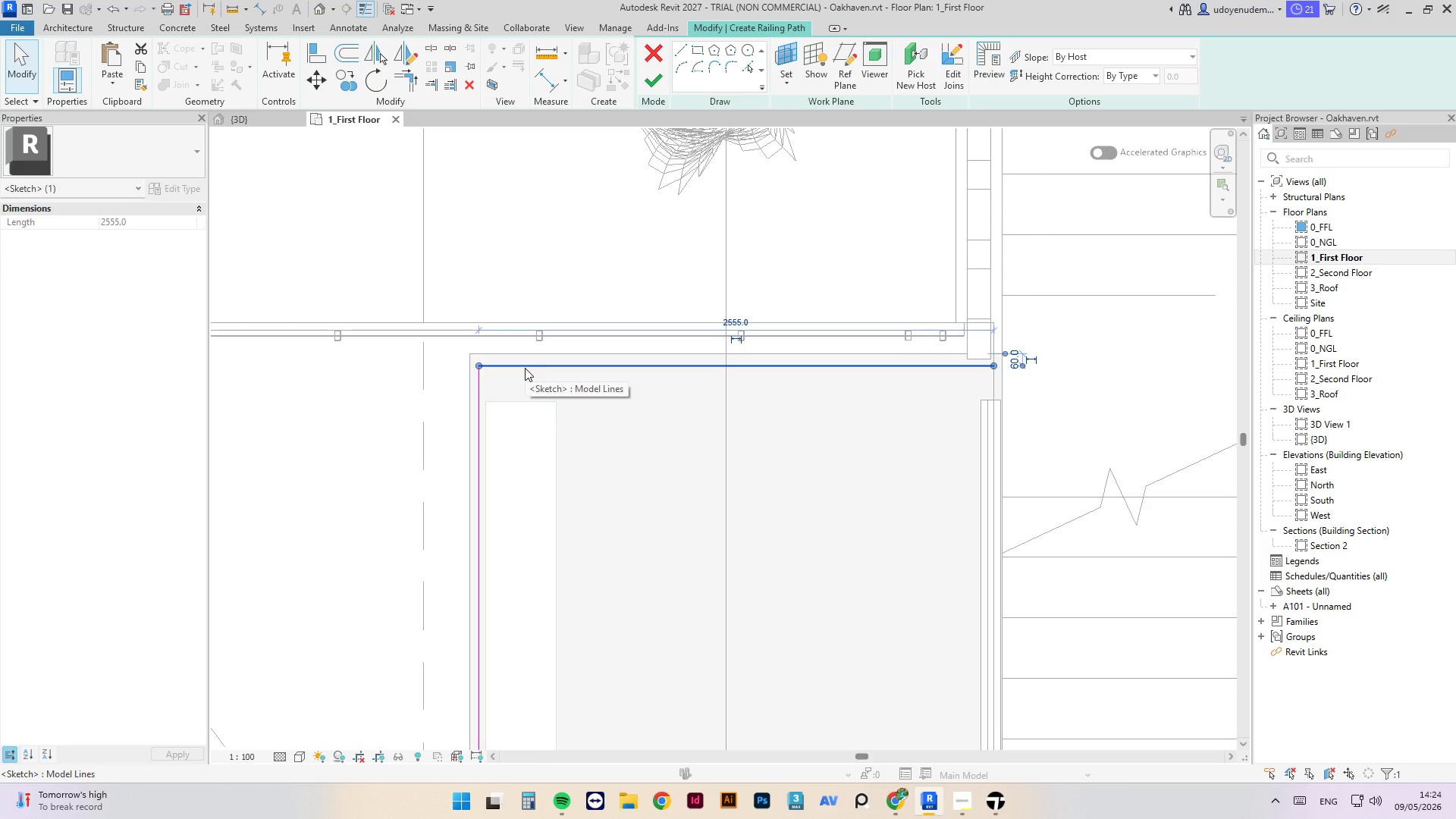 
key(ArrowUp)
 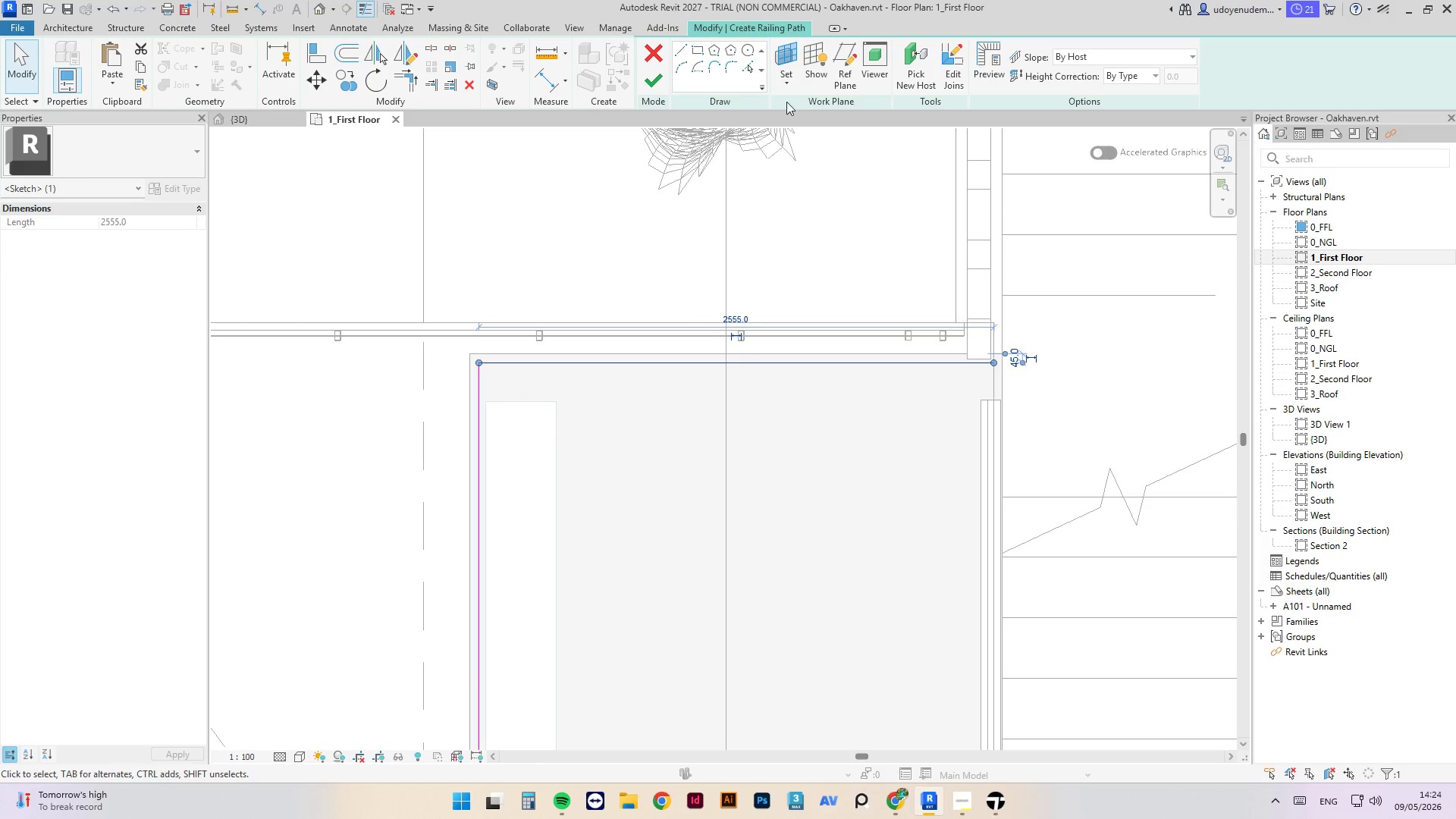 
left_click([654, 80])
 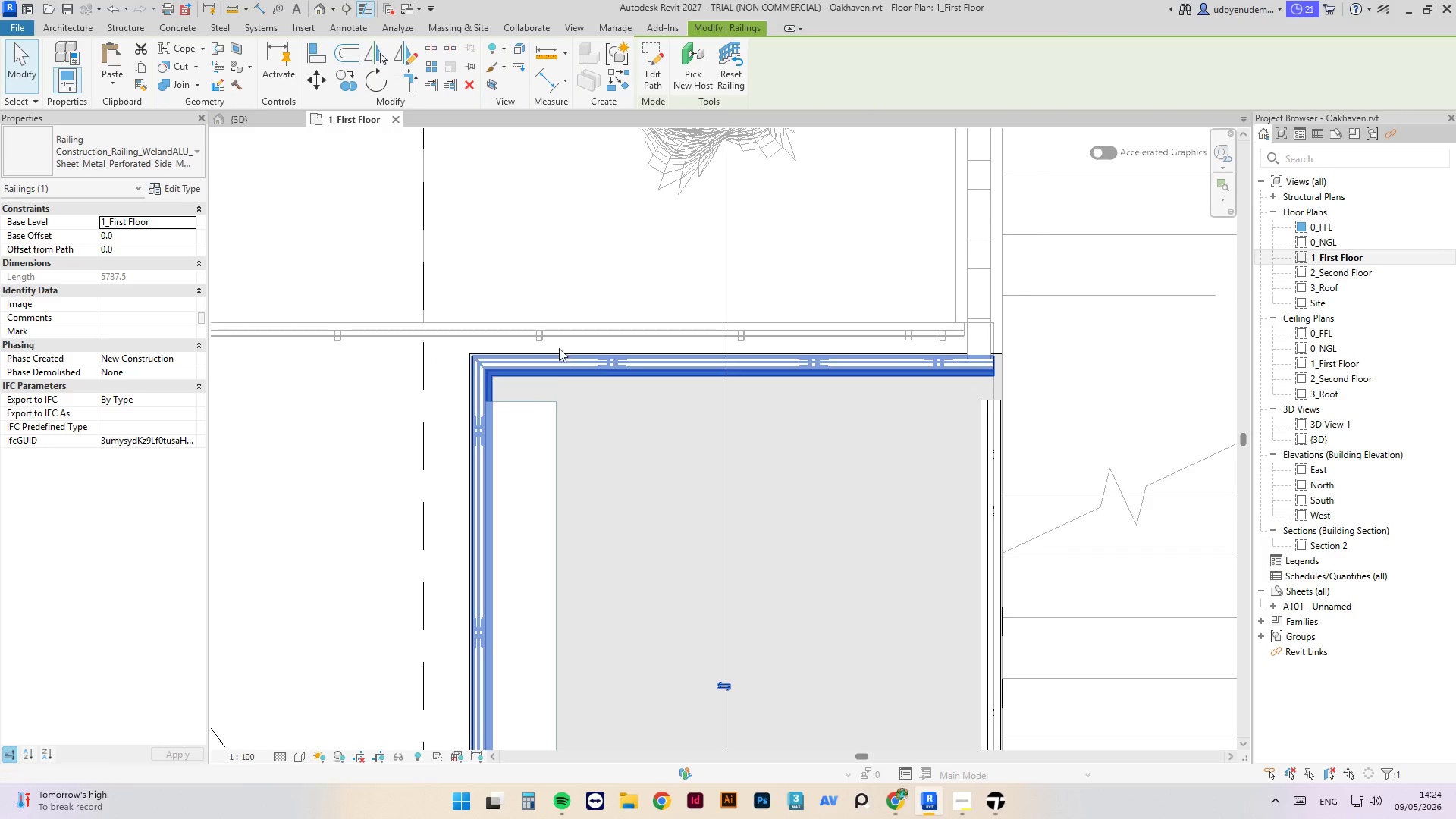 
scroll: coordinate [529, 281], scroll_direction: down, amount: 1.0
 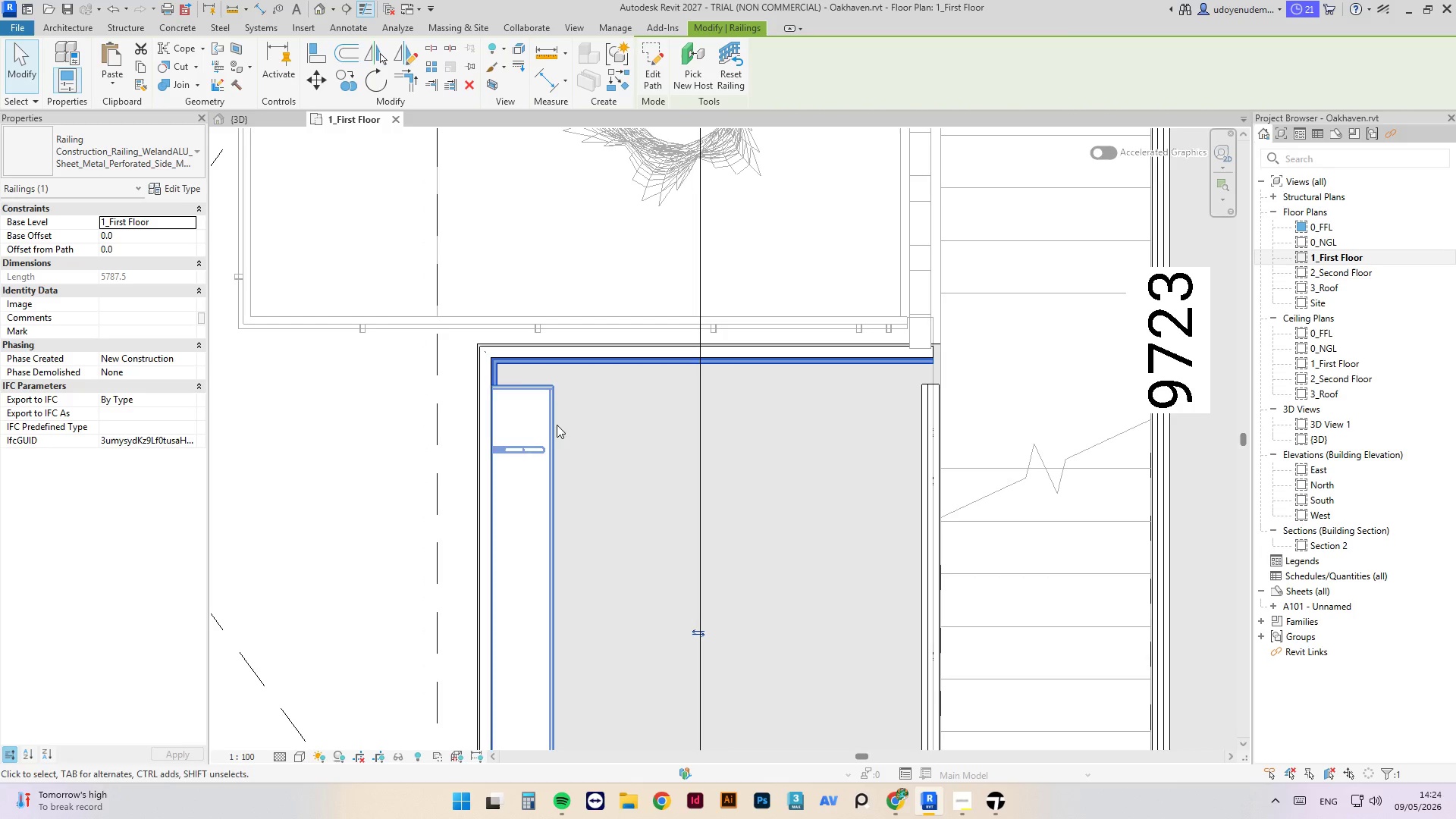 
left_click([553, 425])
 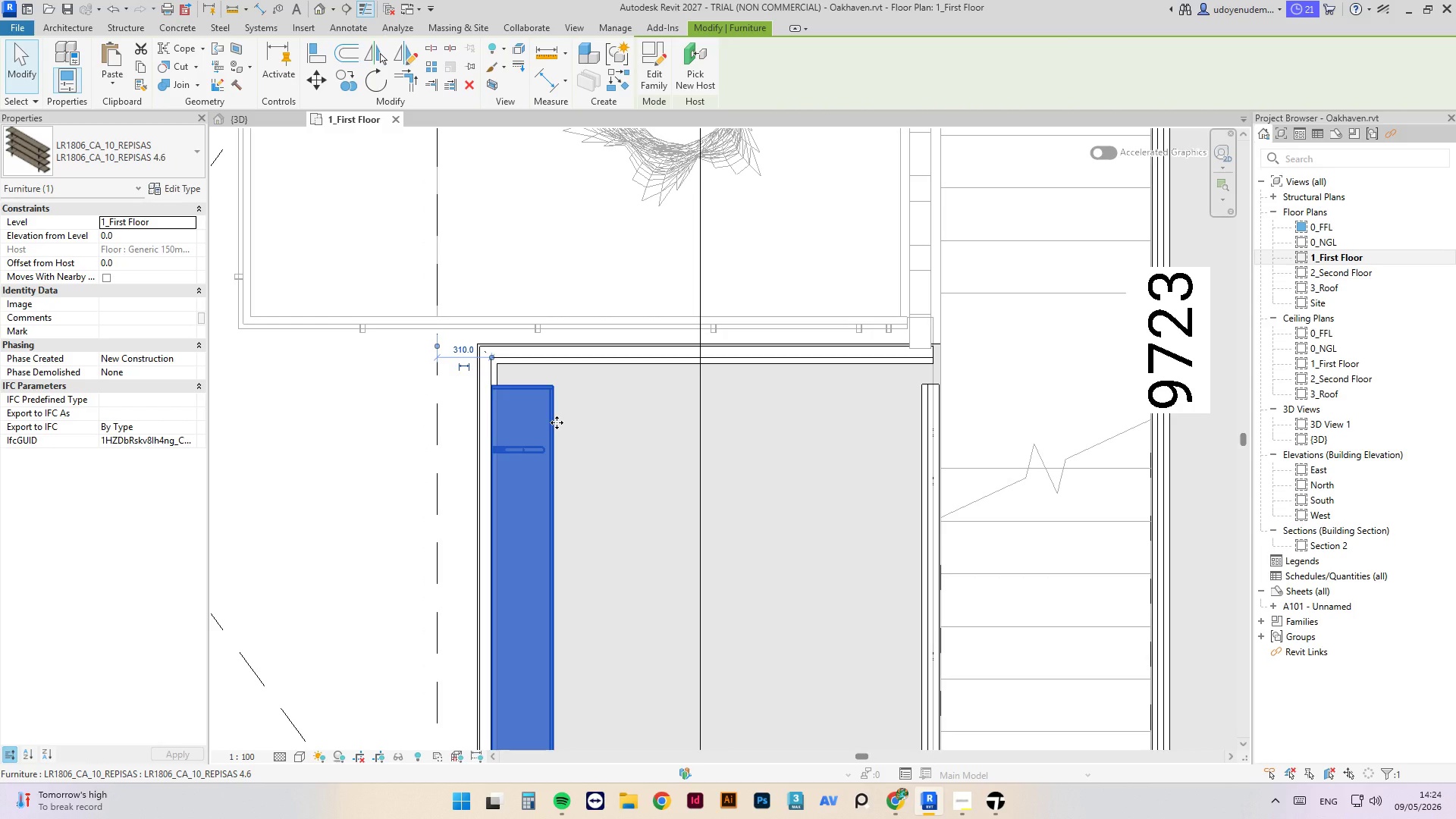 
key(ArrowRight)
 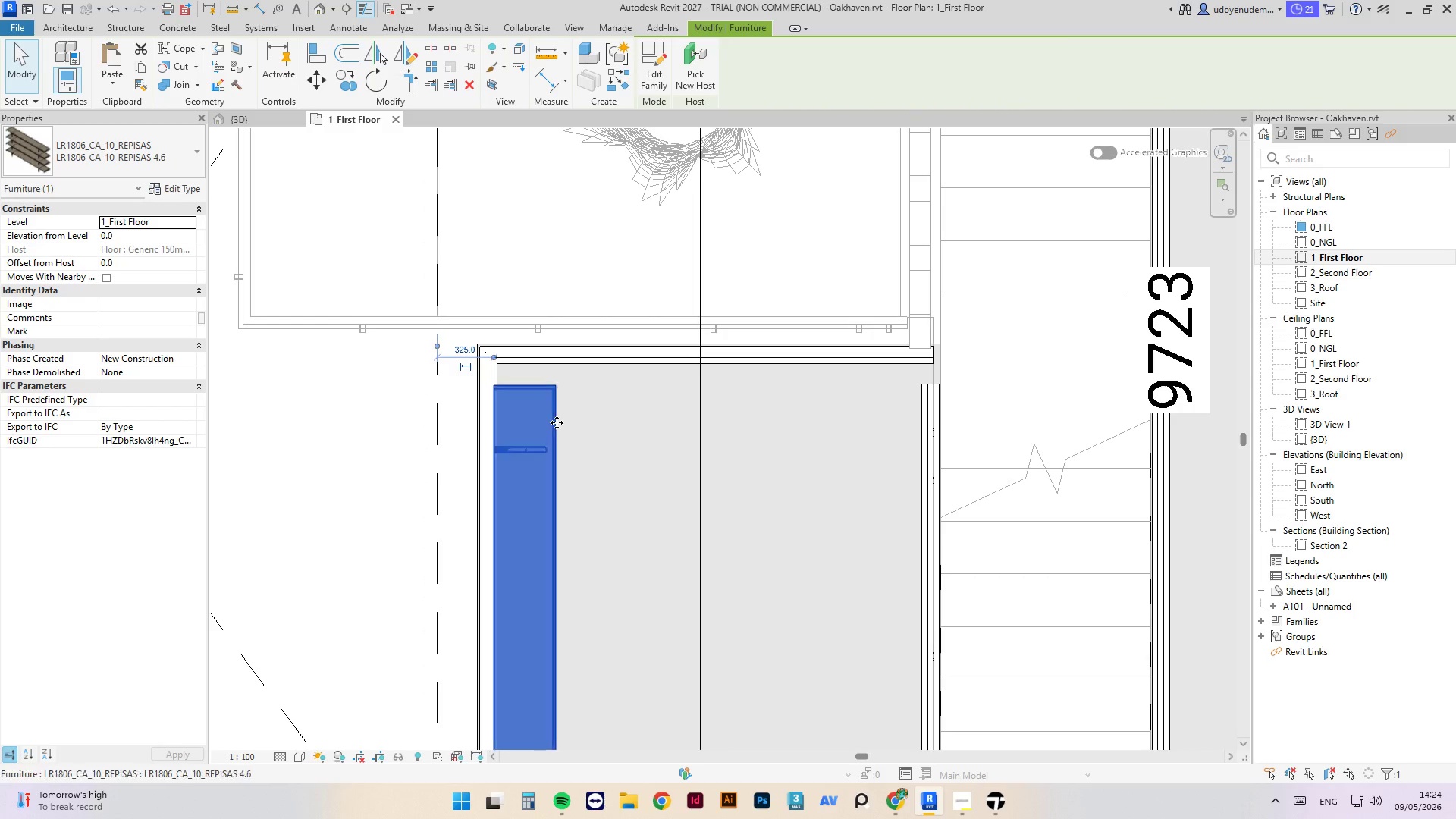 
key(ArrowRight)
 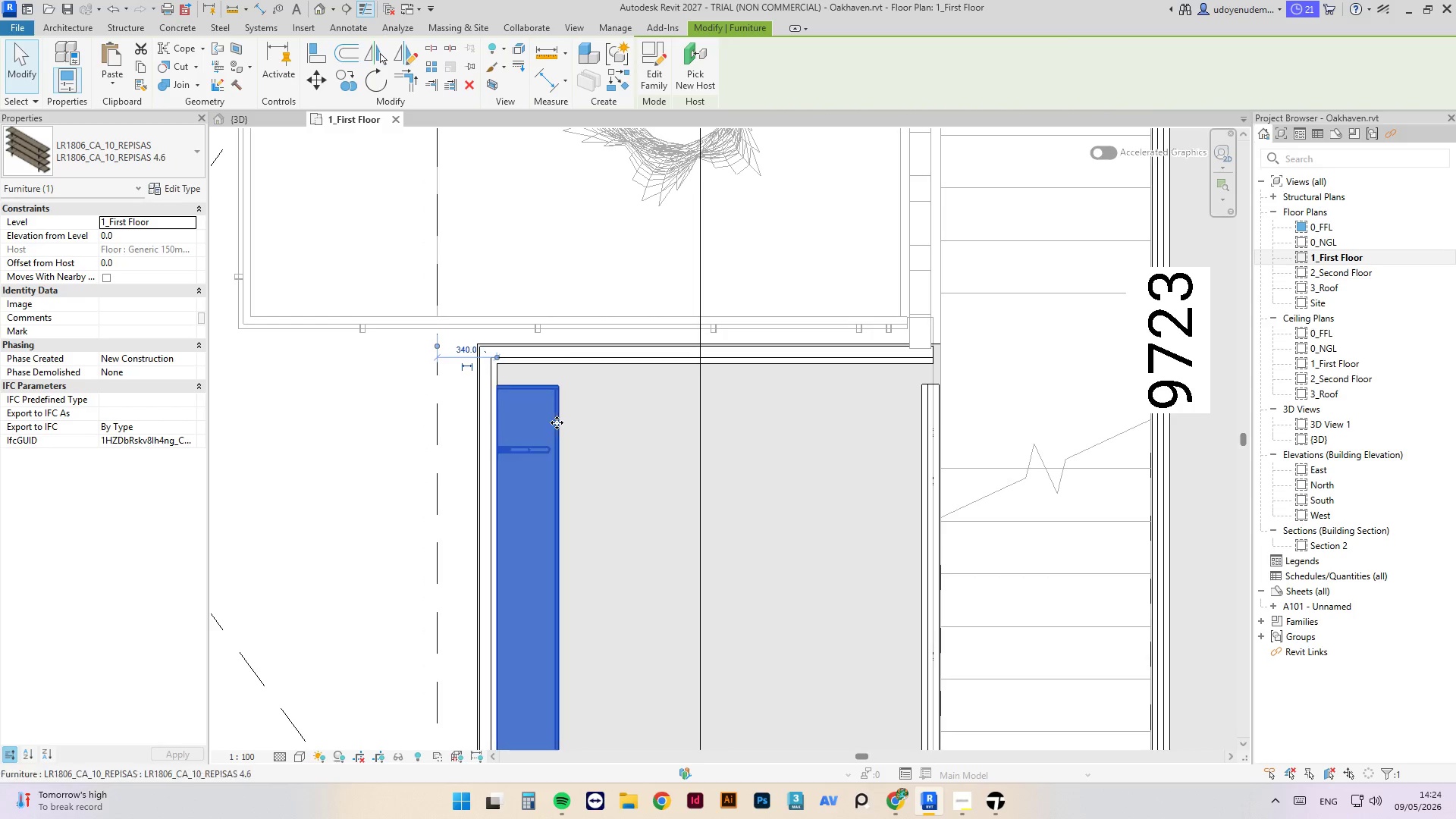 
key(ArrowRight)
 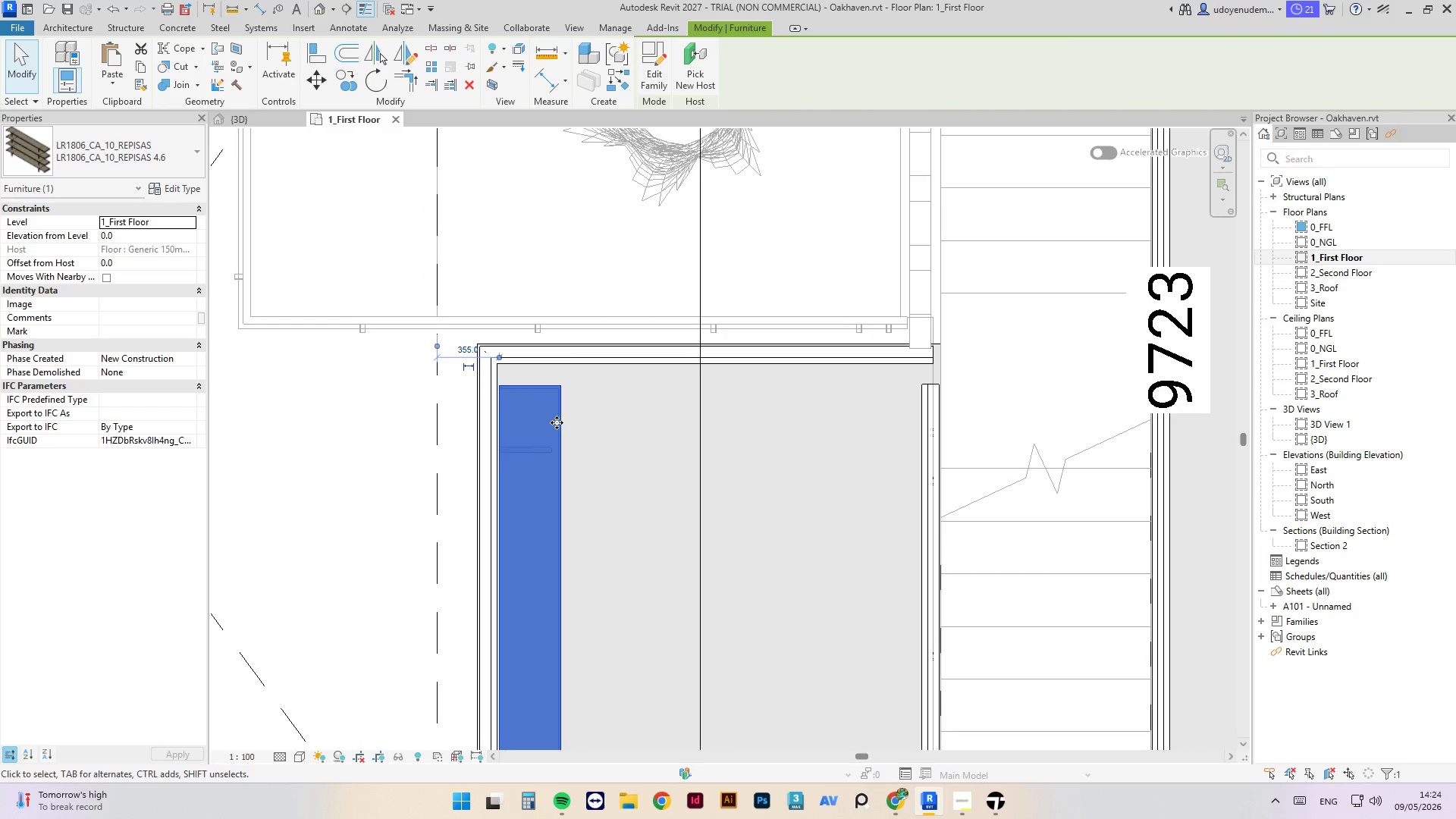 
key(ArrowRight)
 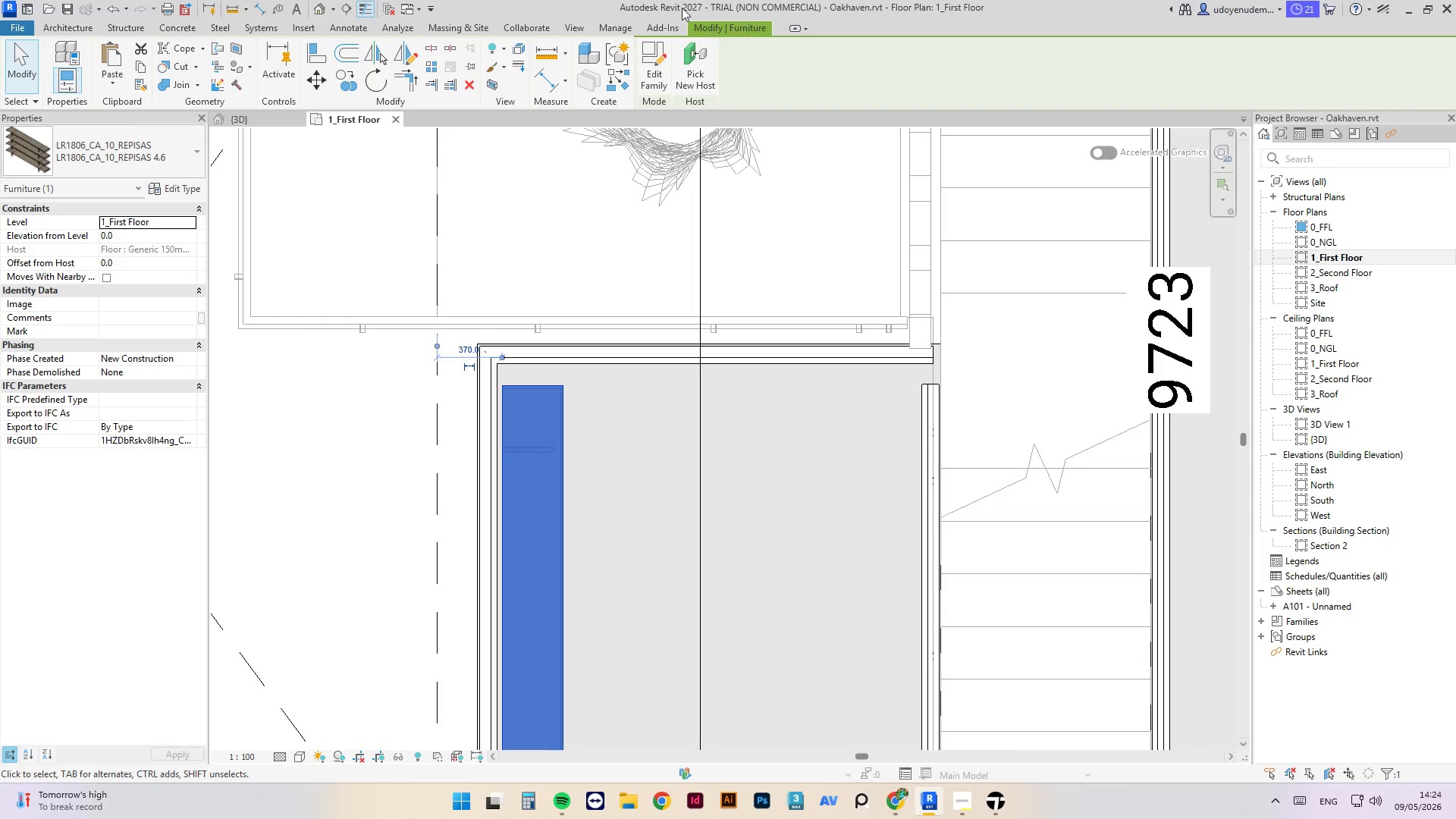 
left_click([274, 124])
 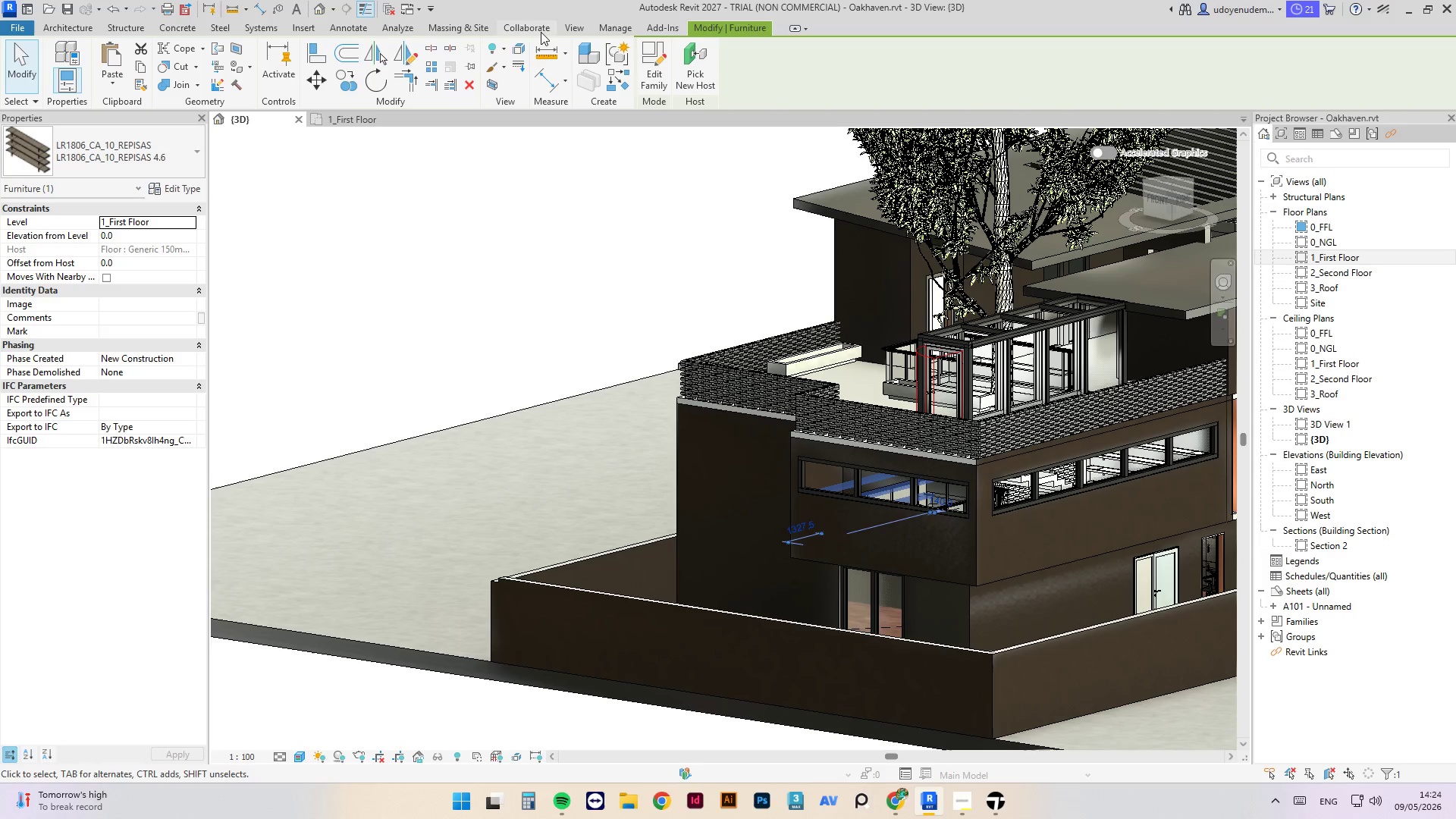 
wait(5.09)
 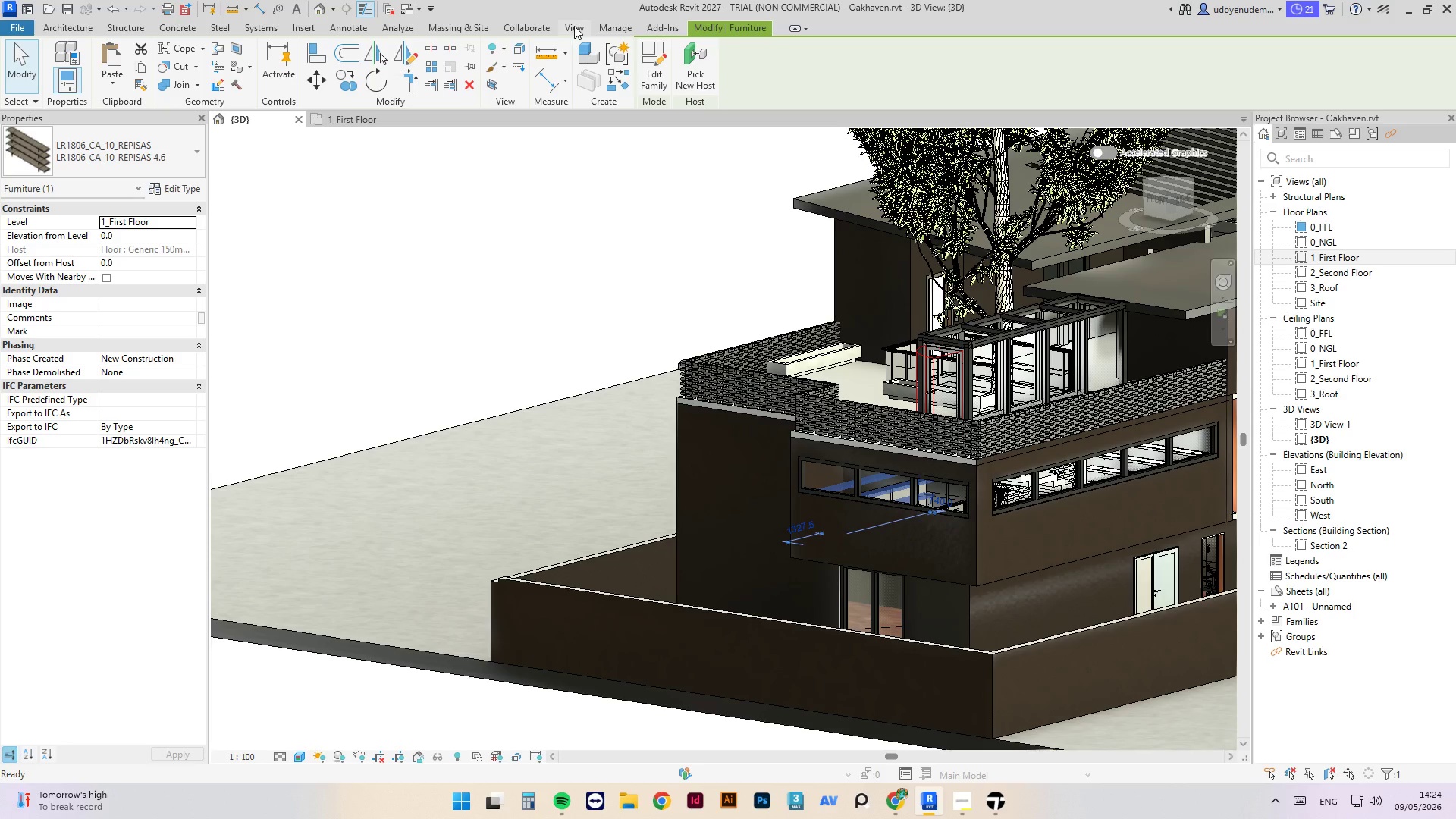 
left_click([588, 26])
 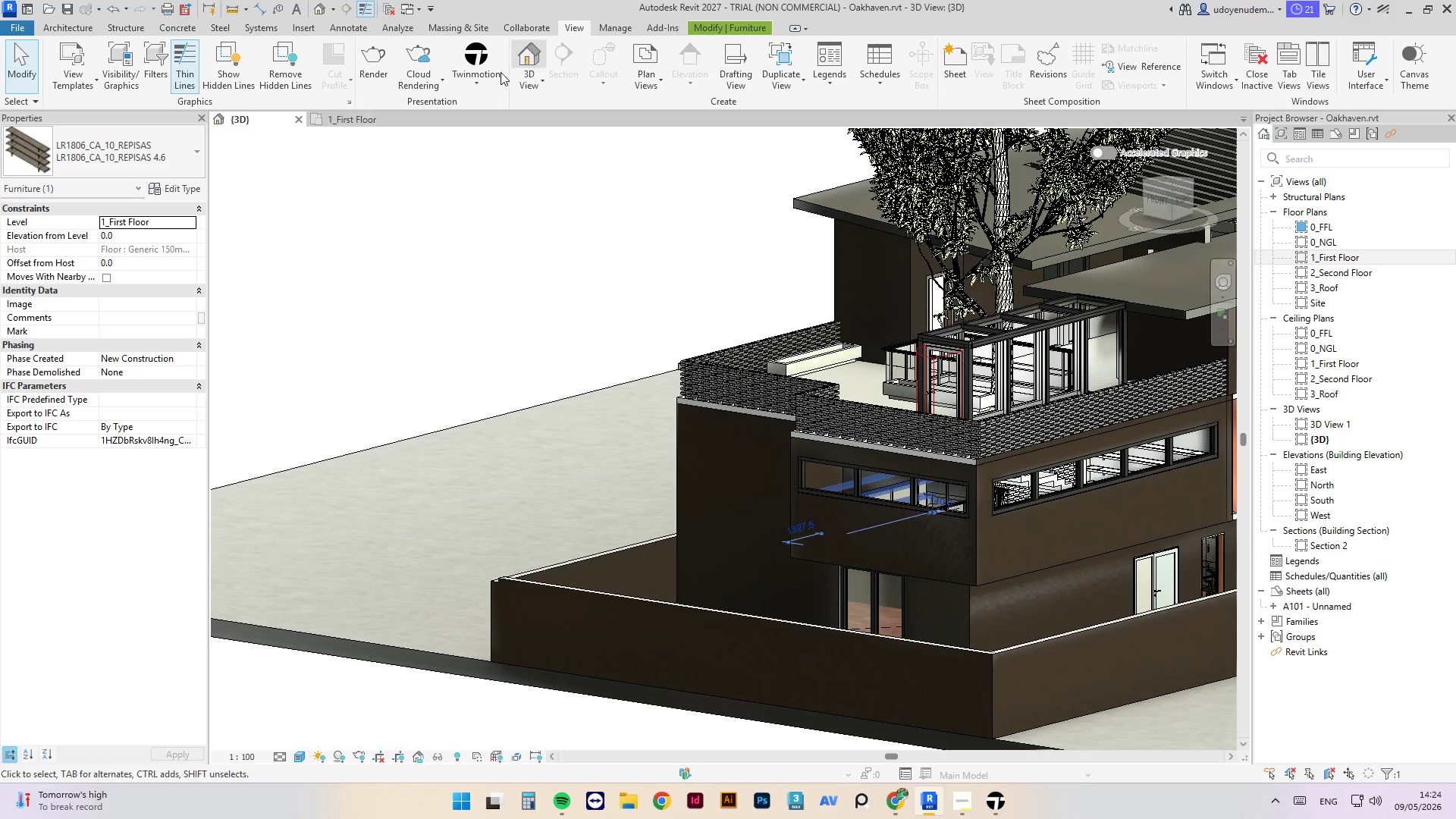 
left_click([485, 86])
 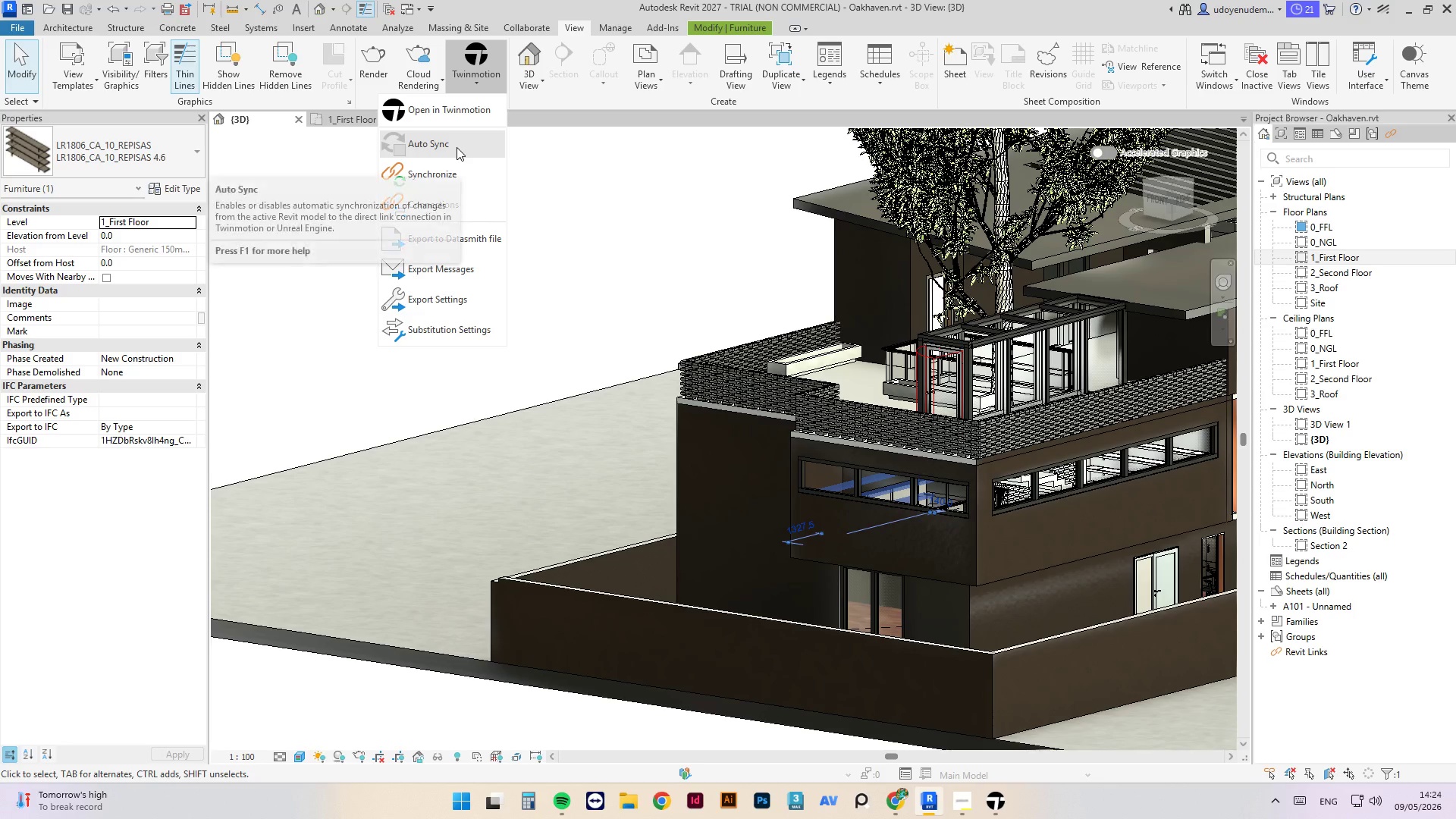 
left_click([468, 174])
 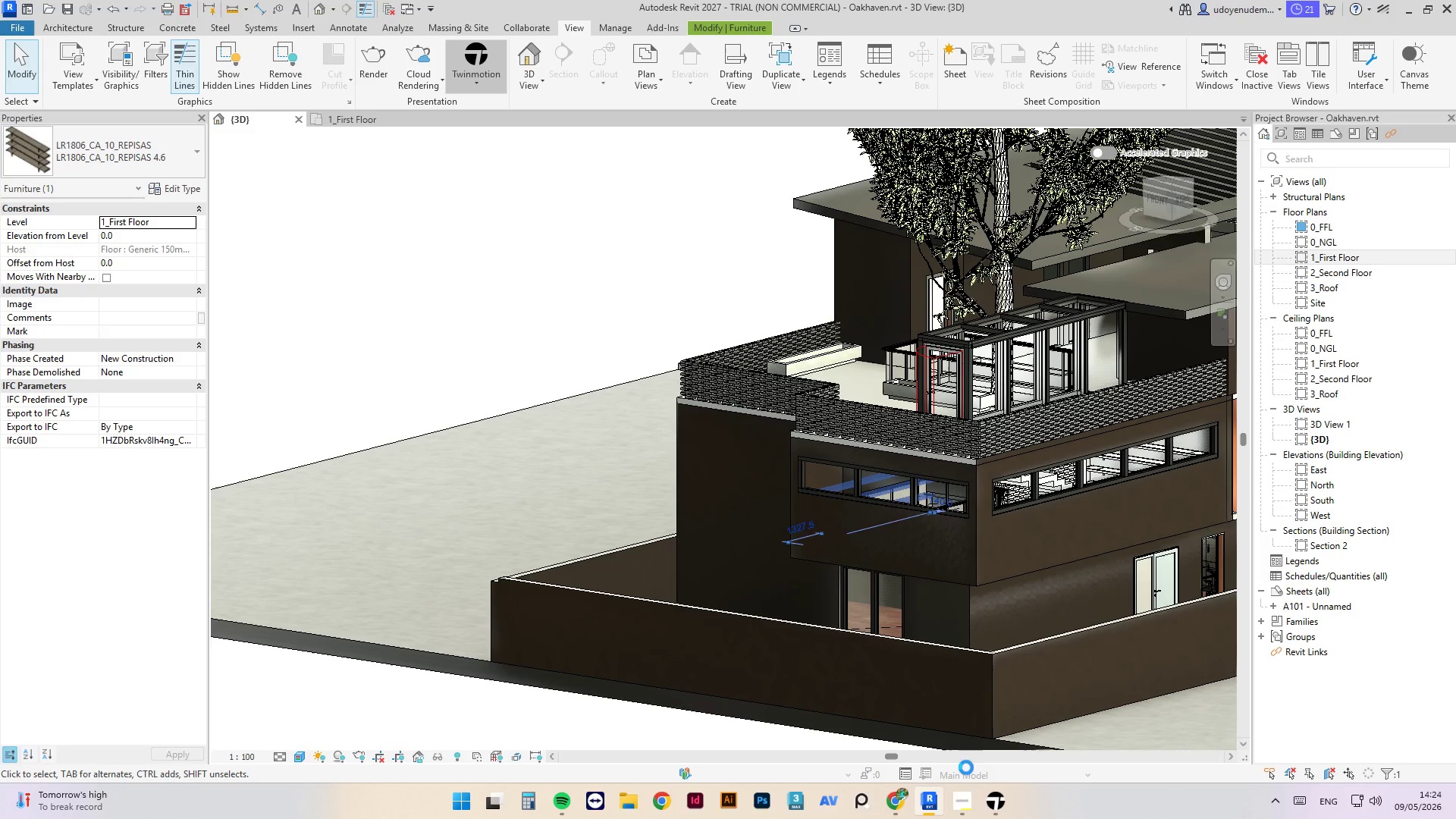 
left_click([1002, 809])
 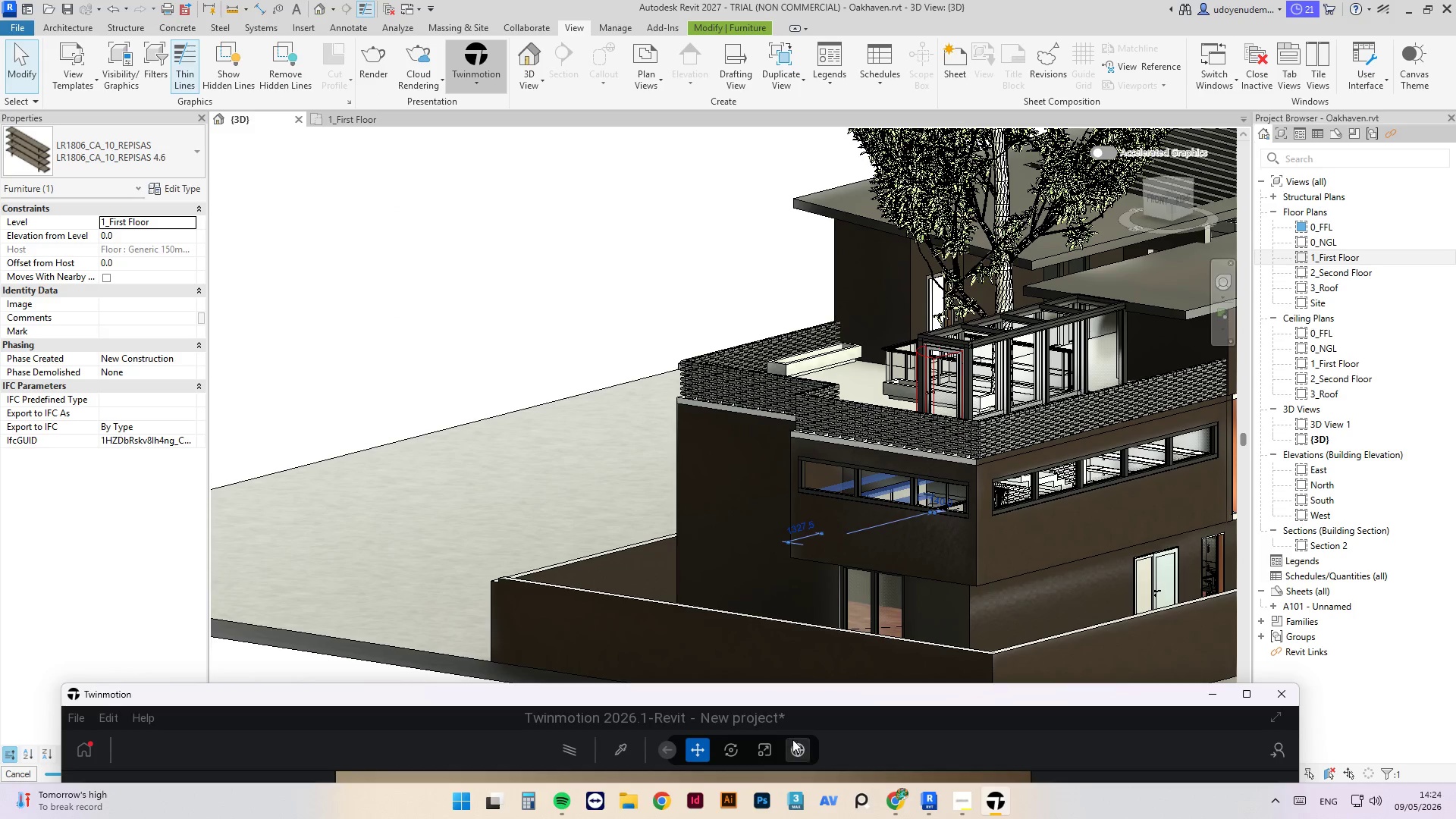 
left_click_drag(start_coordinate=[810, 696], to_coordinate=[833, 103])
 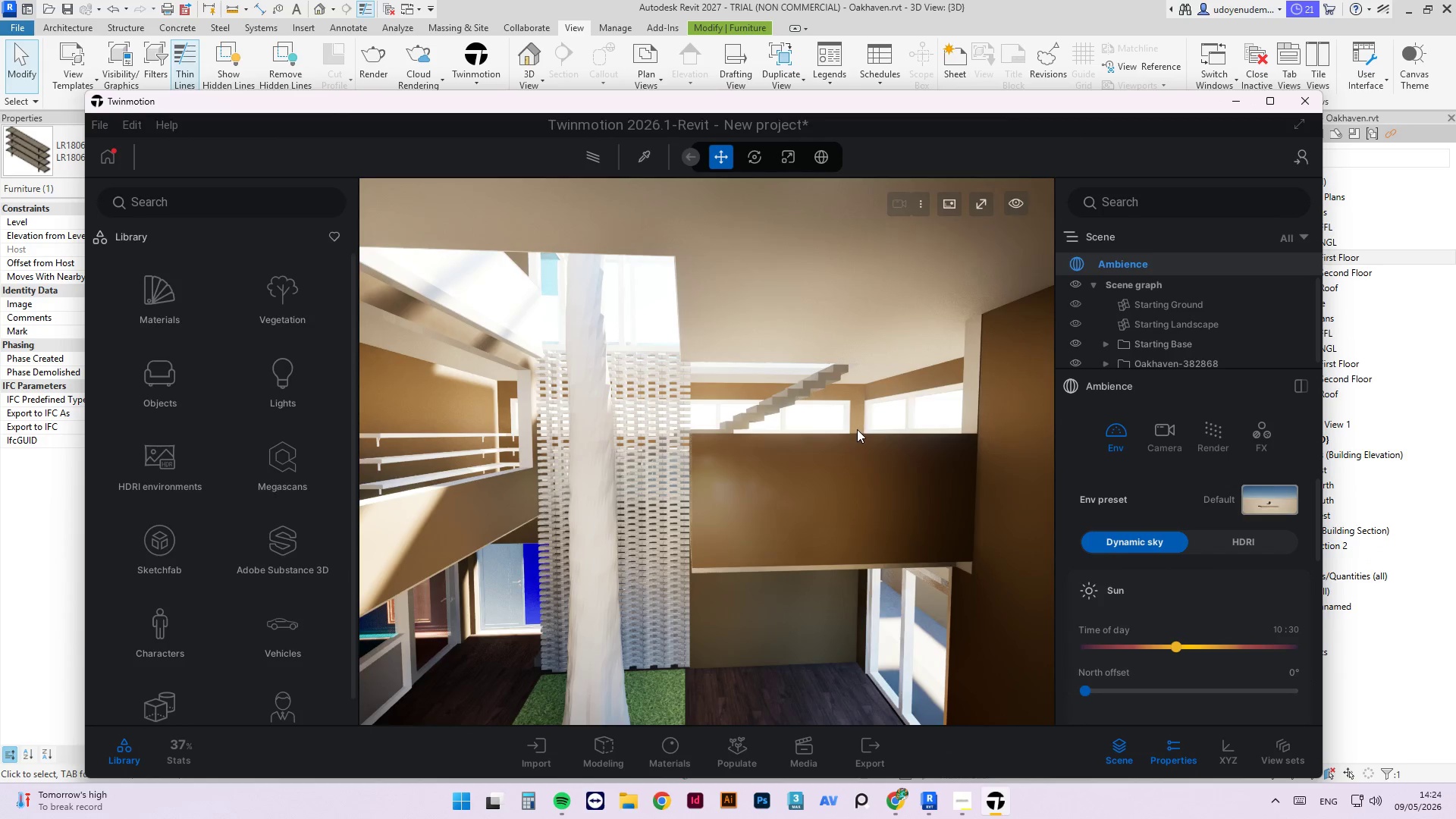 
scroll: coordinate [760, 478], scroll_direction: up, amount: 4.0
 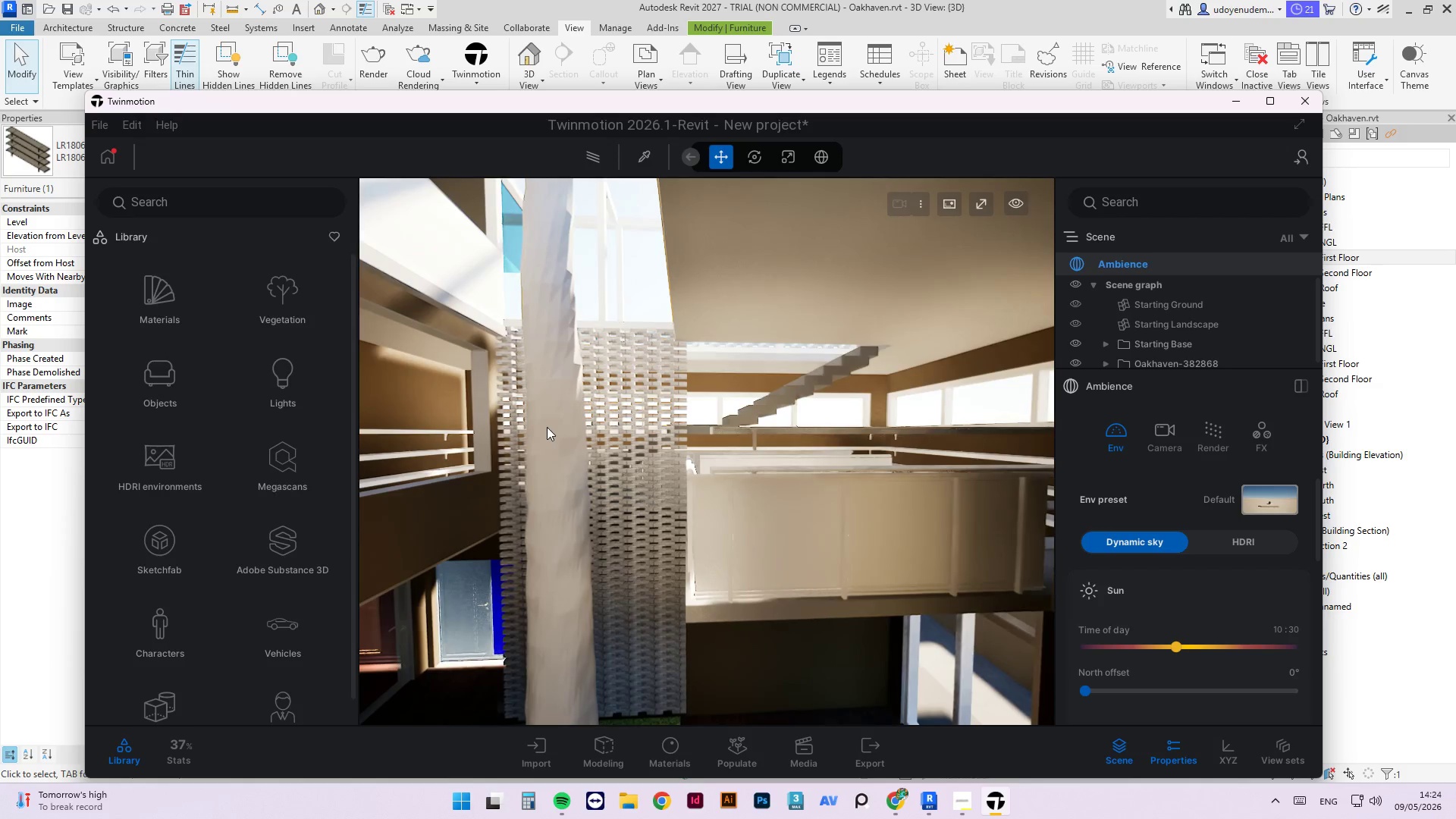 
left_click_drag(start_coordinate=[558, 425], to_coordinate=[808, 417])
 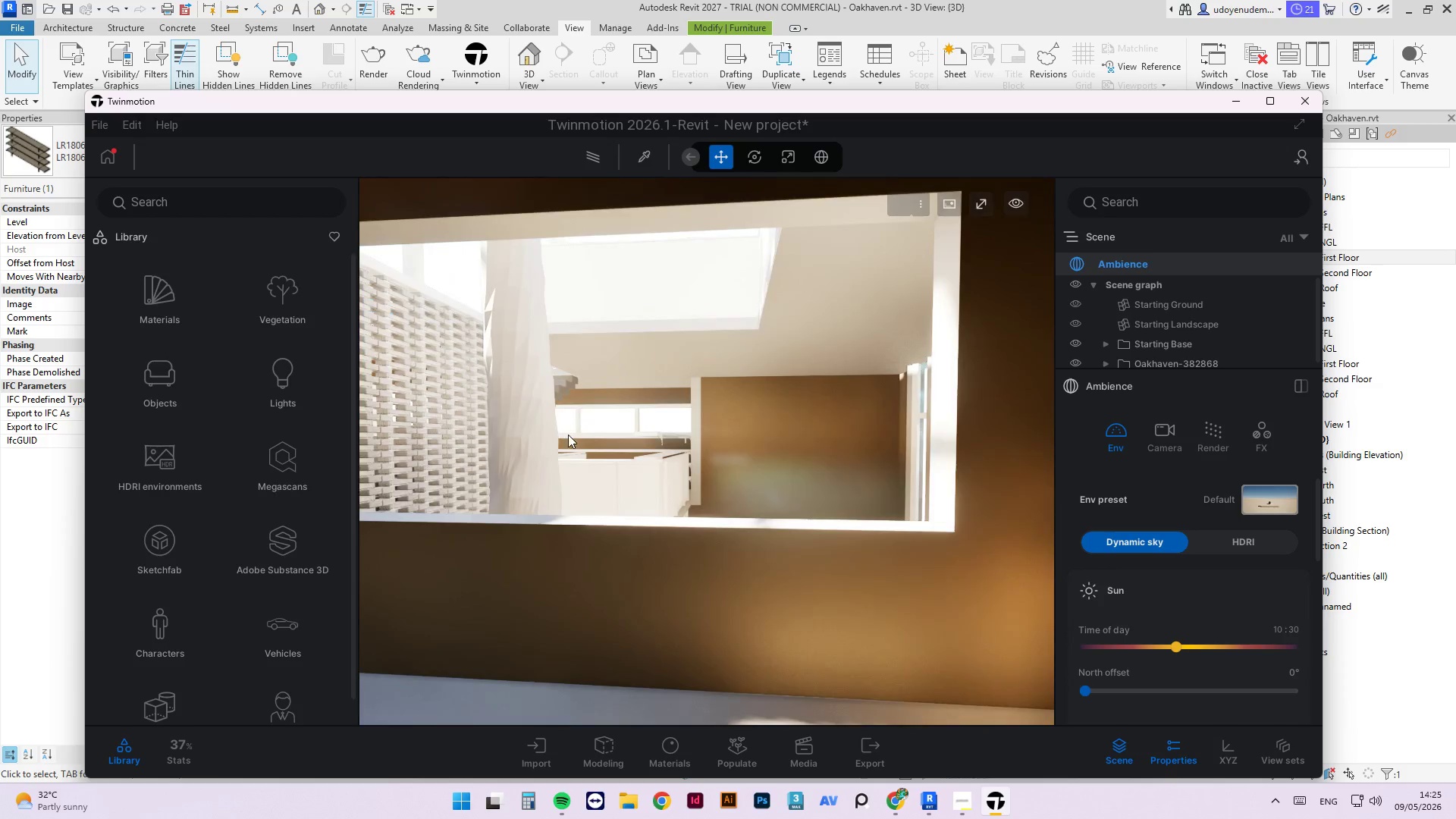 
scroll: coordinate [583, 472], scroll_direction: down, amount: 4.0
 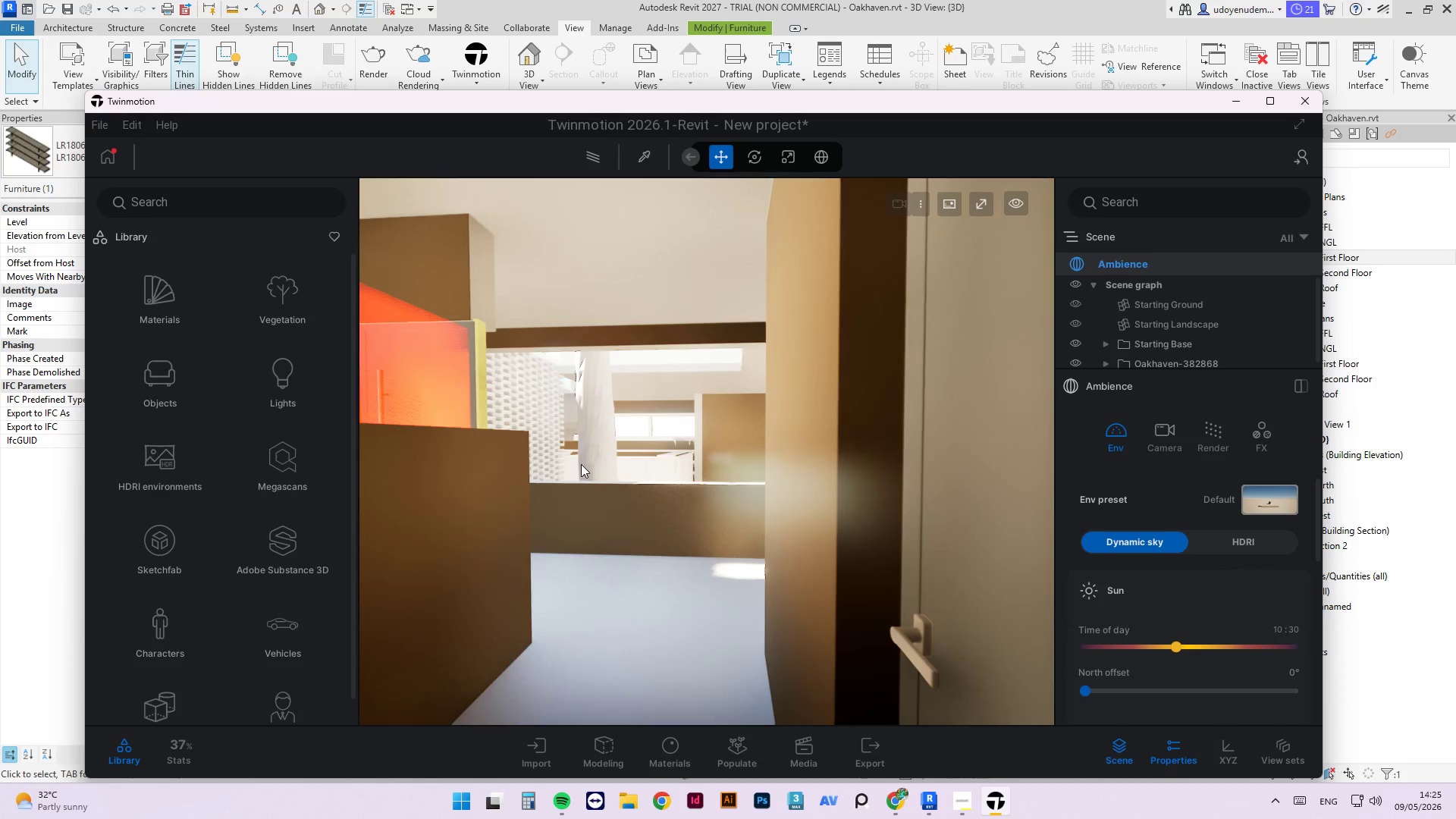 
left_click_drag(start_coordinate=[548, 494], to_coordinate=[613, 460])
 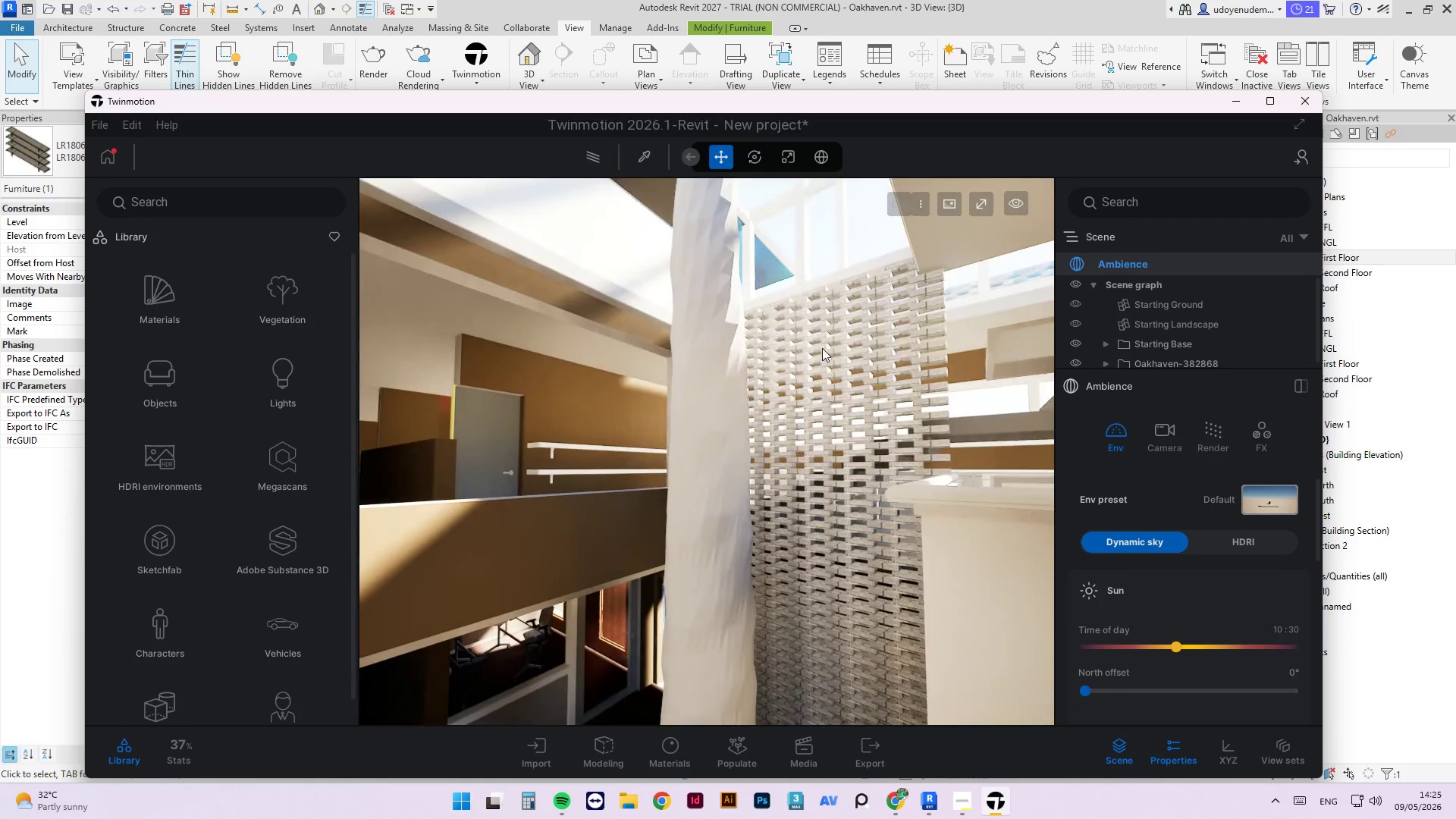 
scroll: coordinate [555, 464], scroll_direction: up, amount: 2.0
 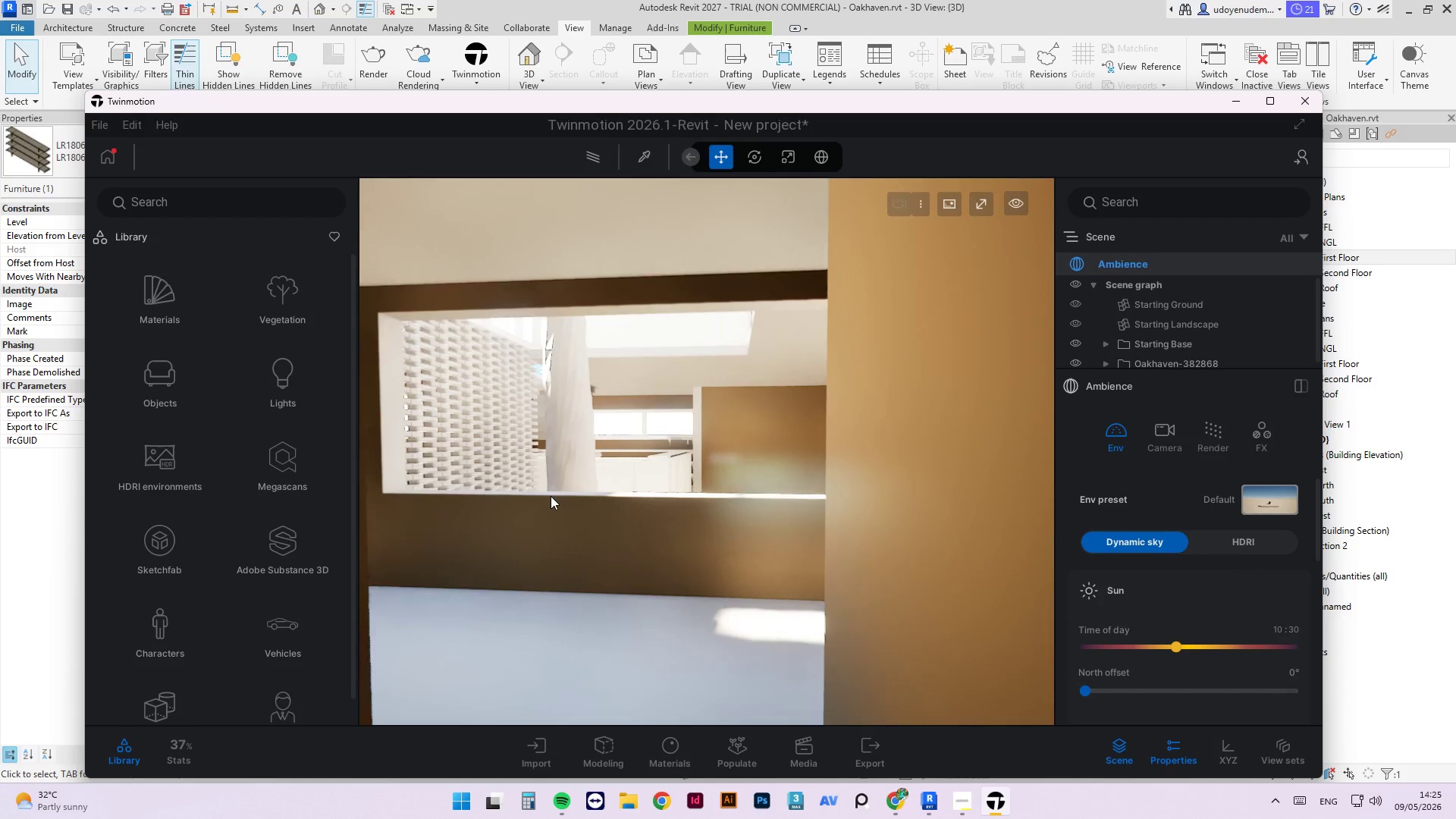 
left_click_drag(start_coordinate=[774, 631], to_coordinate=[753, 625])
 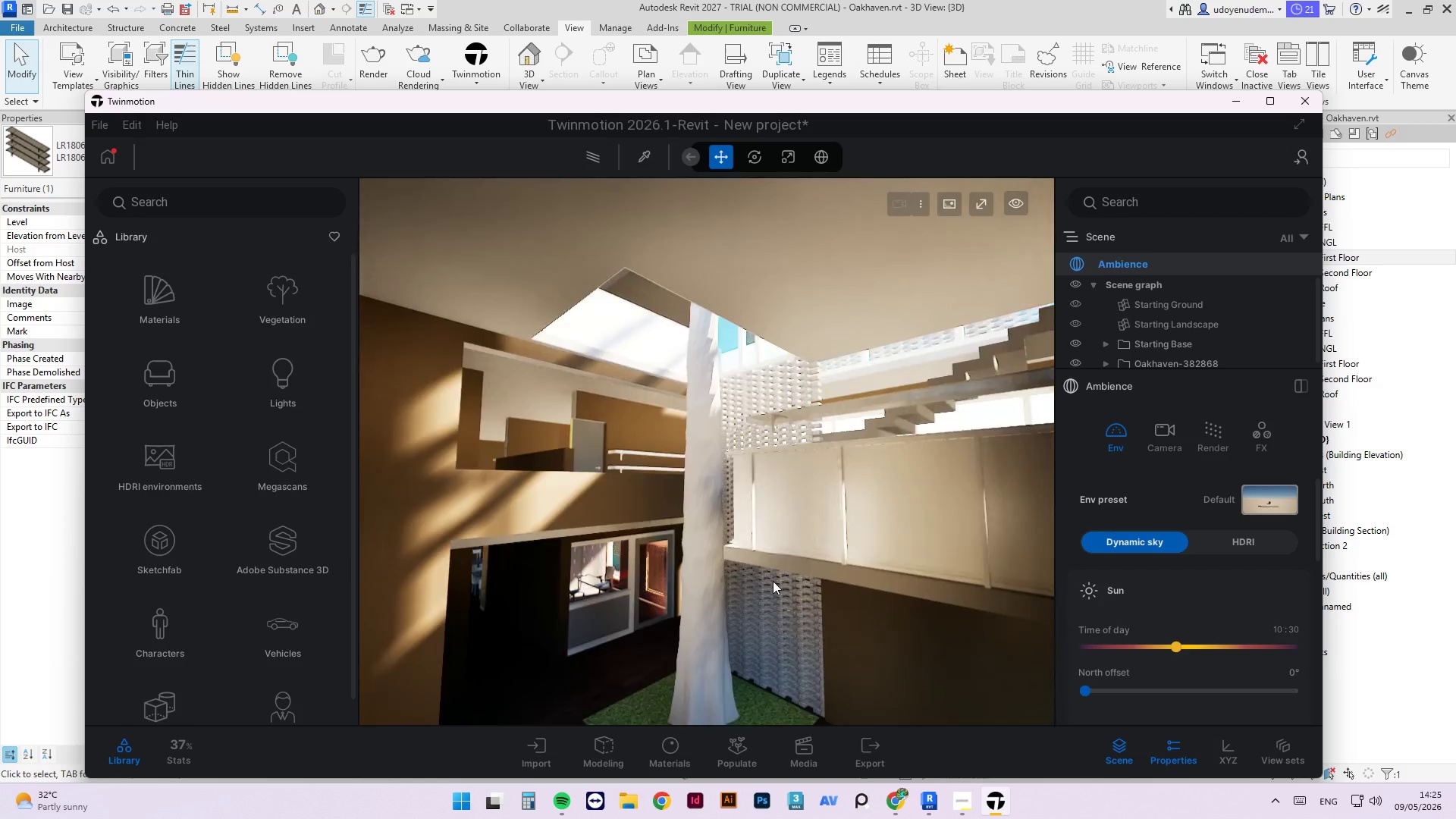 
scroll: coordinate [812, 349], scroll_direction: down, amount: 5.0
 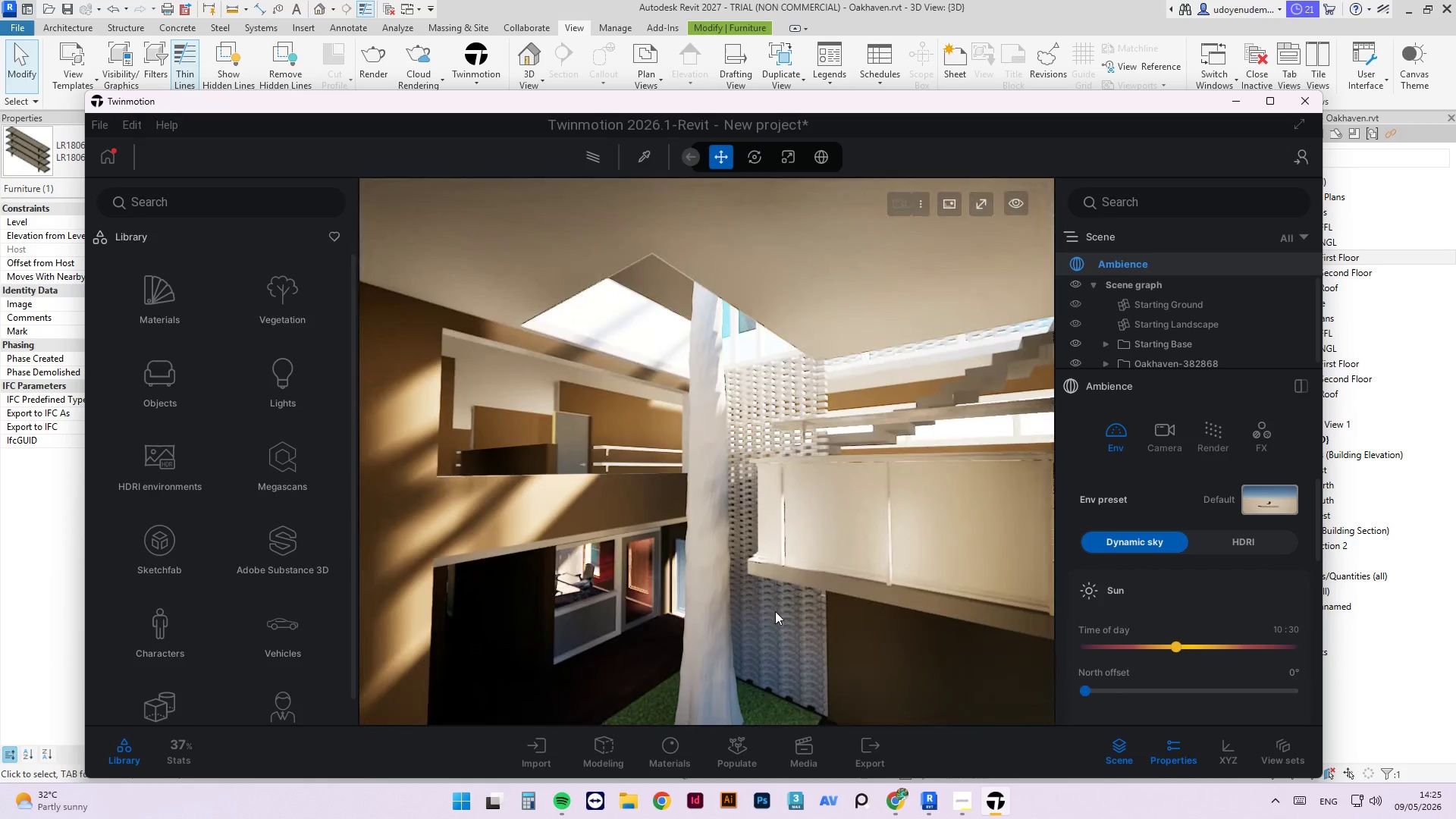 
left_click_drag(start_coordinate=[773, 689], to_coordinate=[716, 661])
 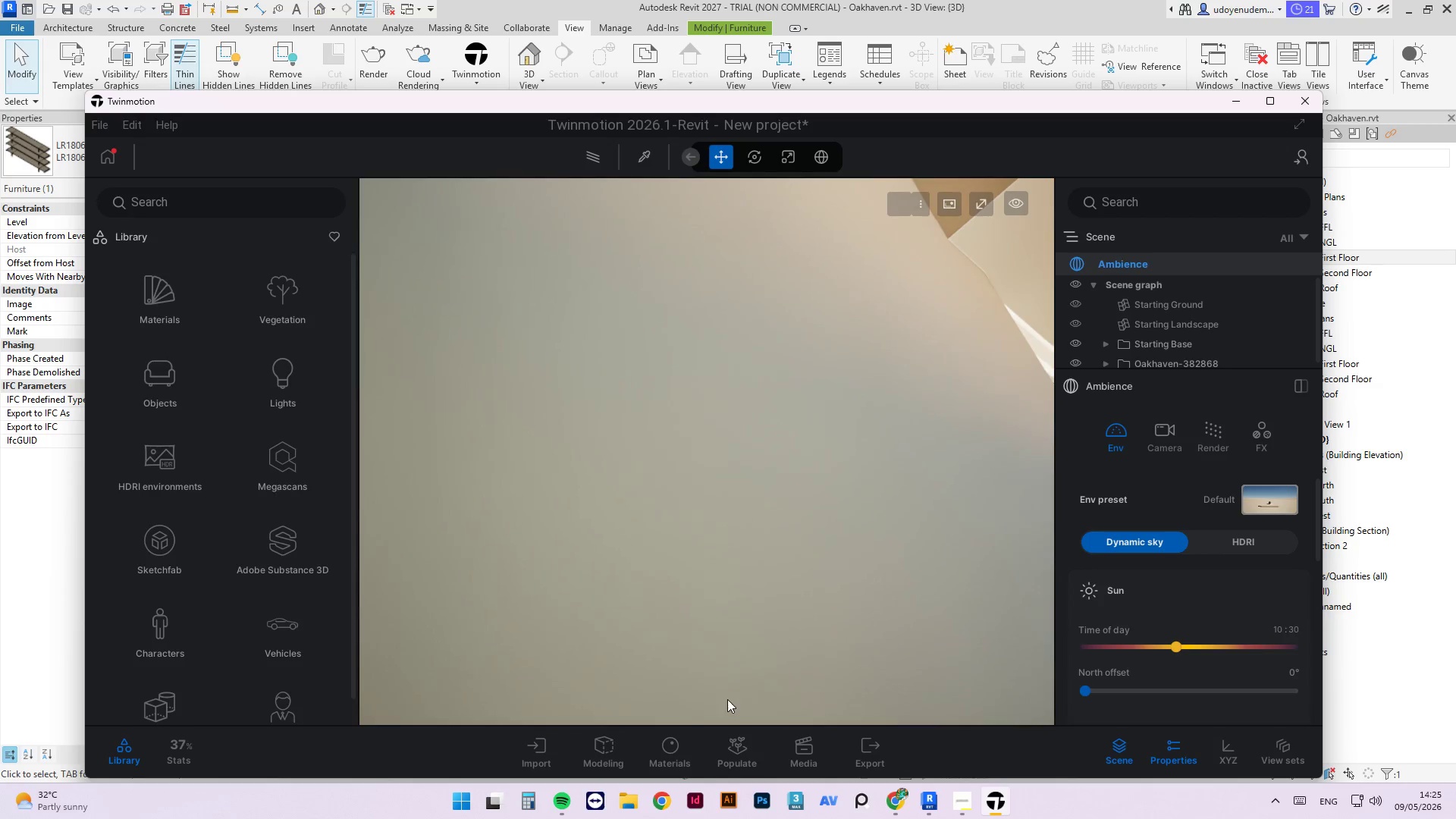 
scroll: coordinate [689, 698], scroll_direction: up, amount: 5.0
 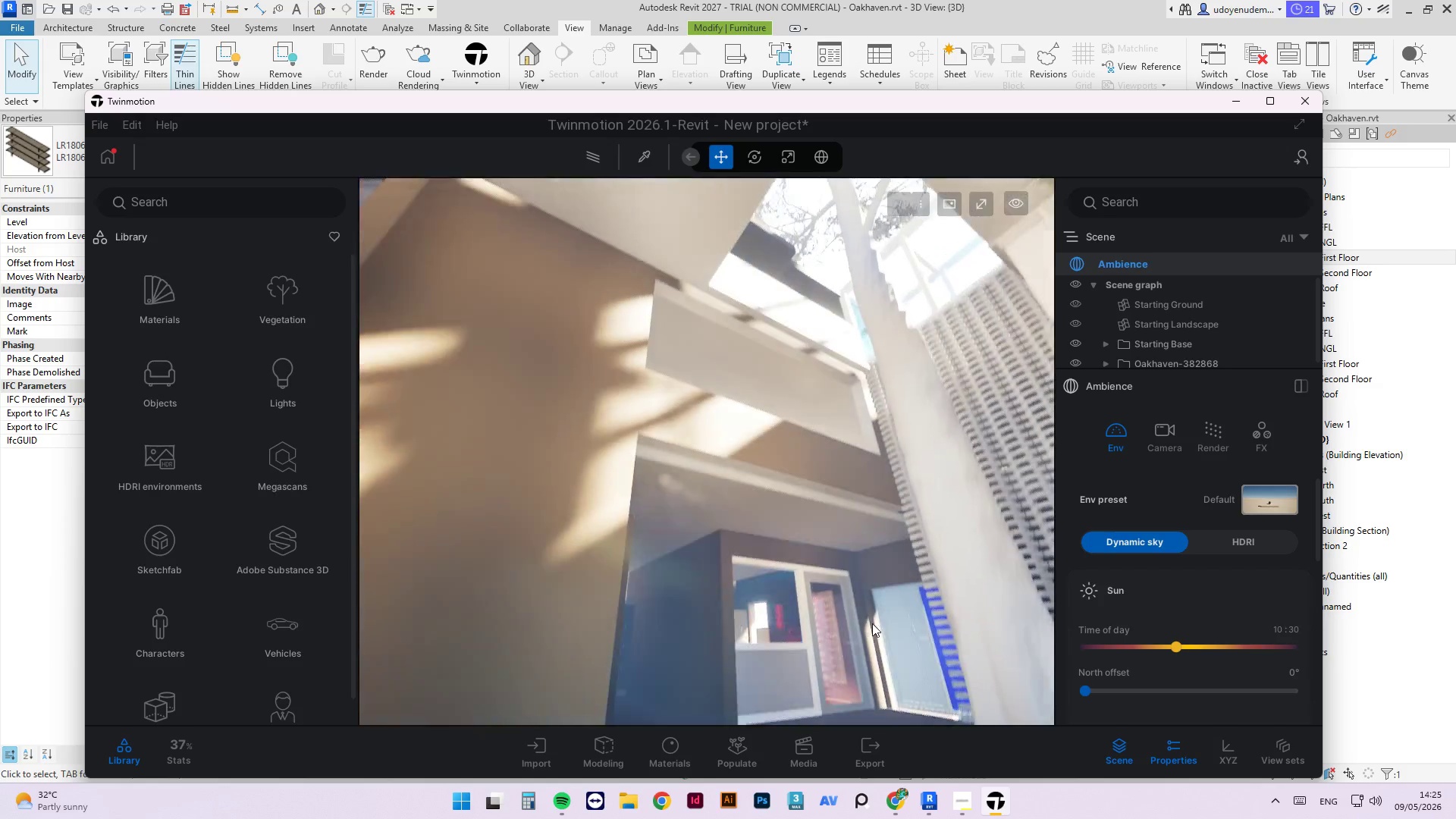 
left_click_drag(start_coordinate=[868, 574], to_coordinate=[832, 577])
 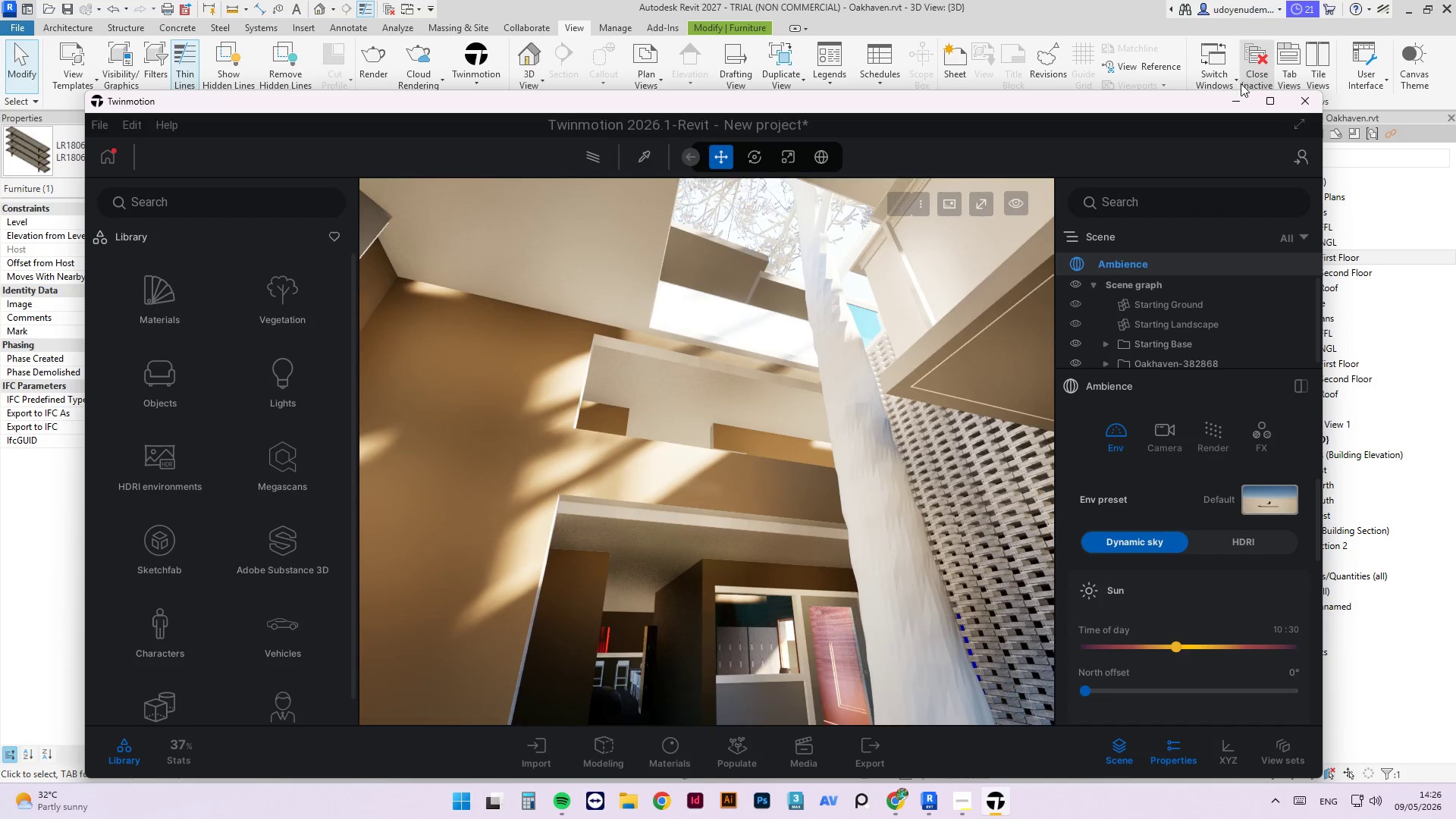 
scroll: coordinate [836, 554], scroll_direction: up, amount: 1.0
 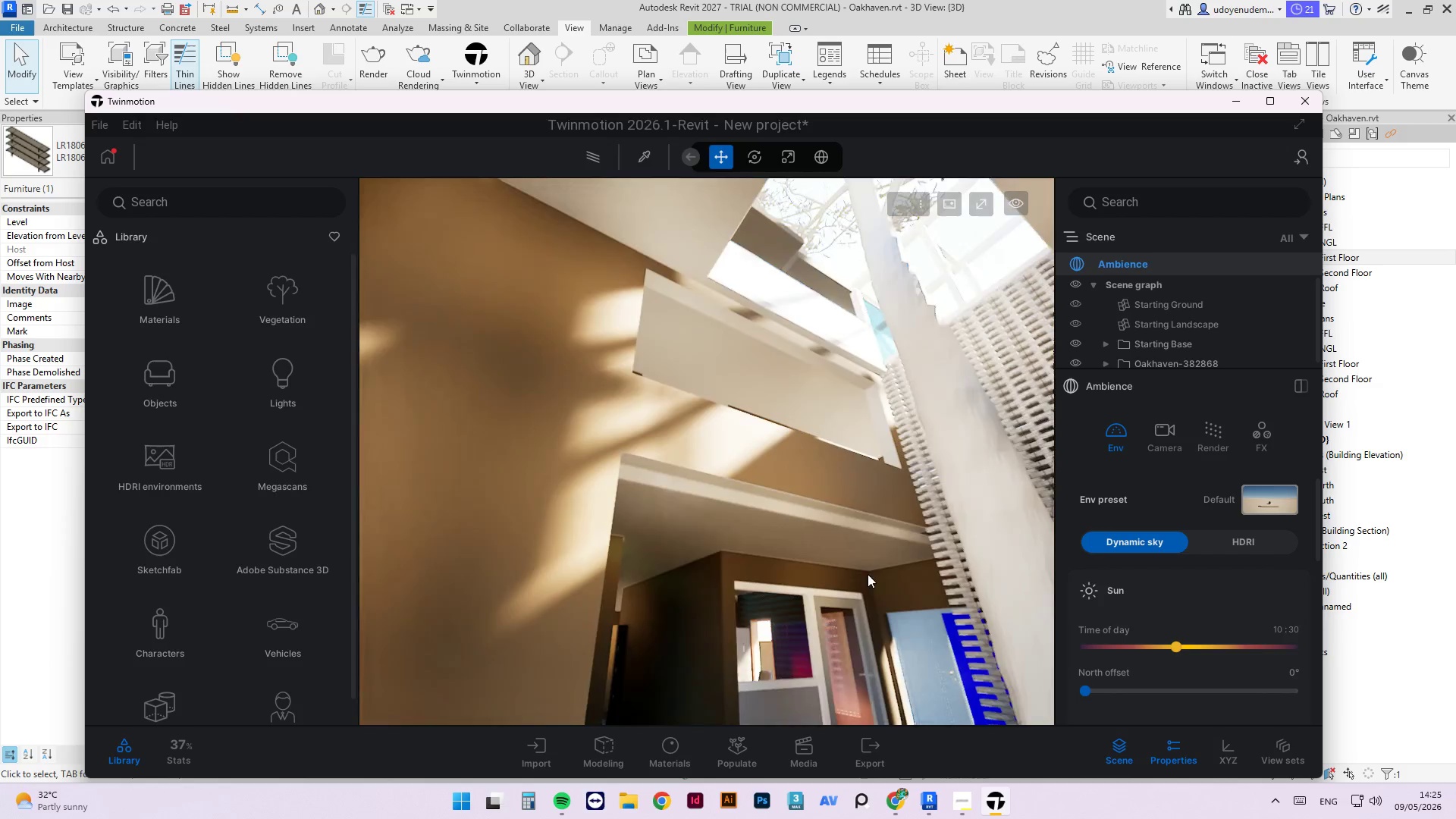 
left_click([1236, 102])
 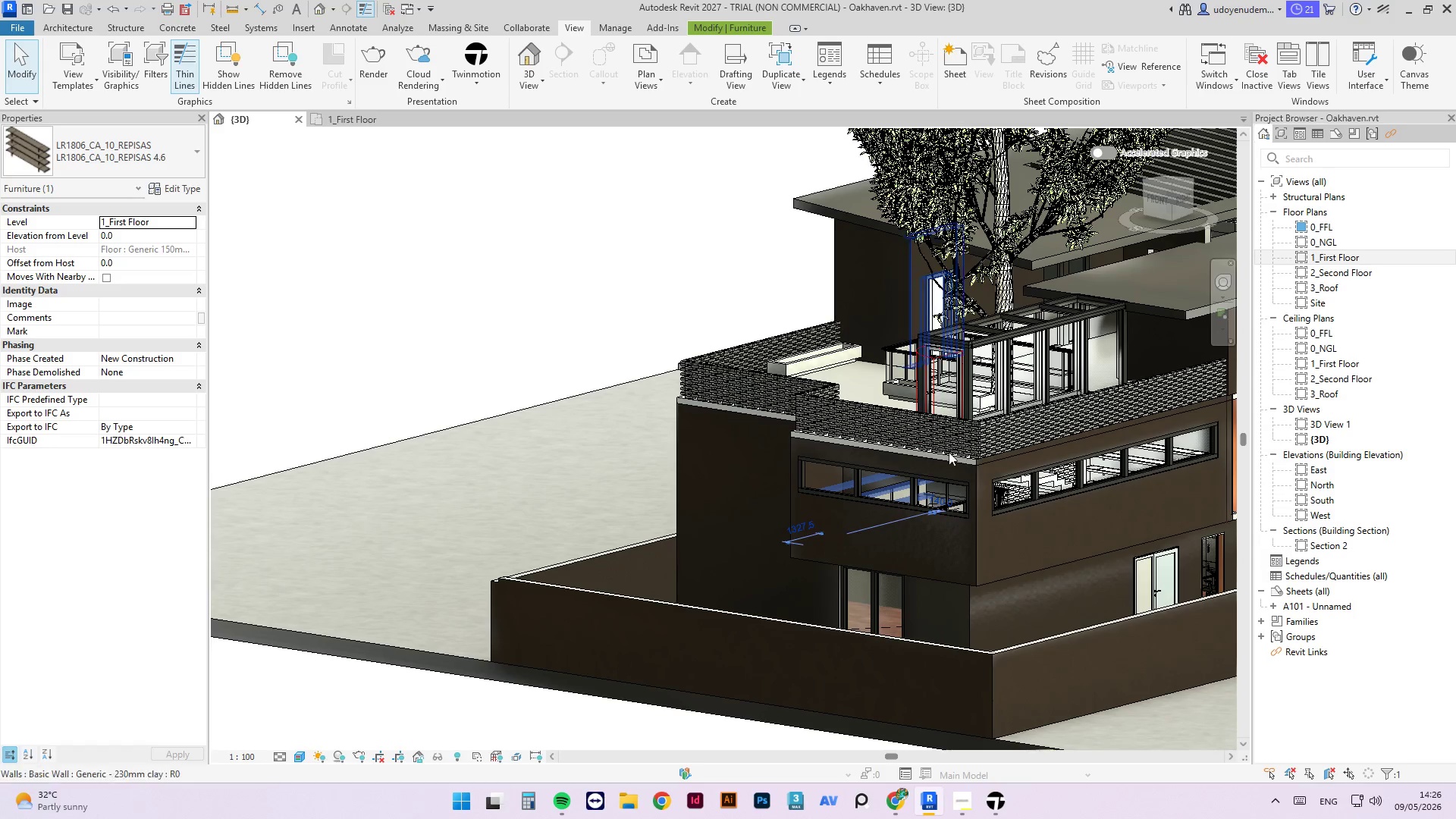 
scroll: coordinate [945, 367], scroll_direction: up, amount: 4.0
 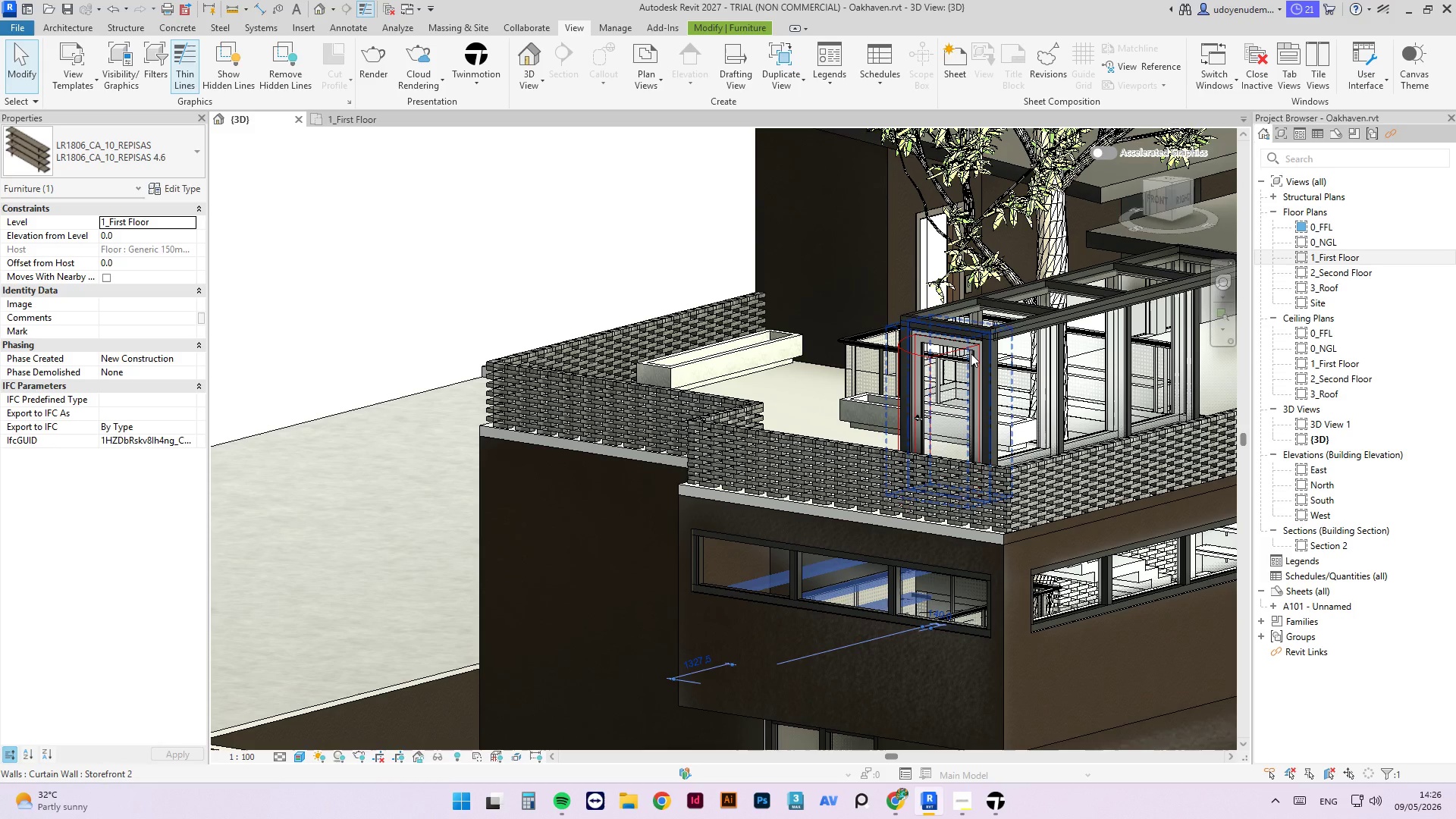 
left_click([971, 353])
 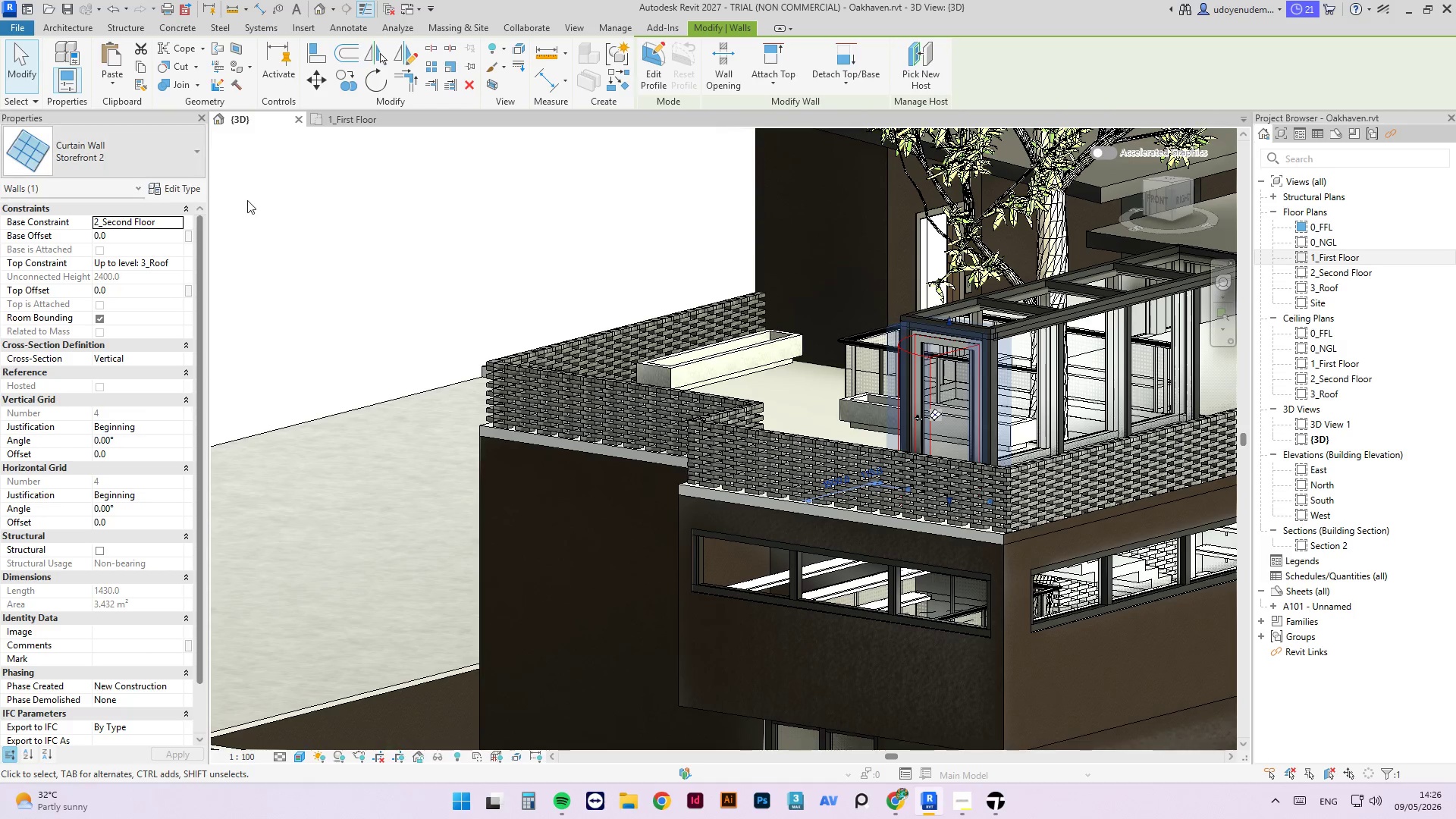 
scroll: coordinate [976, 344], scroll_direction: up, amount: 4.0
 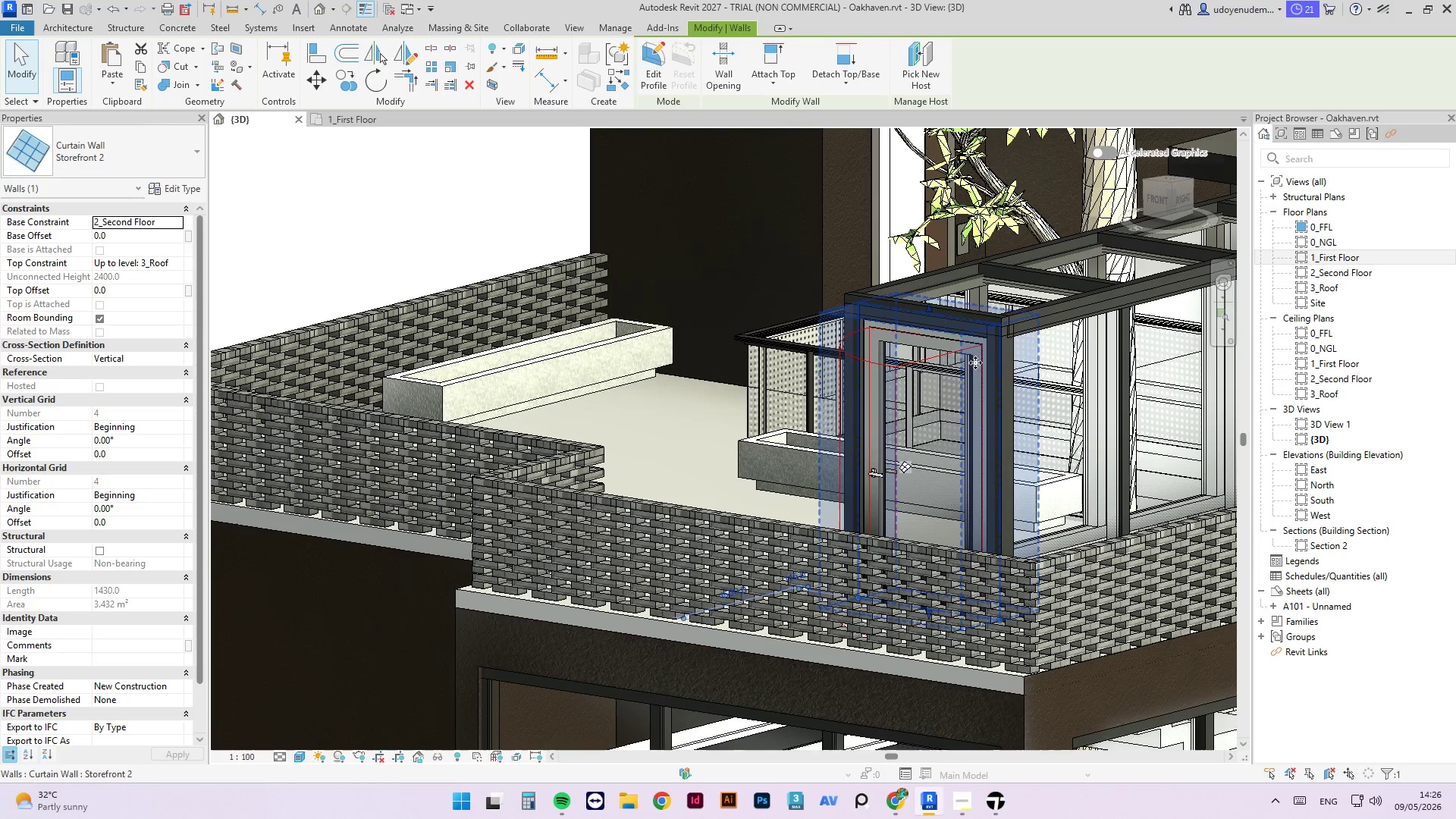 
scroll: coordinate [795, 318], scroll_direction: down, amount: 4.0
 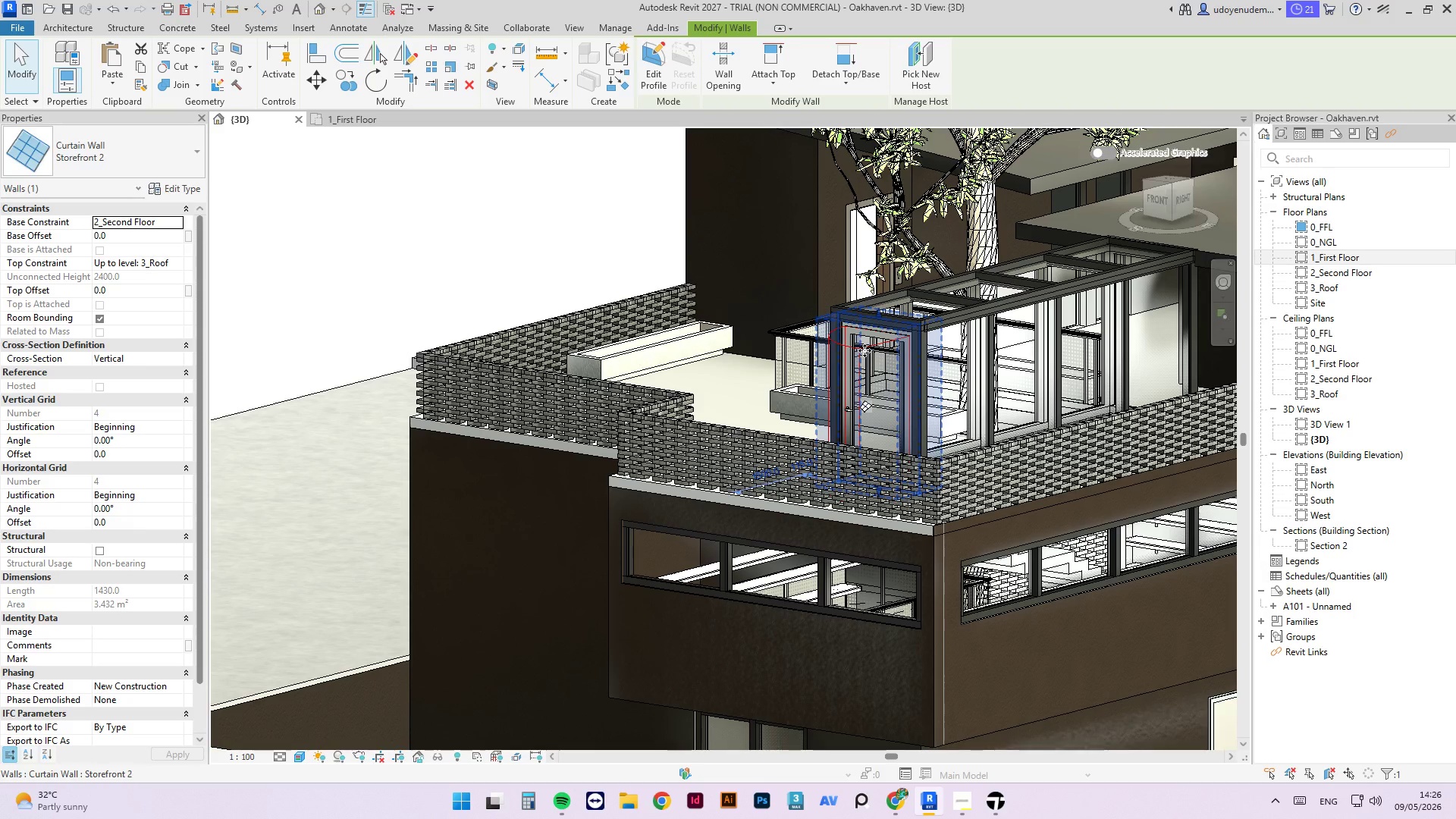 
key(Tab)
 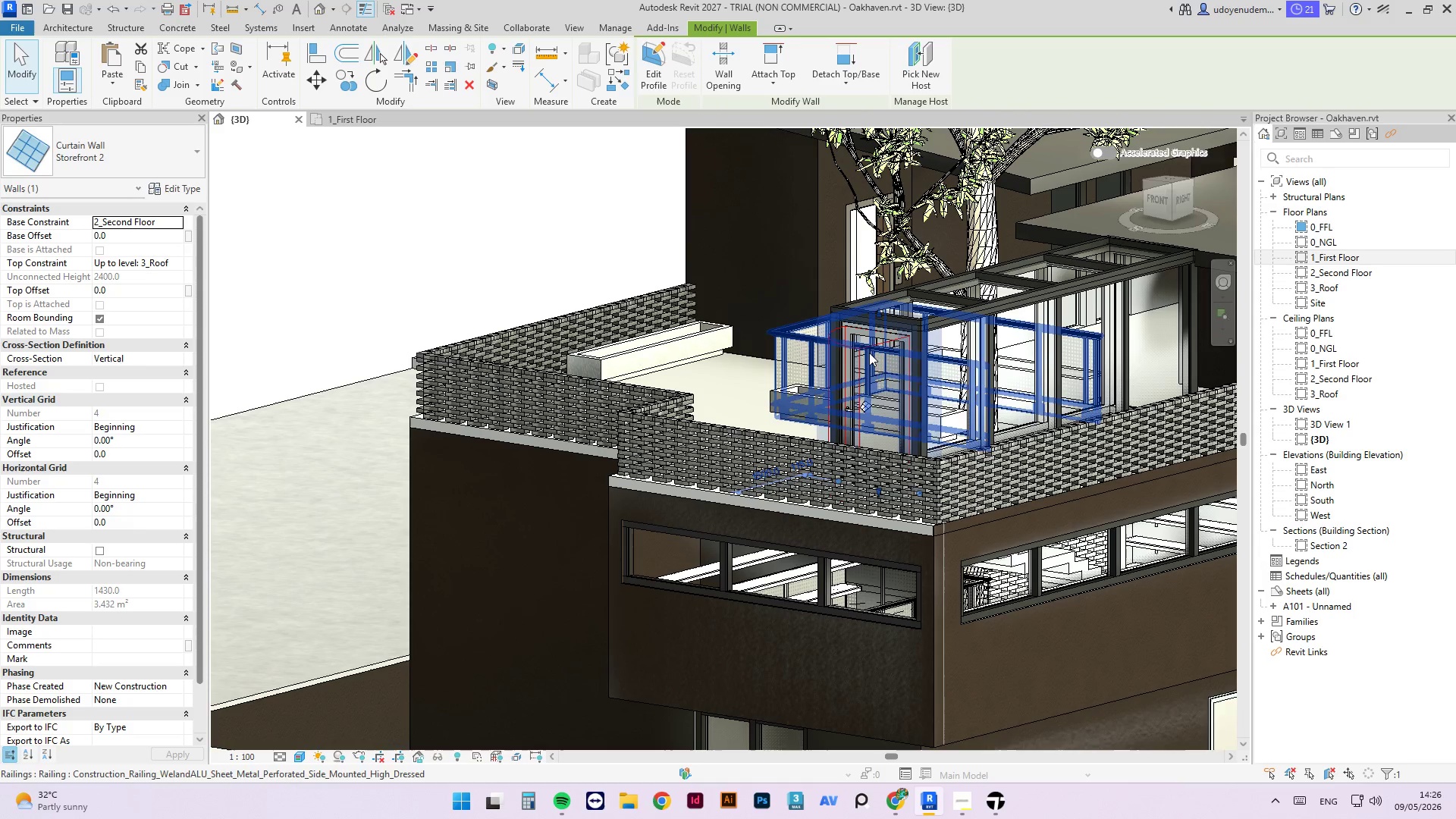 
key(Tab)
 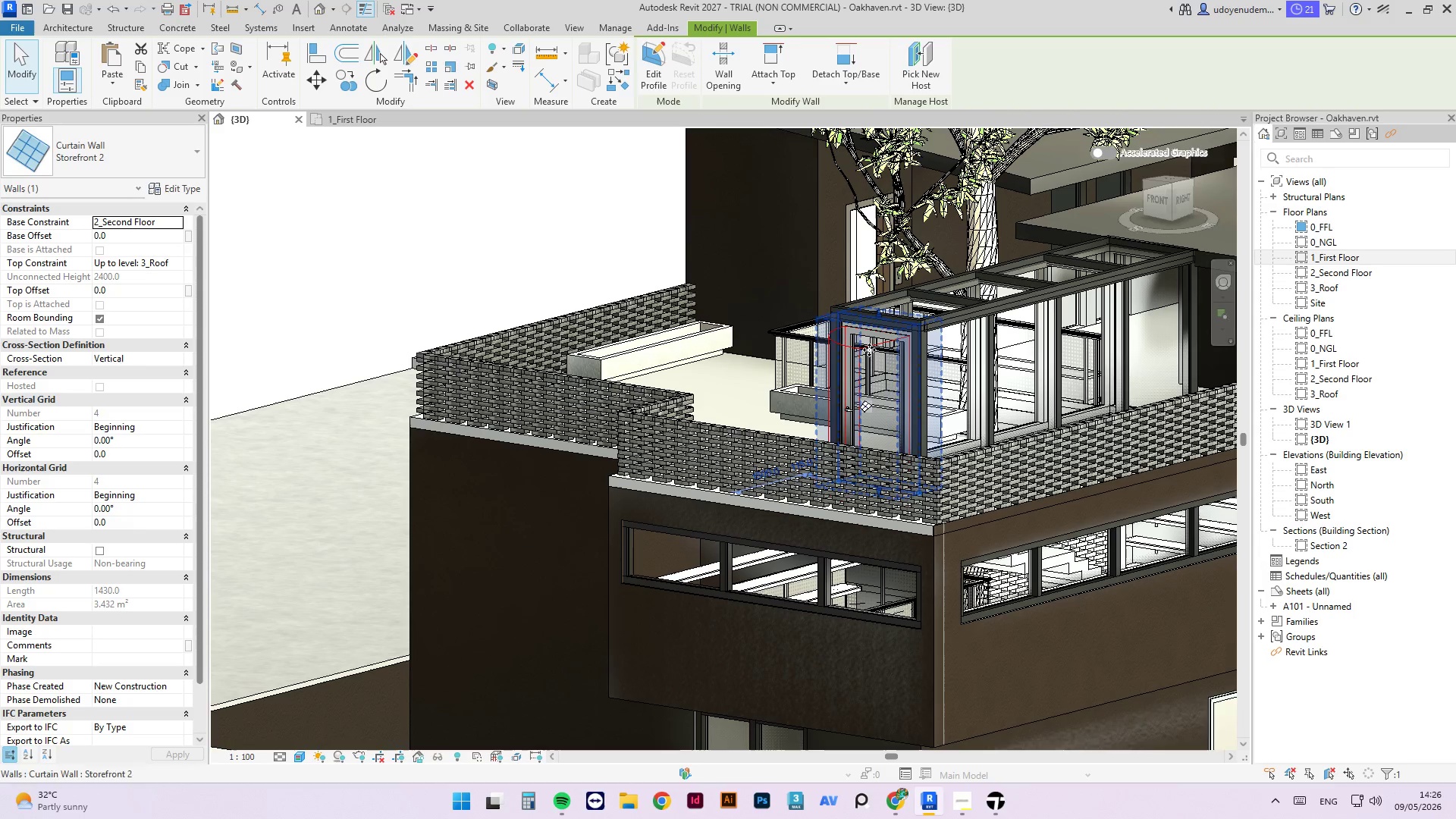 
key(Tab)
 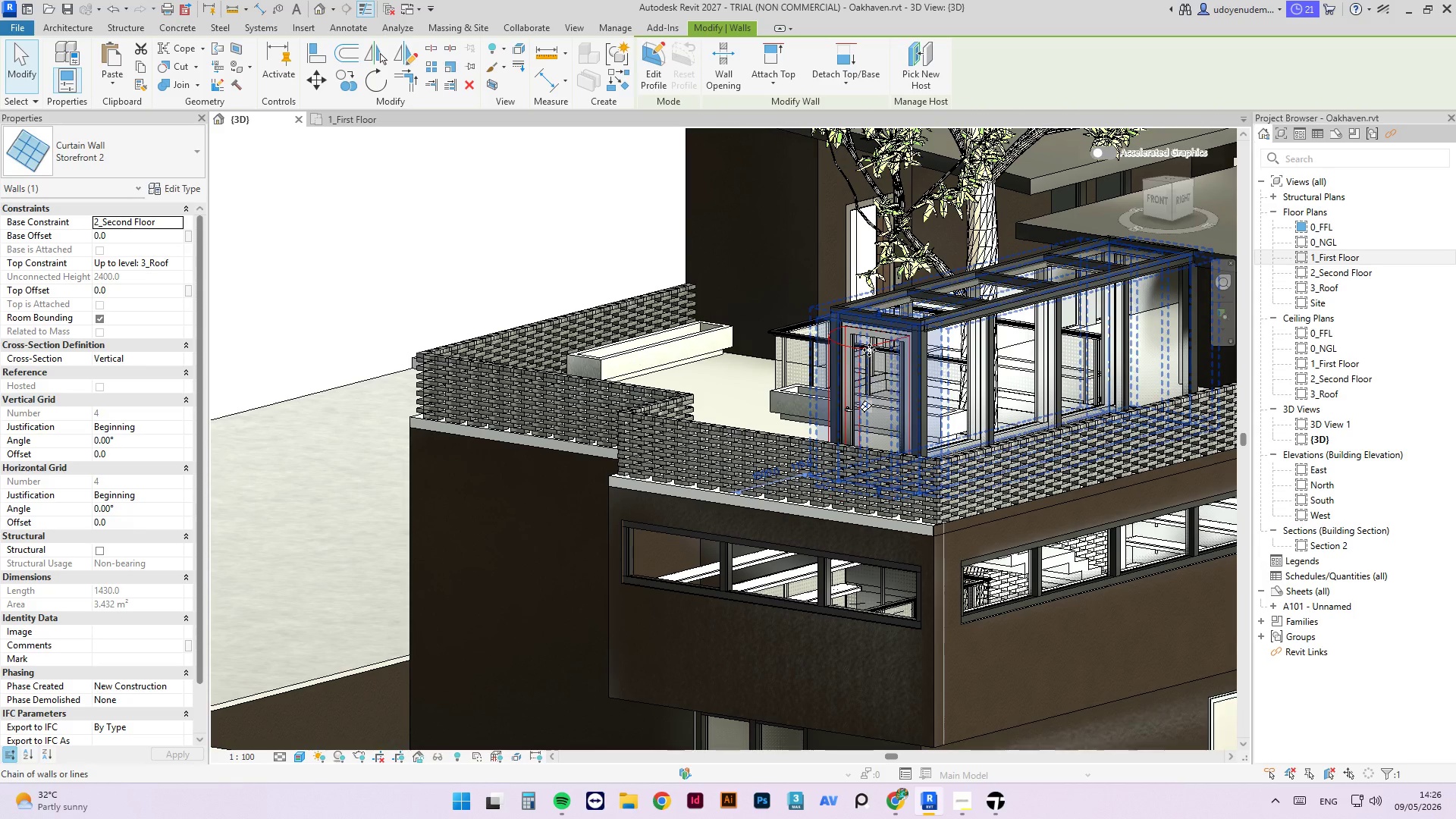 
key(Tab)
 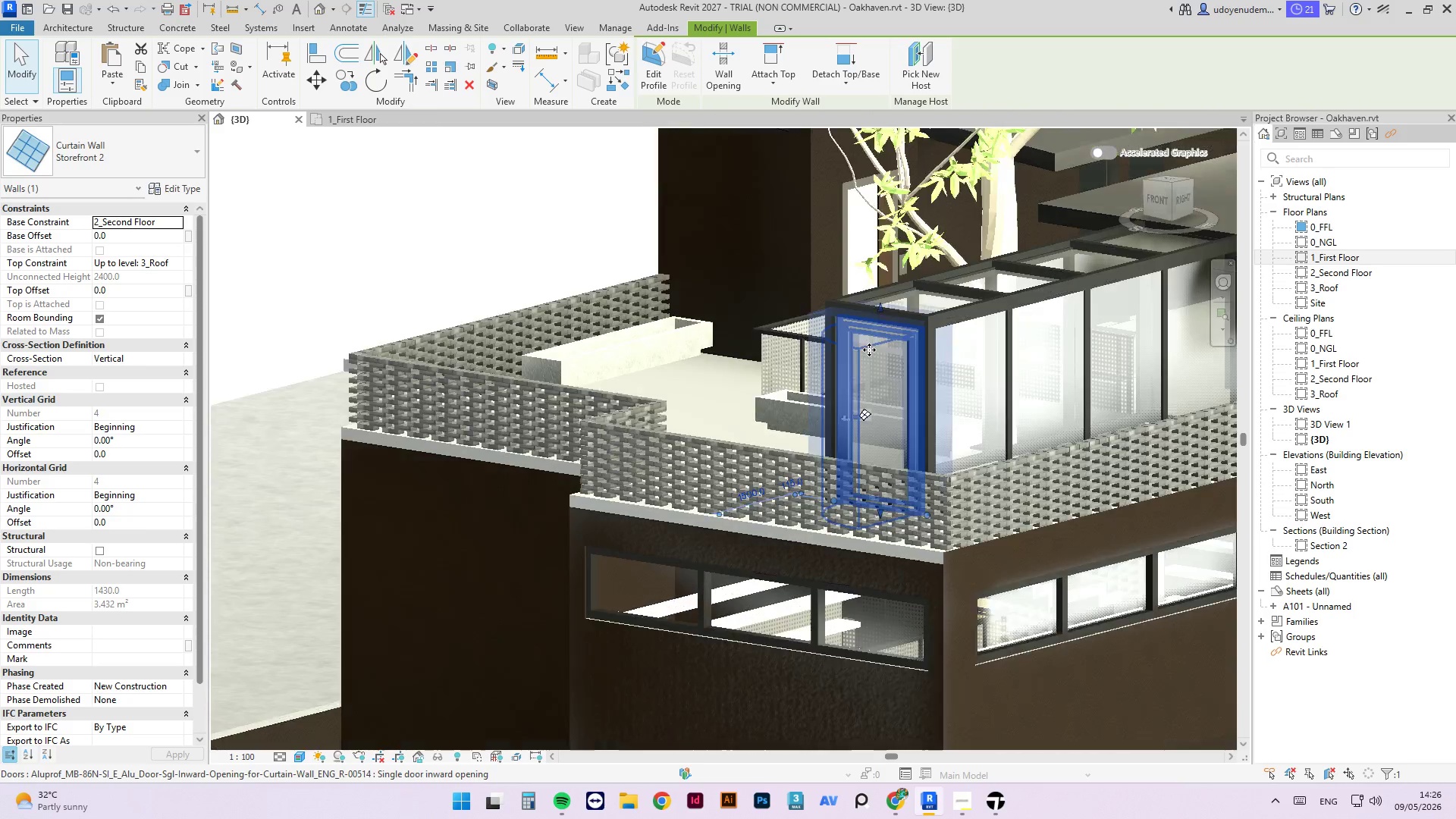 
scroll: coordinate [869, 350], scroll_direction: up, amount: 2.0
 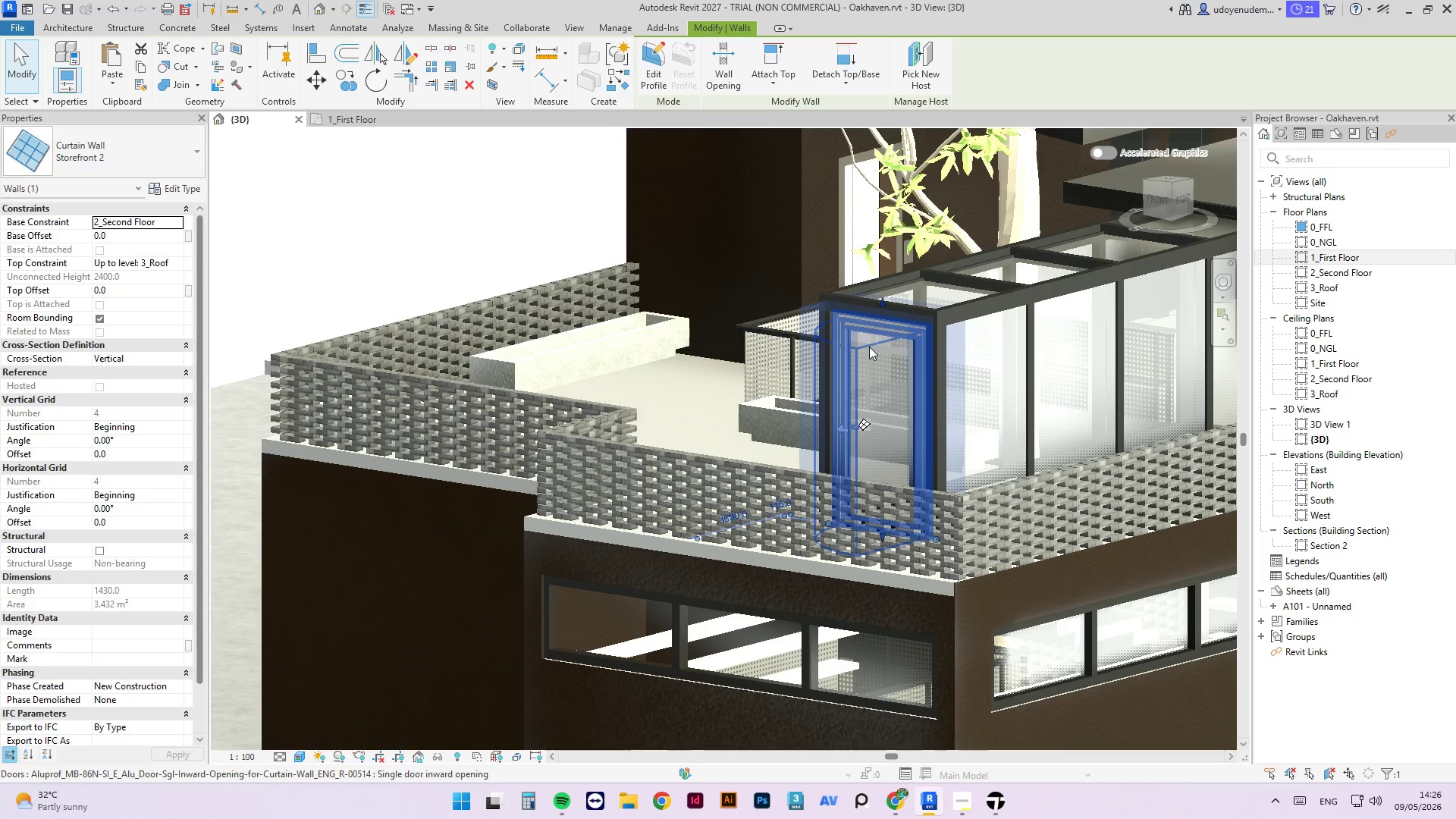 
left_click([869, 347])
 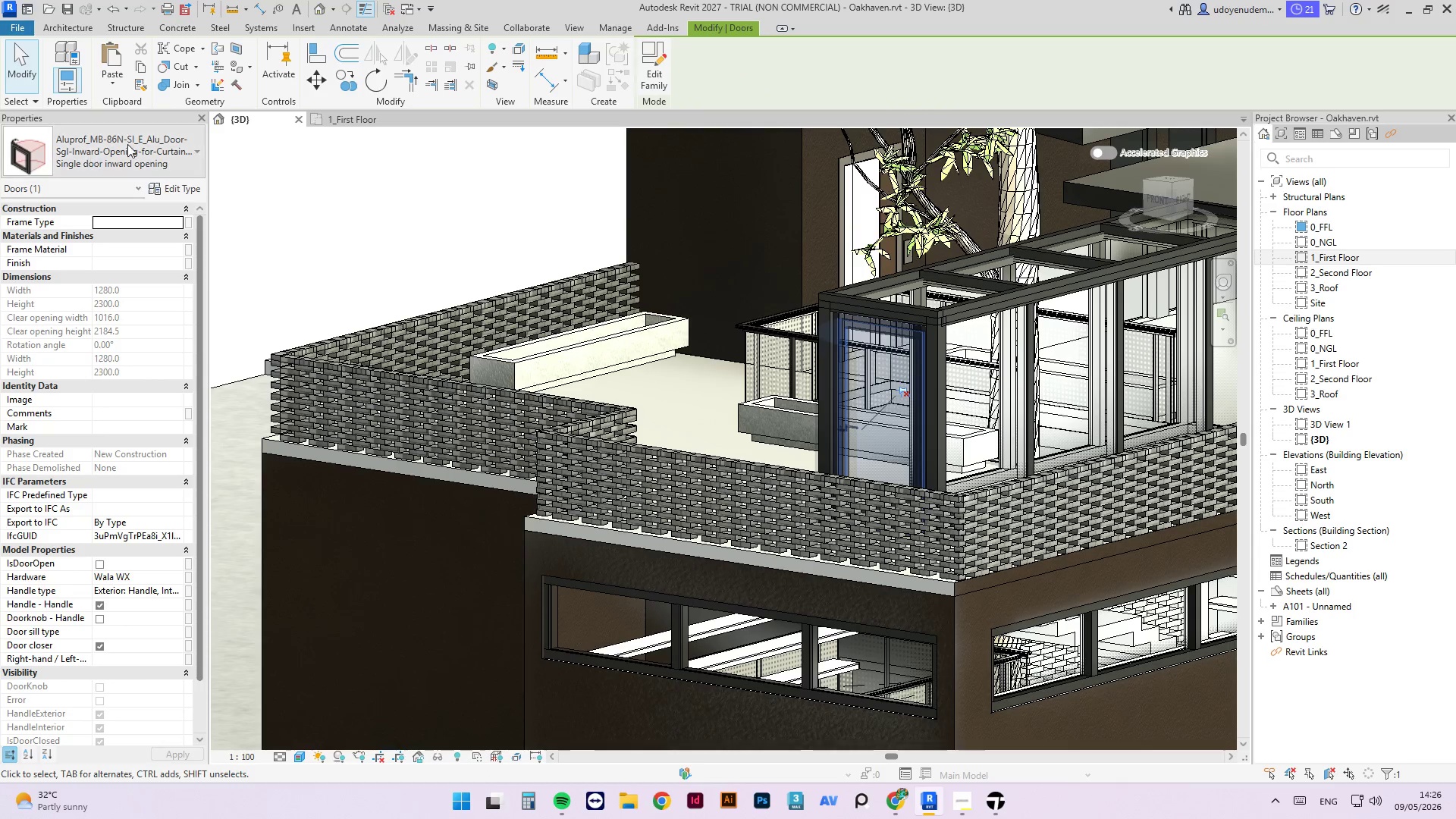 
left_click([171, 191])
 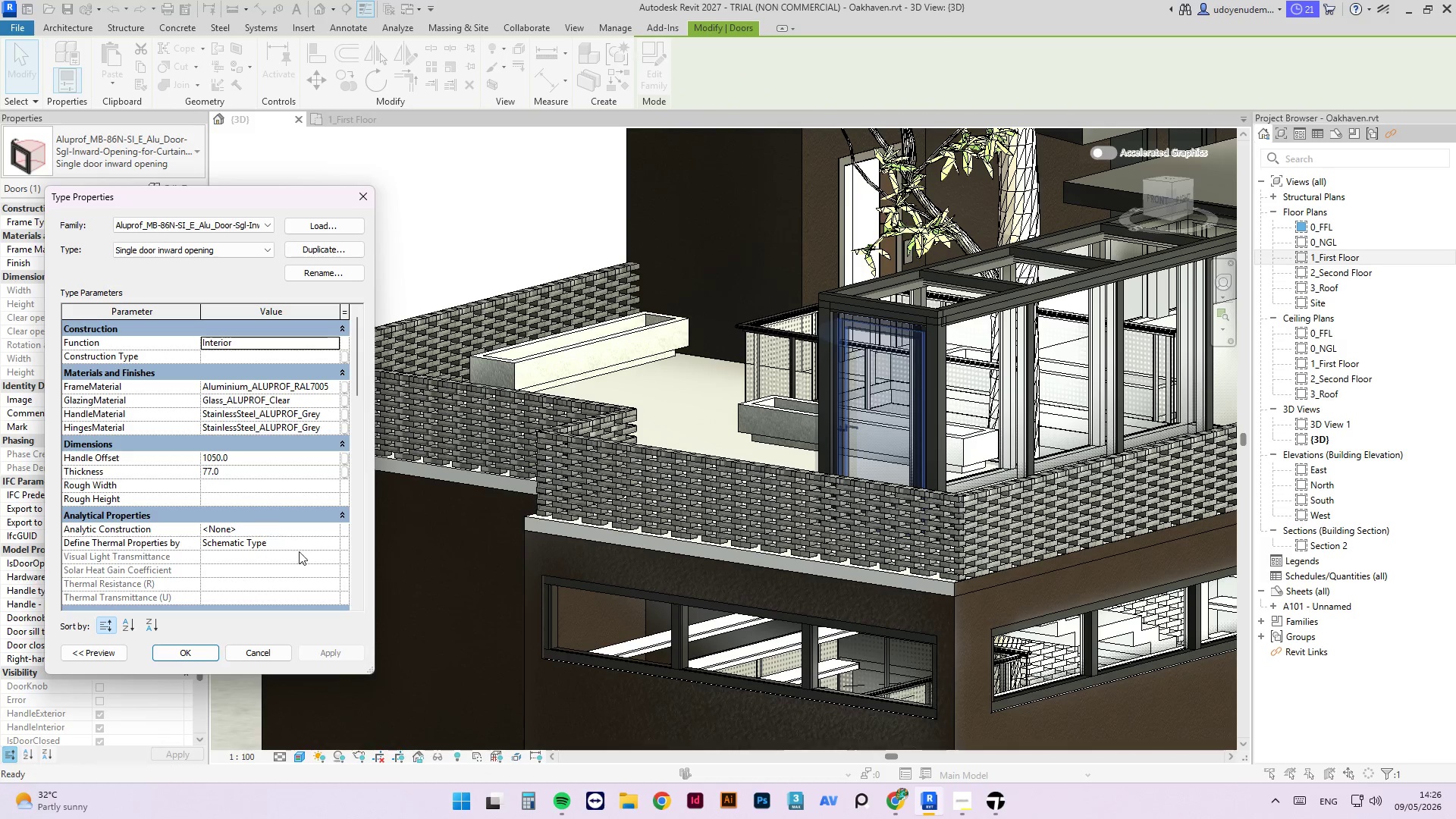 
scroll: coordinate [329, 523], scroll_direction: down, amount: 12.0
 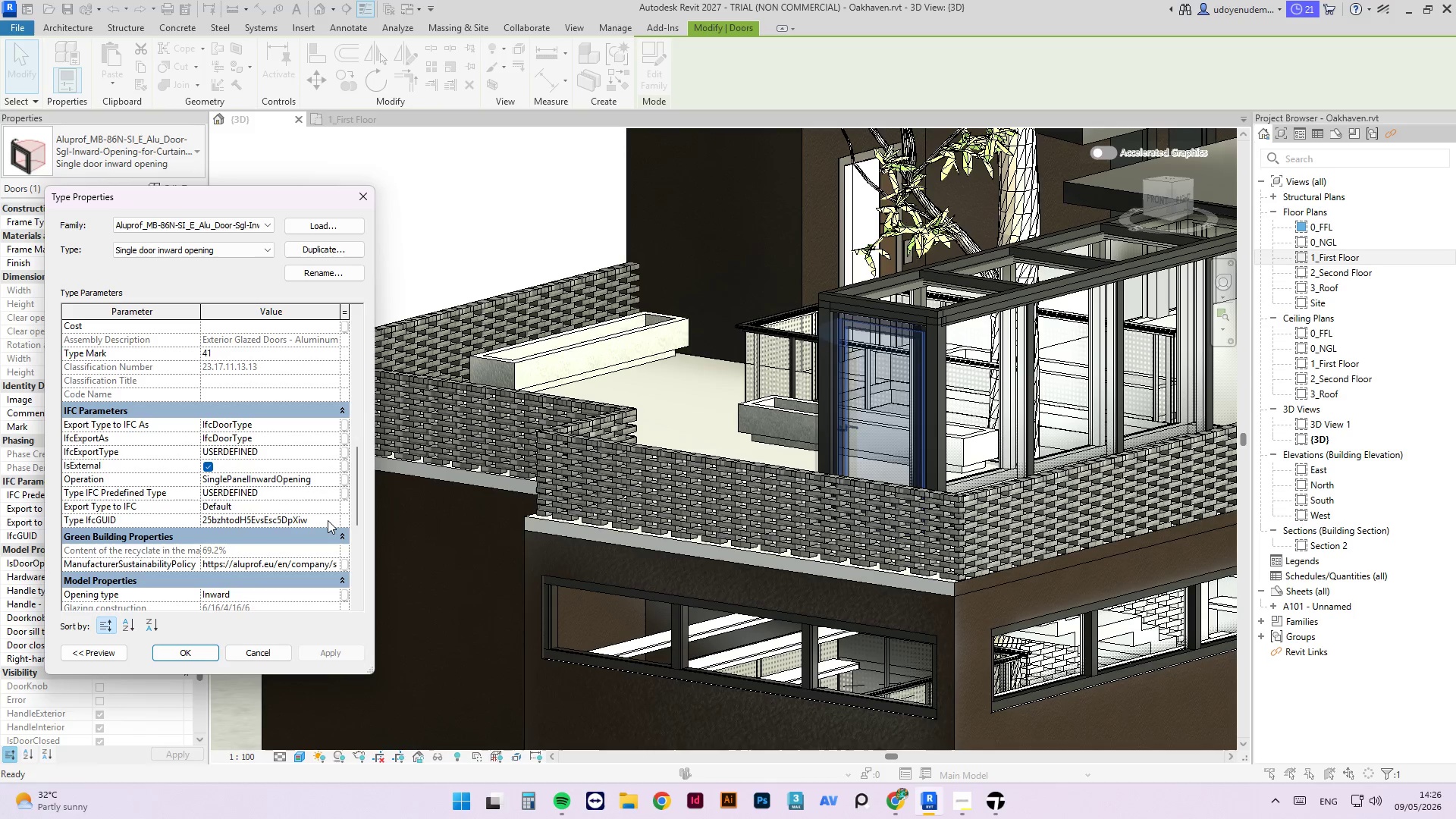 
scroll: coordinate [269, 541], scroll_direction: down, amount: 5.0
 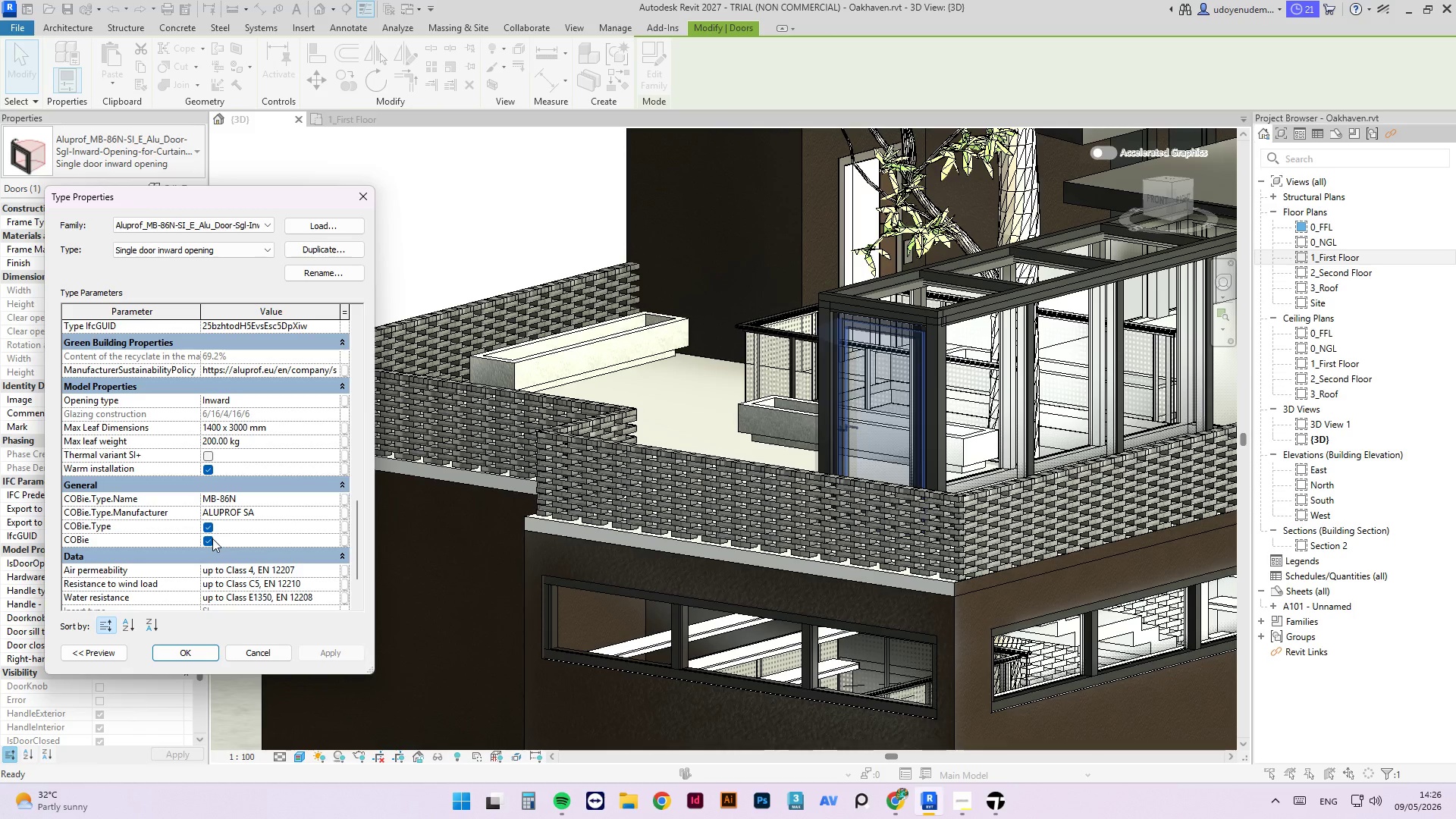 
double_click([208, 519])
 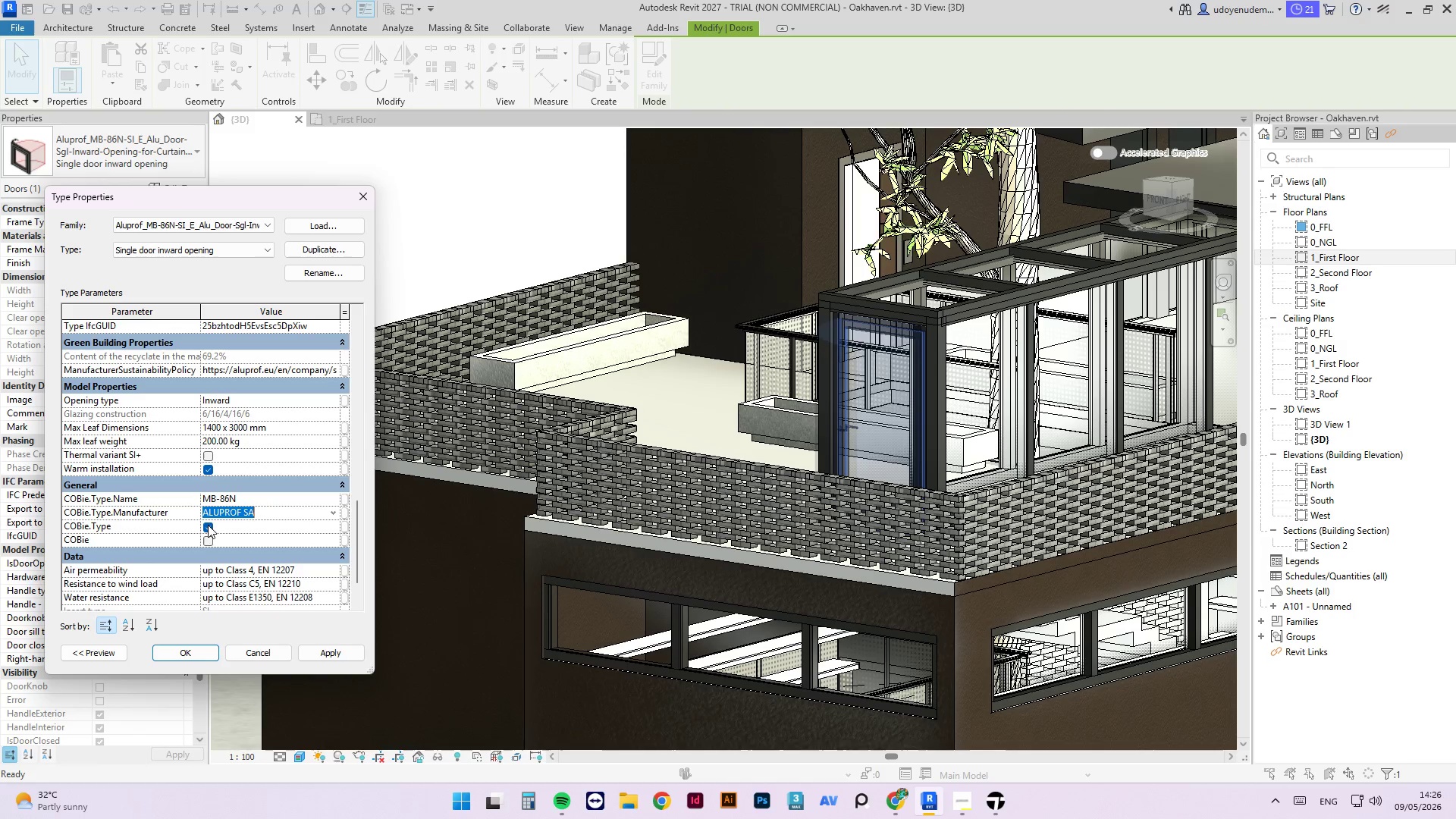 
left_click([207, 524])
 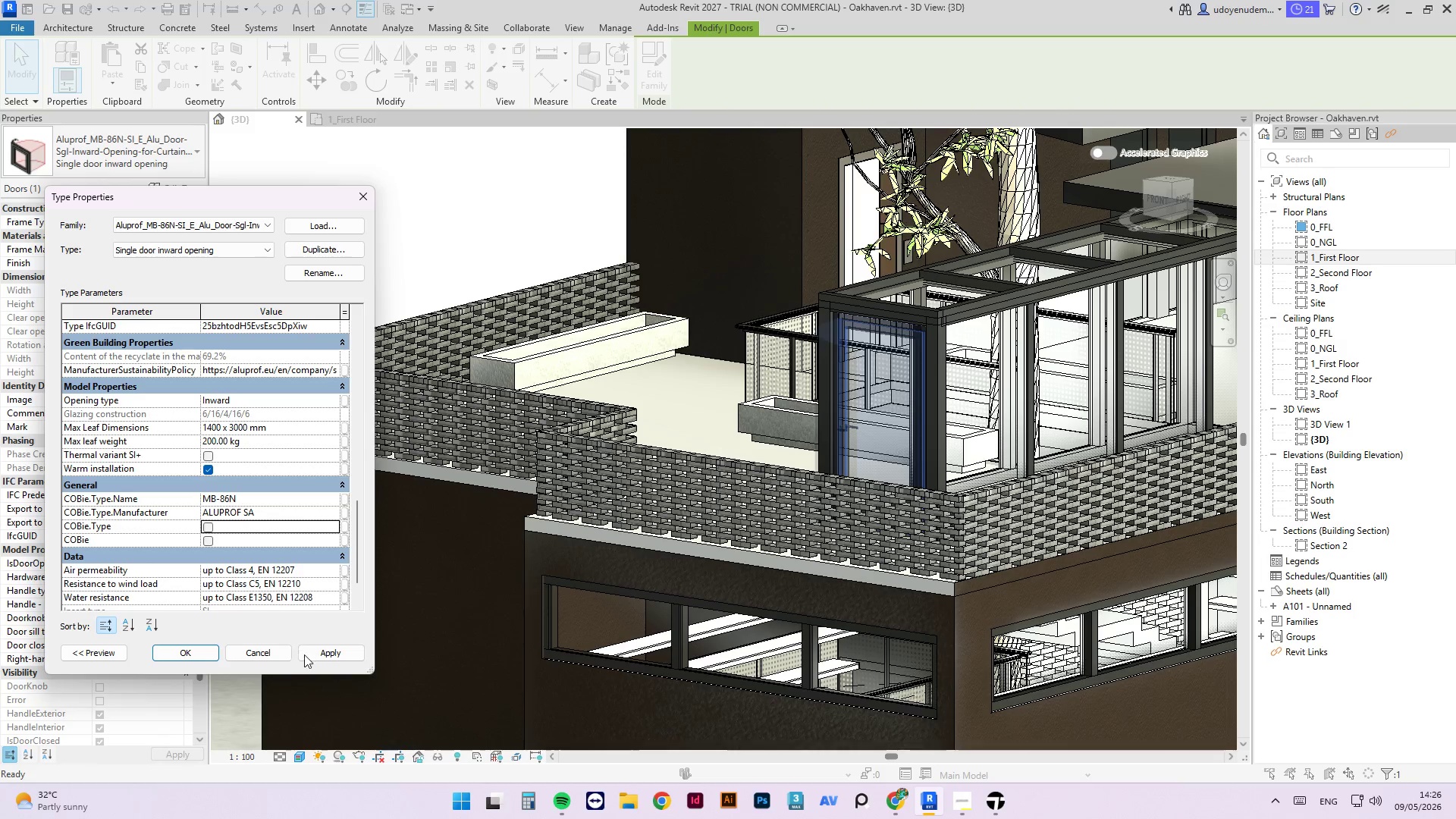 
left_click([317, 655])
 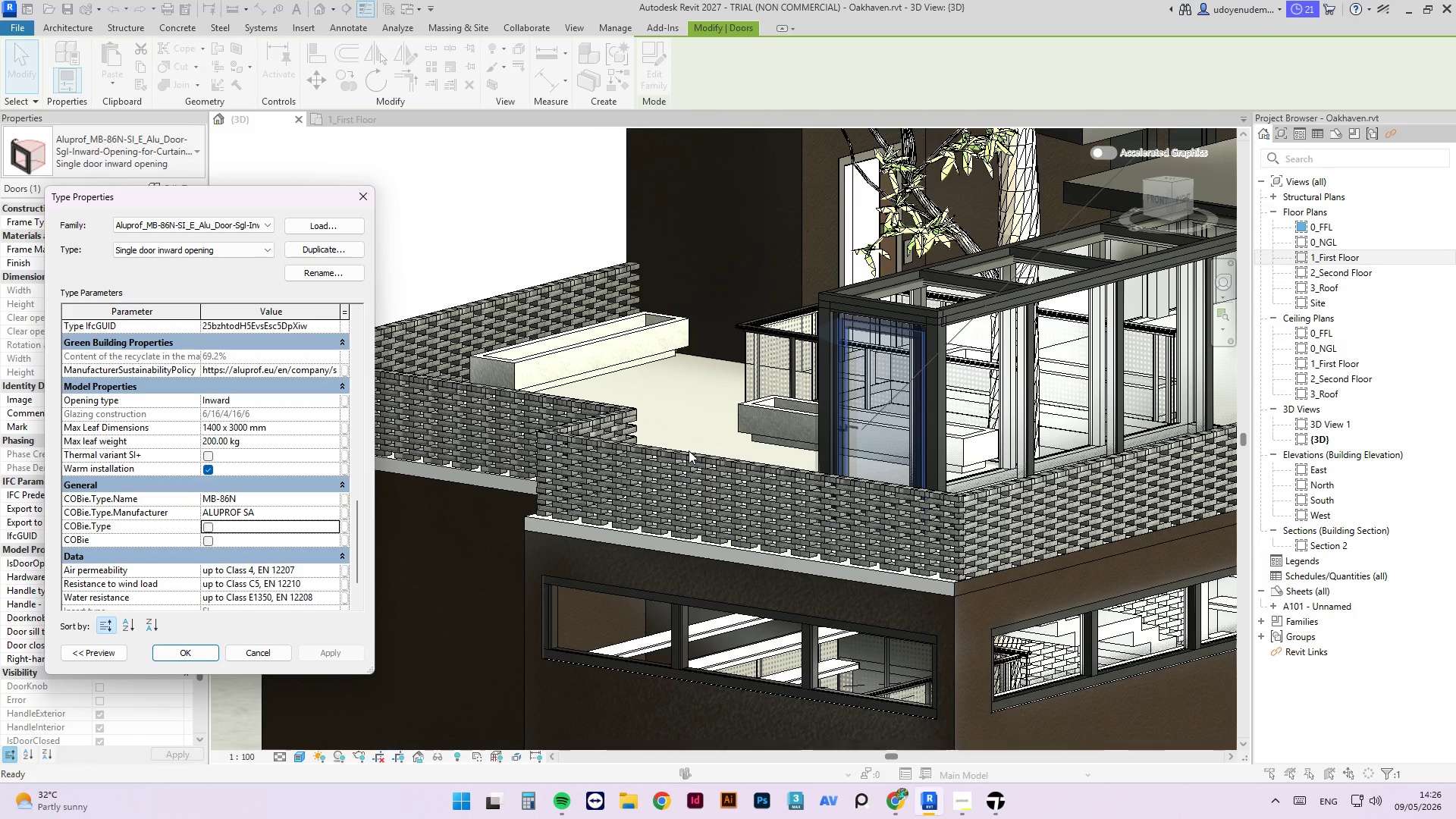 
scroll: coordinate [708, 338], scroll_direction: down, amount: 1.0
 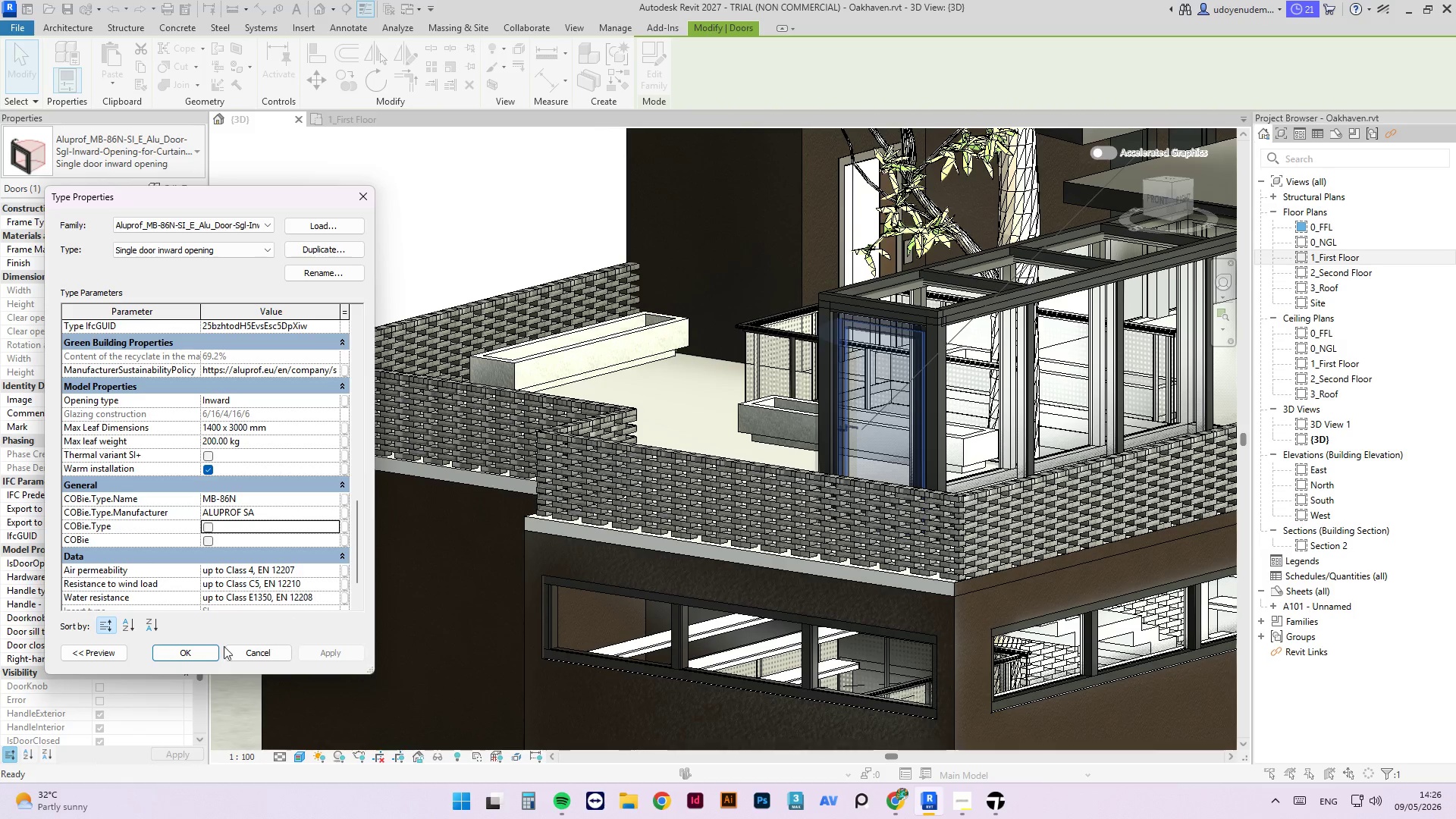 
left_click([198, 649])
 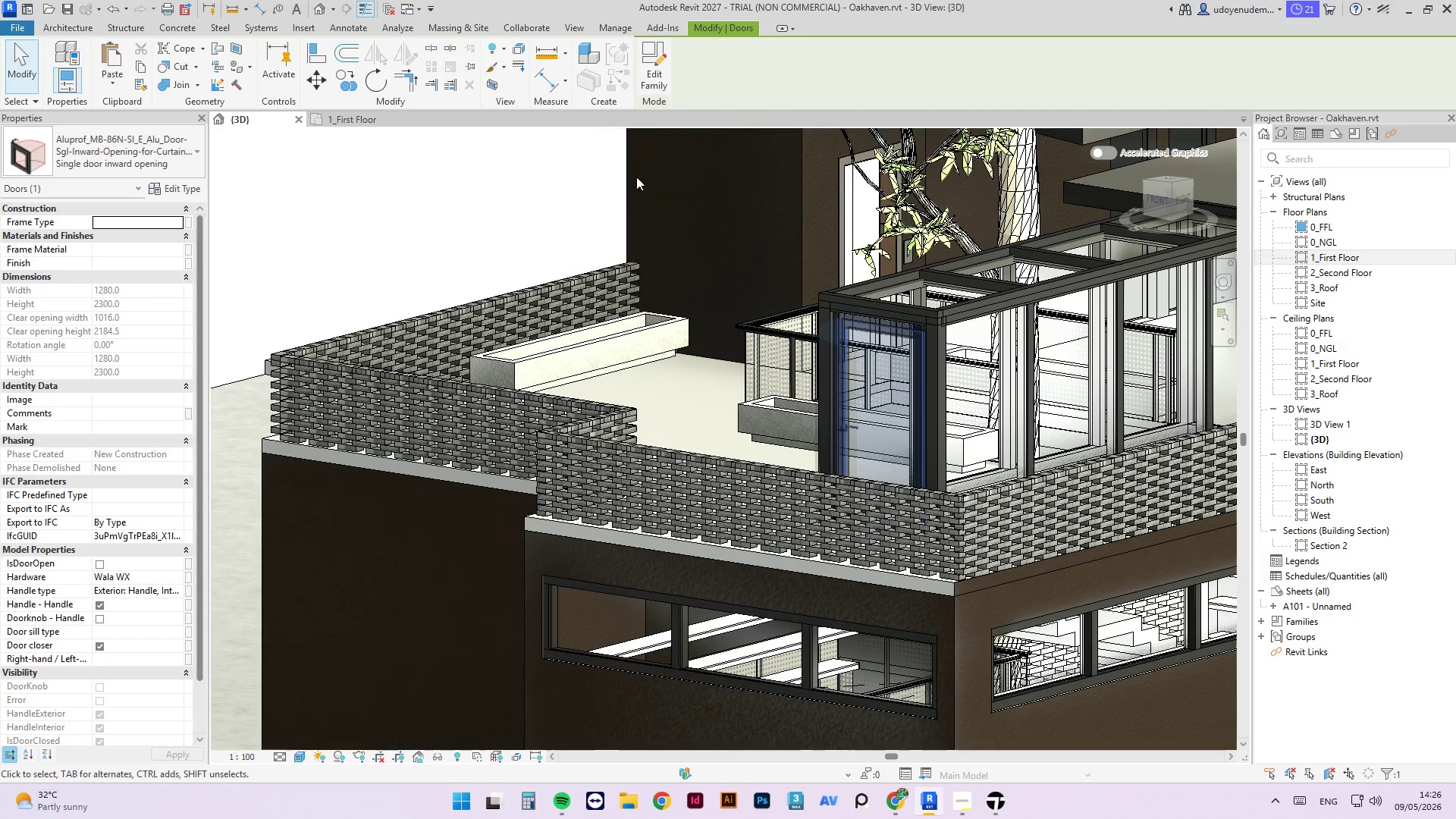 
left_click([550, 190])
 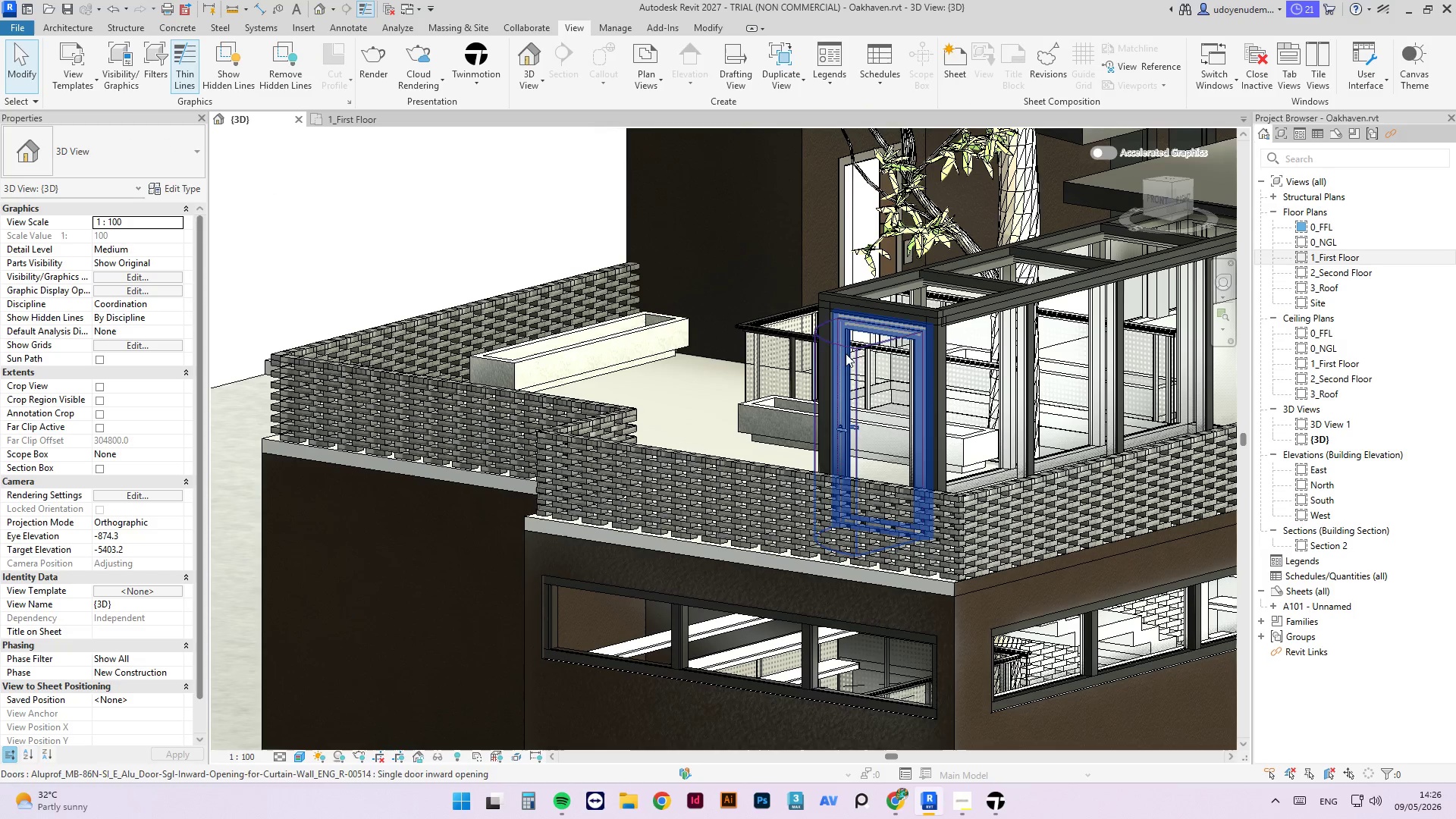 
left_click([848, 353])
 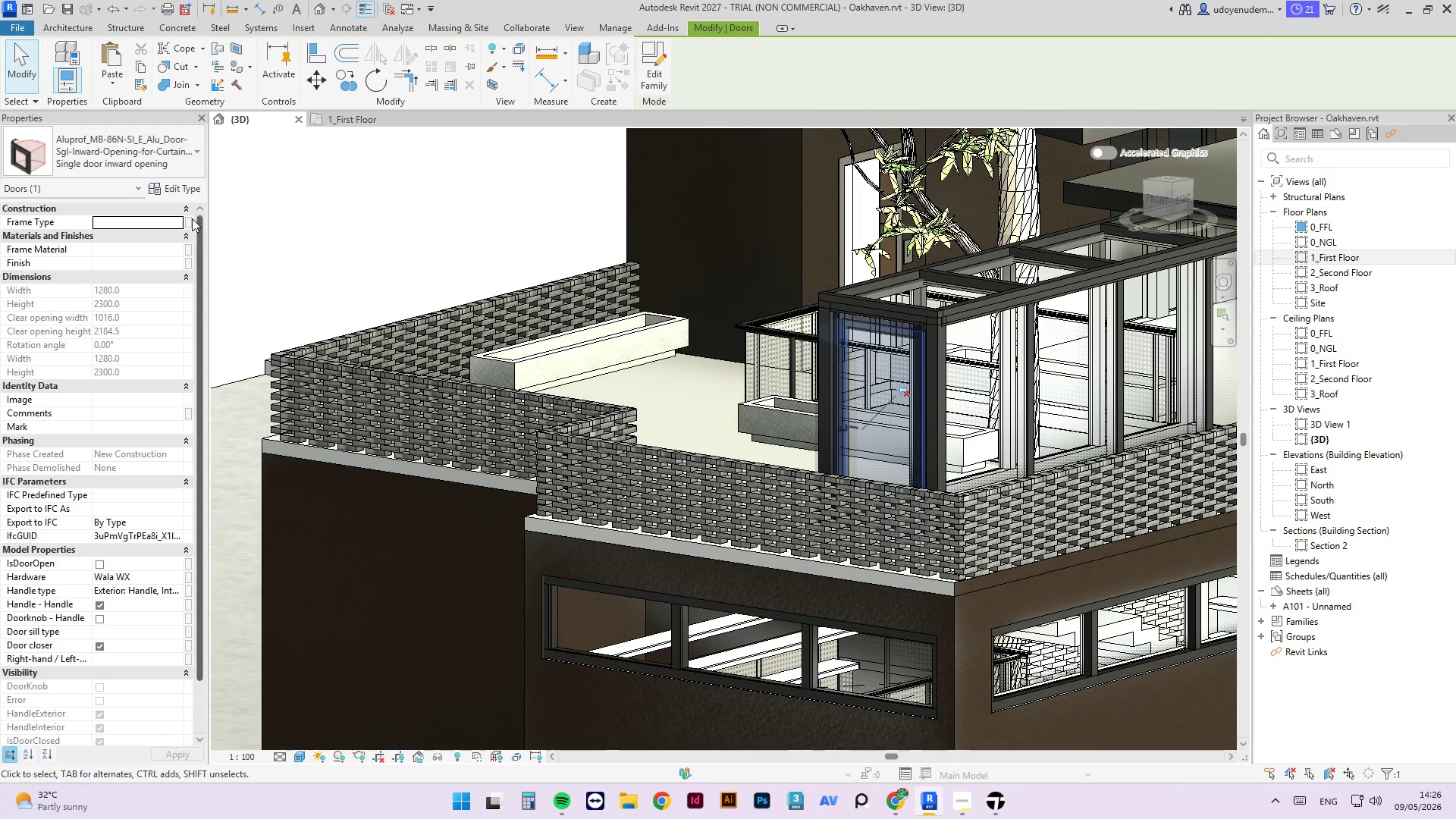 
left_click([177, 190])
 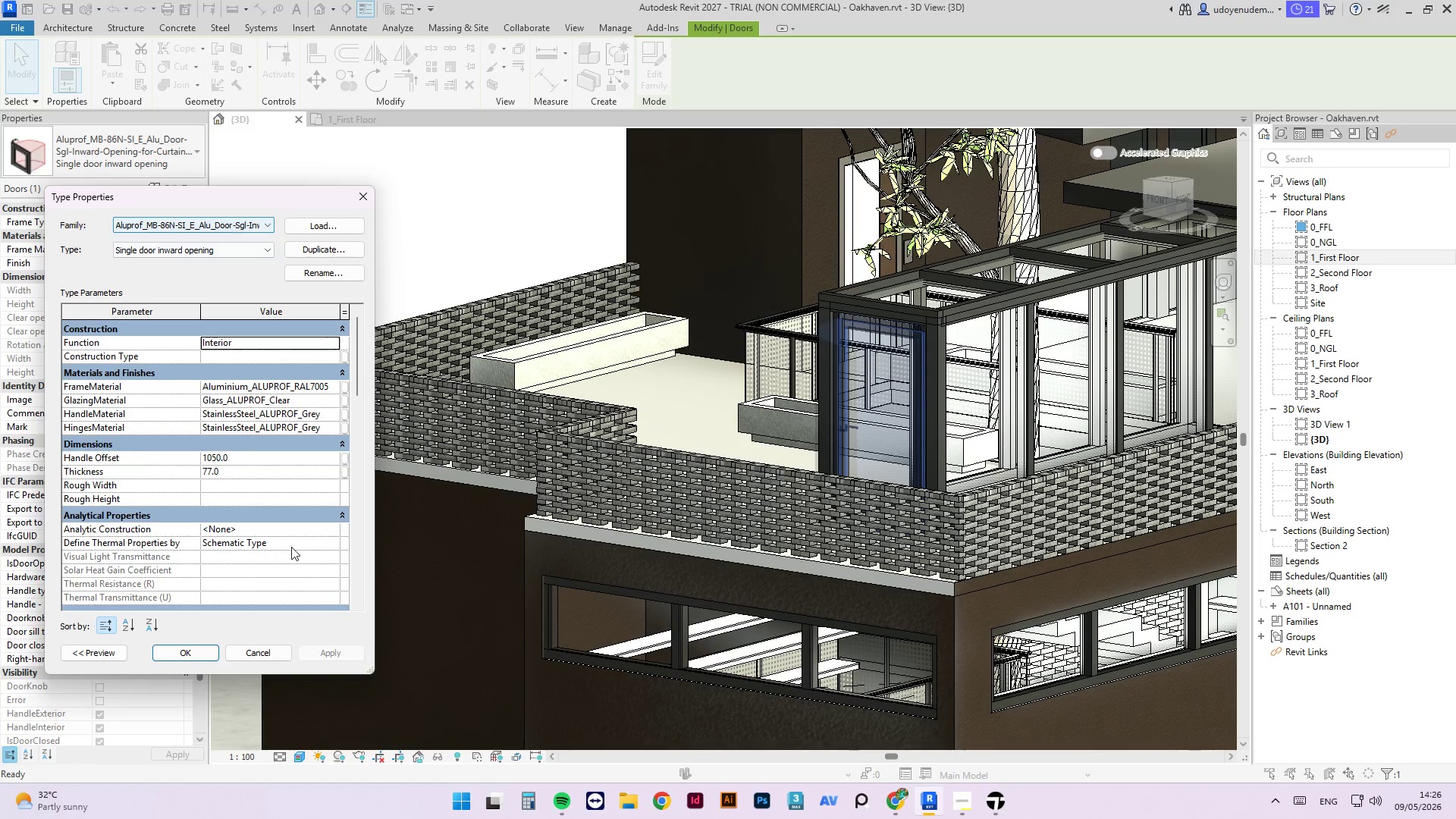 
scroll: coordinate [253, 569], scroll_direction: down, amount: 23.0
 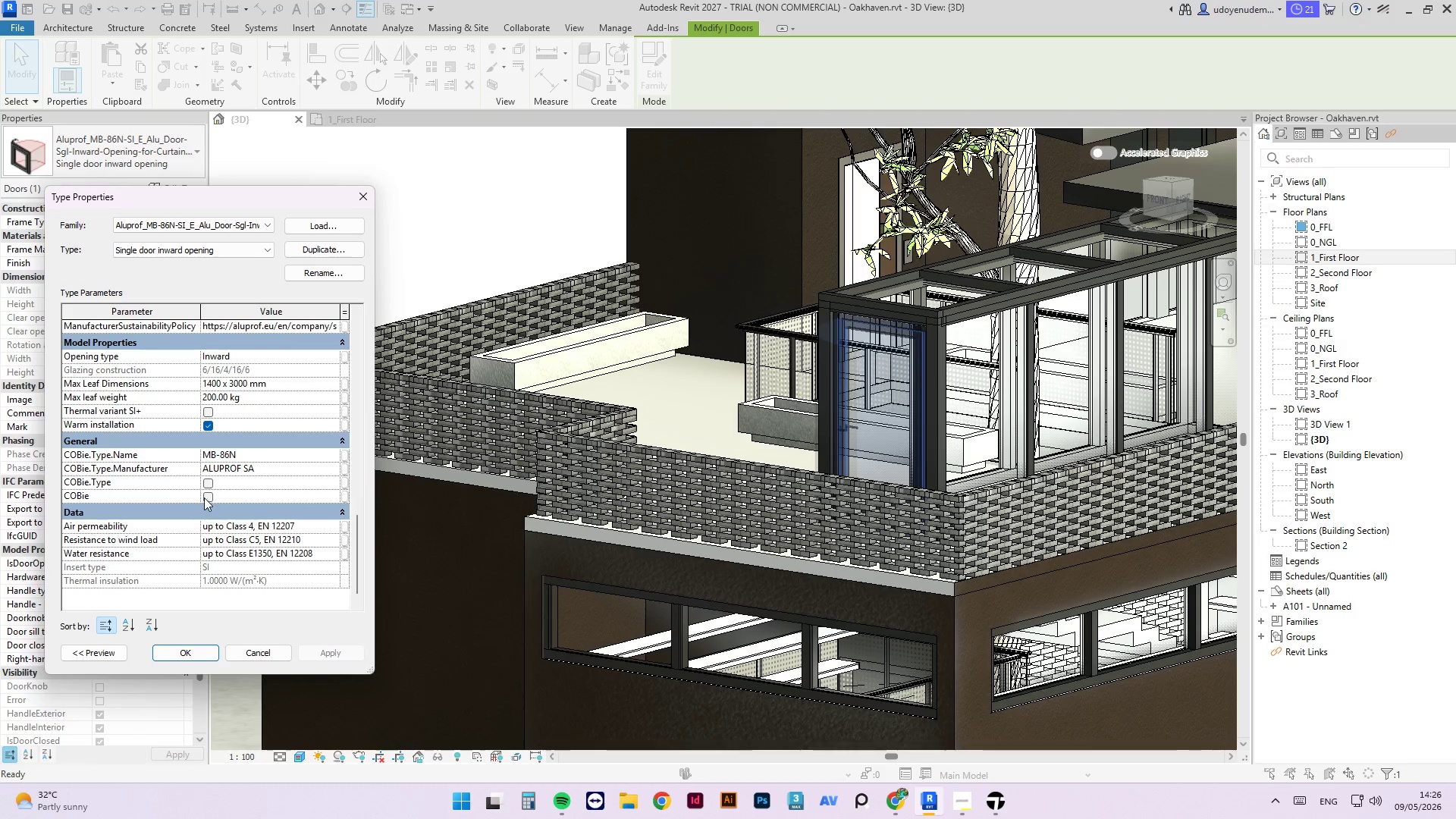 
left_click([208, 497])
 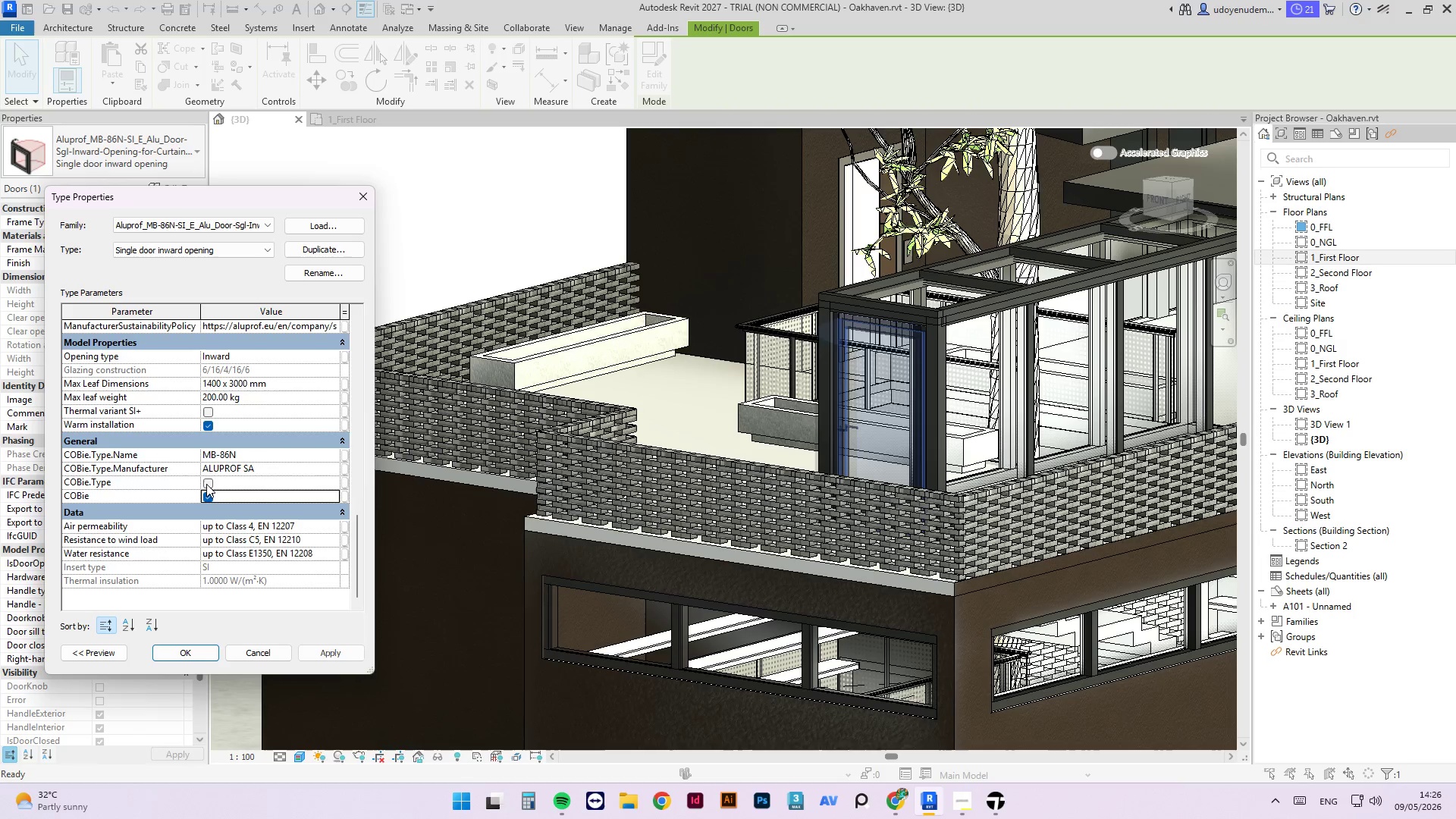 
left_click([206, 484])
 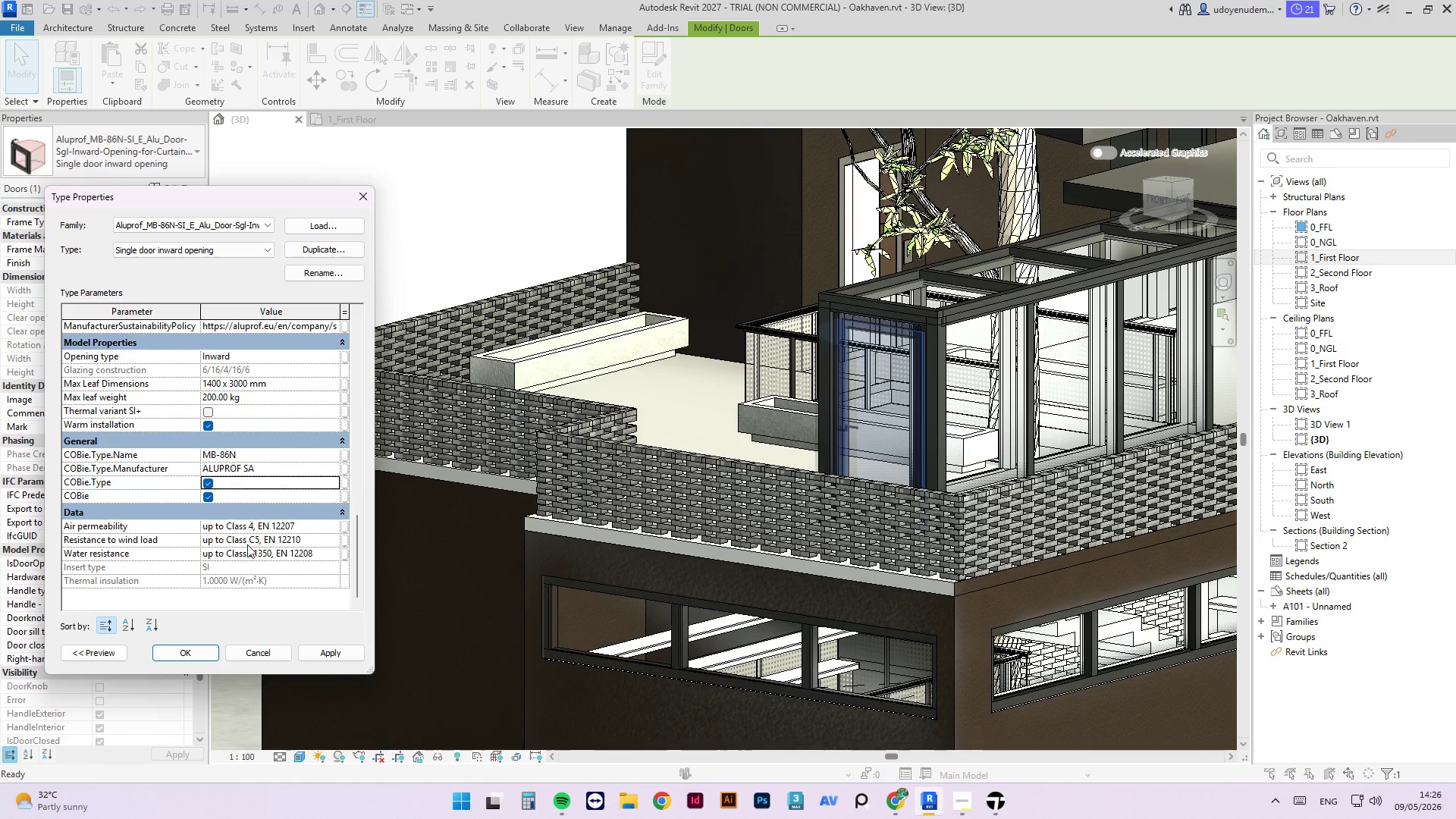 
scroll: coordinate [323, 455], scroll_direction: up, amount: 16.0
 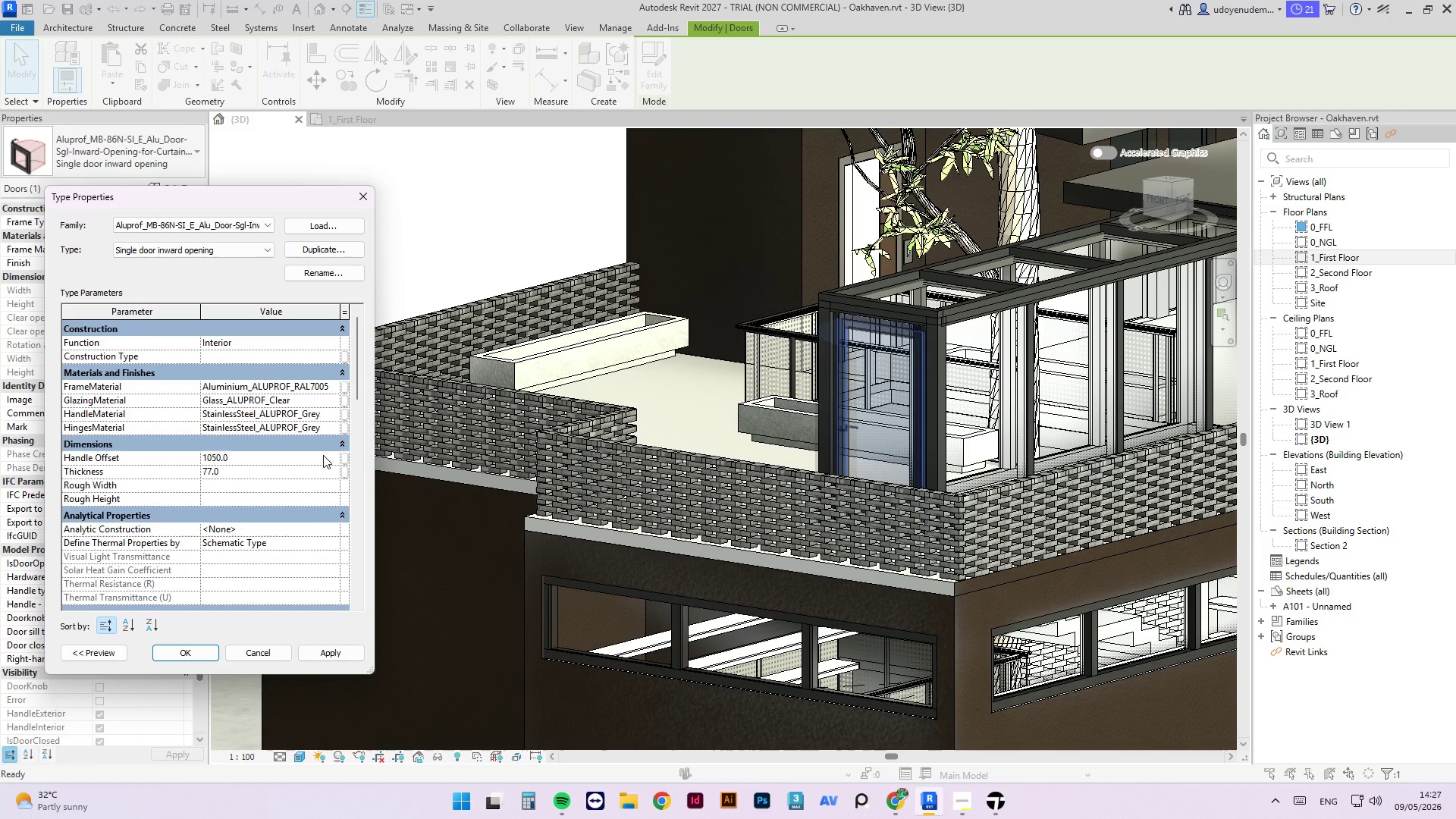 
scroll: coordinate [323, 455], scroll_direction: up, amount: 2.0
 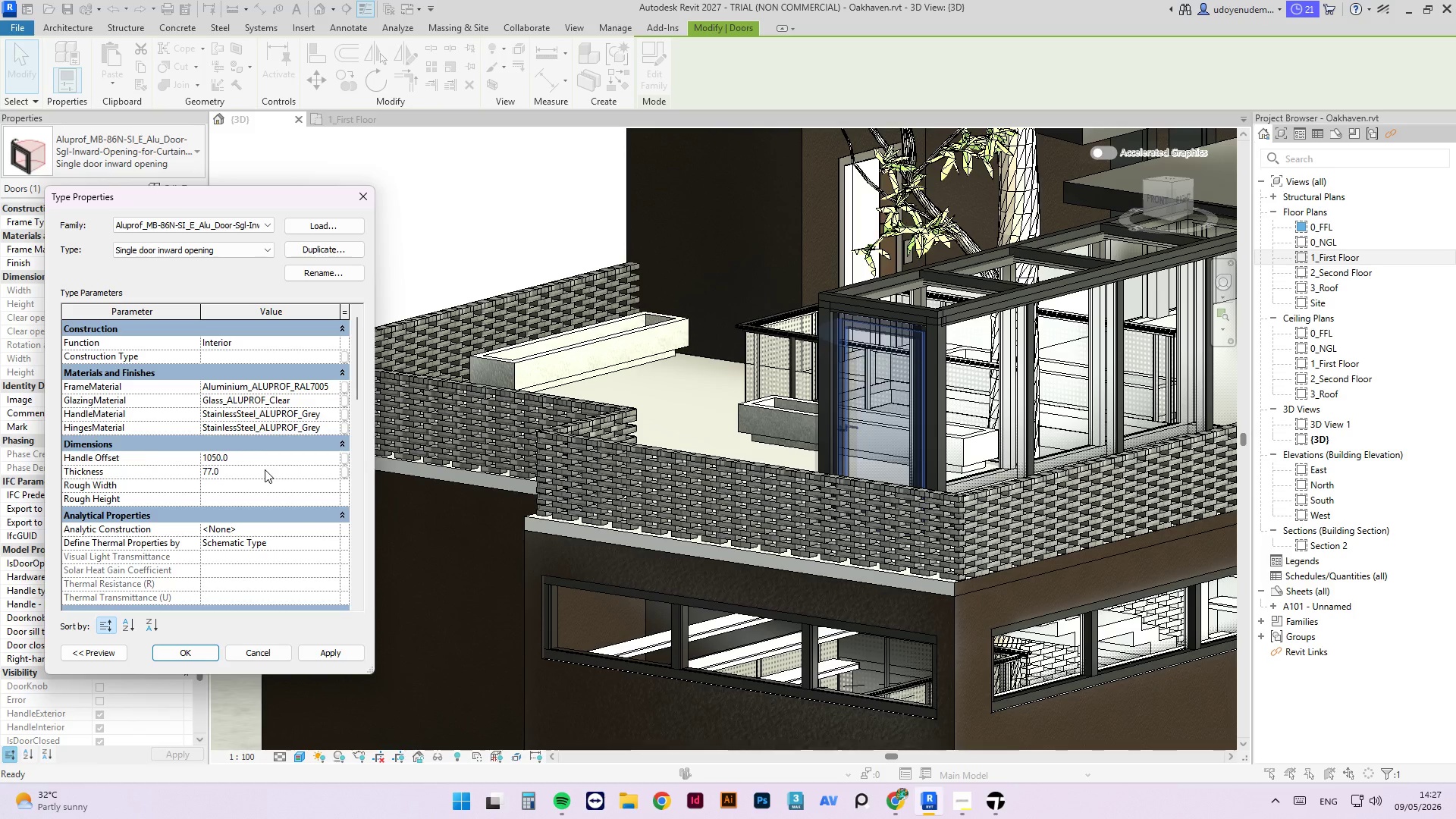 
wait(6.73)
 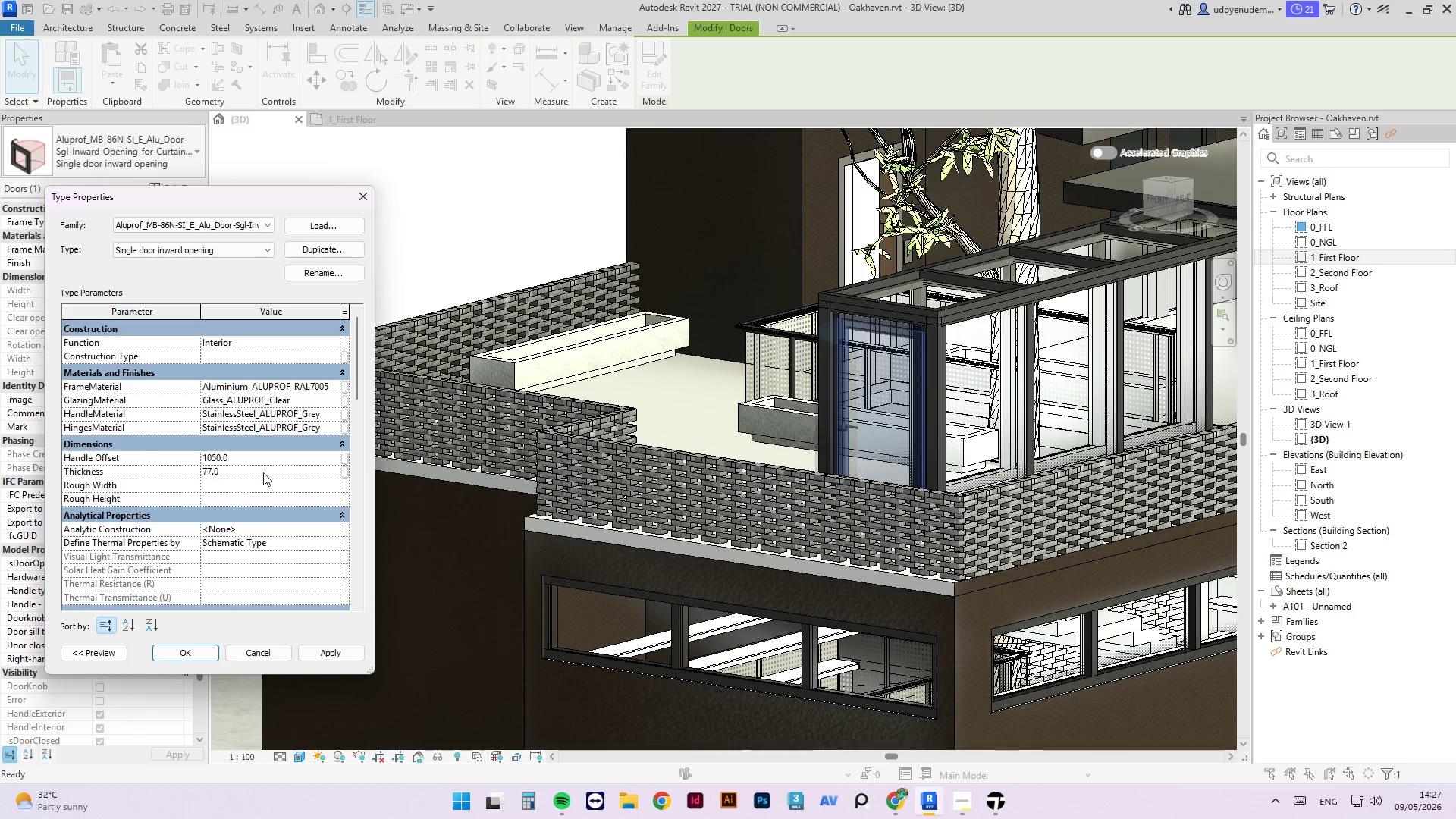 
left_click([191, 652])
 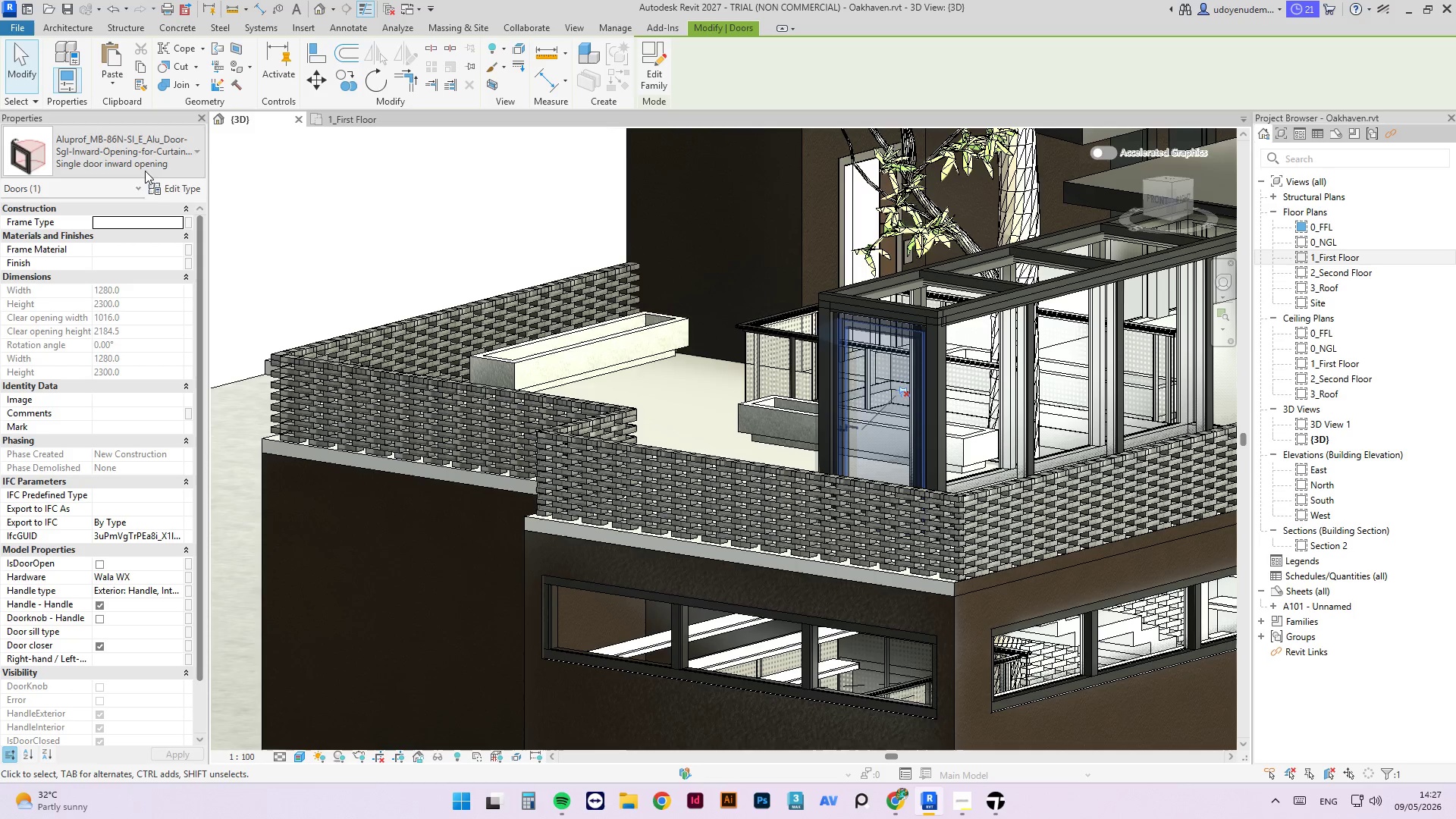 
wait(5.69)
 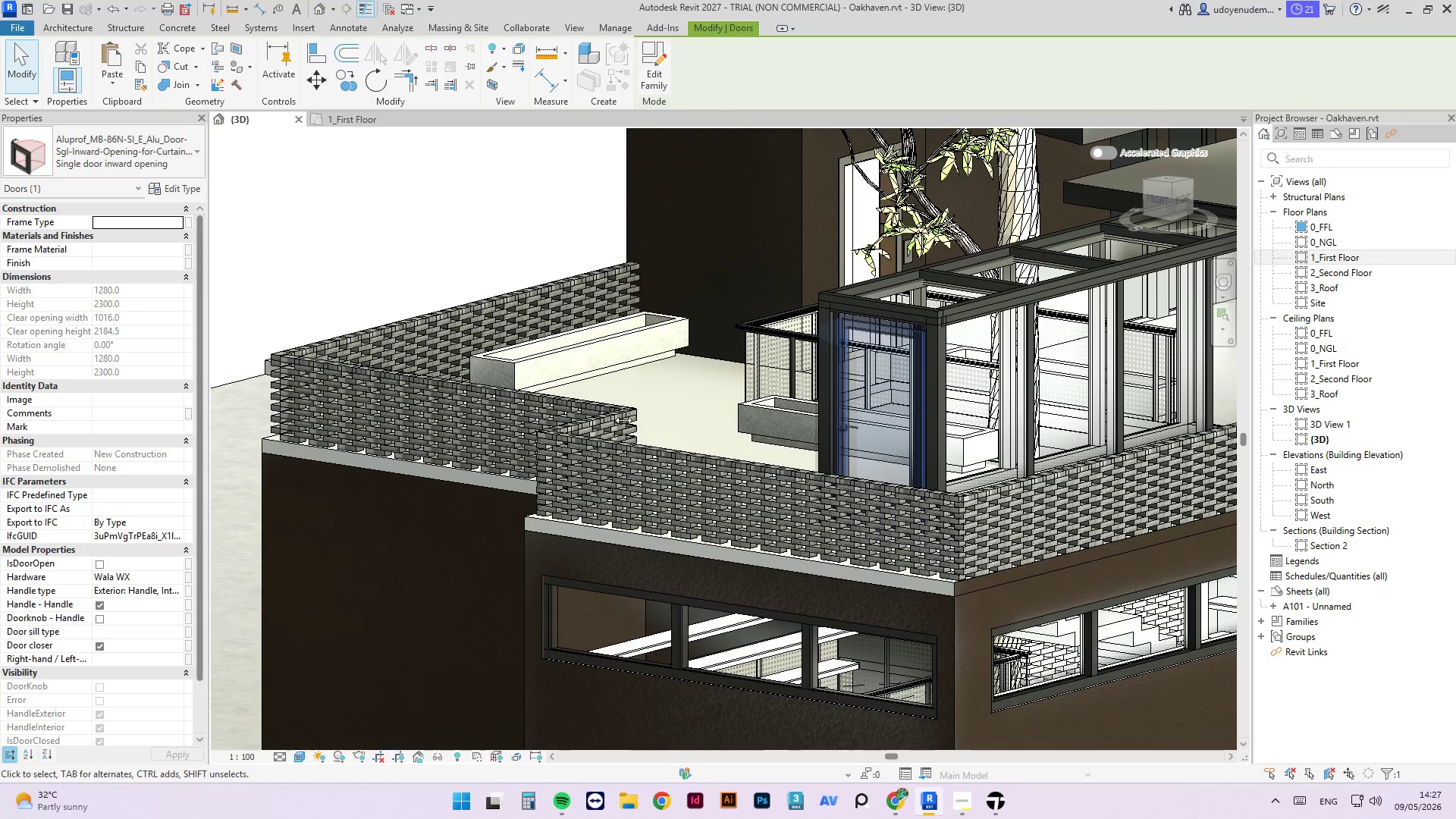 
left_click([655, 63])
 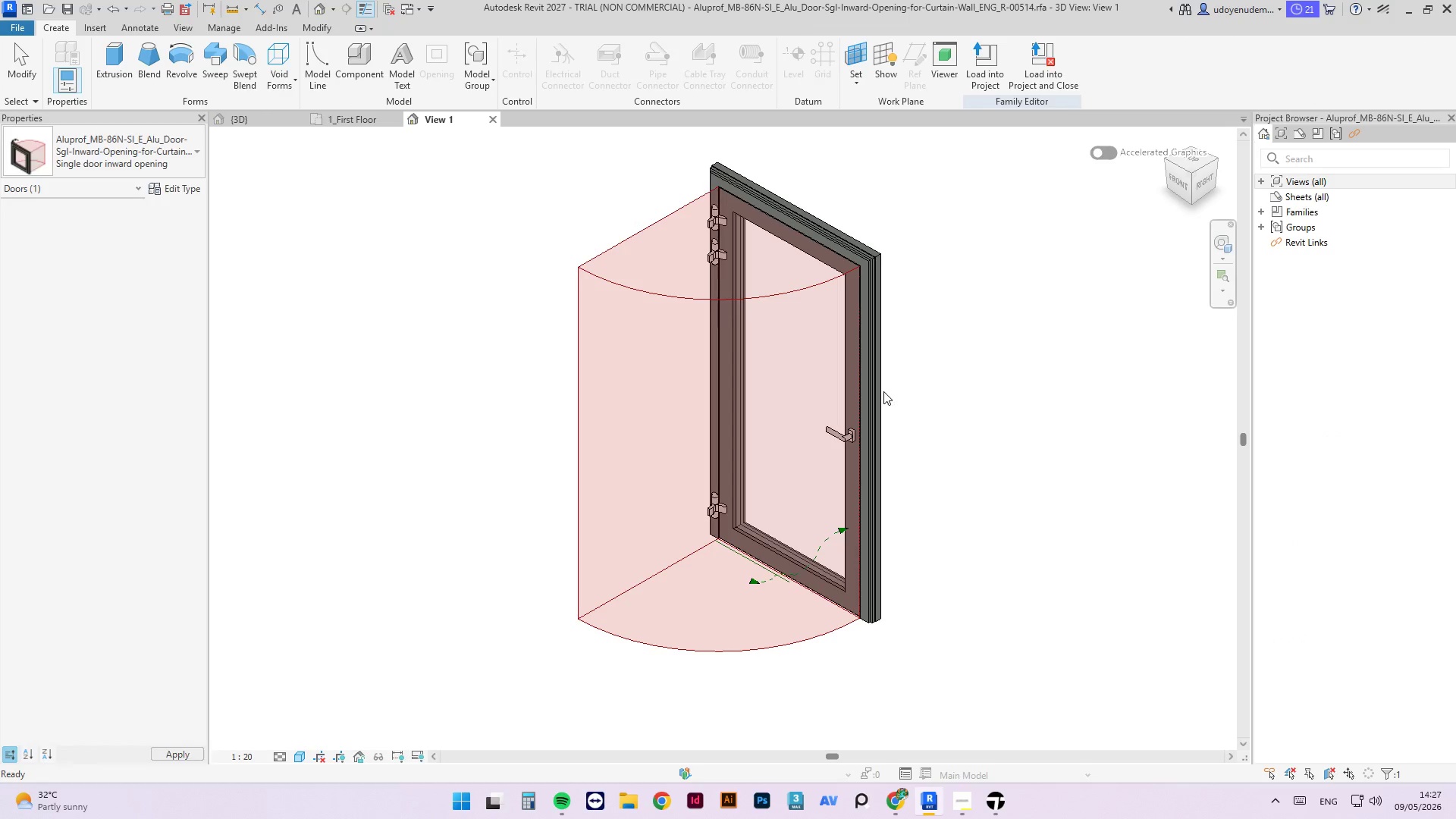 
left_click([634, 293])
 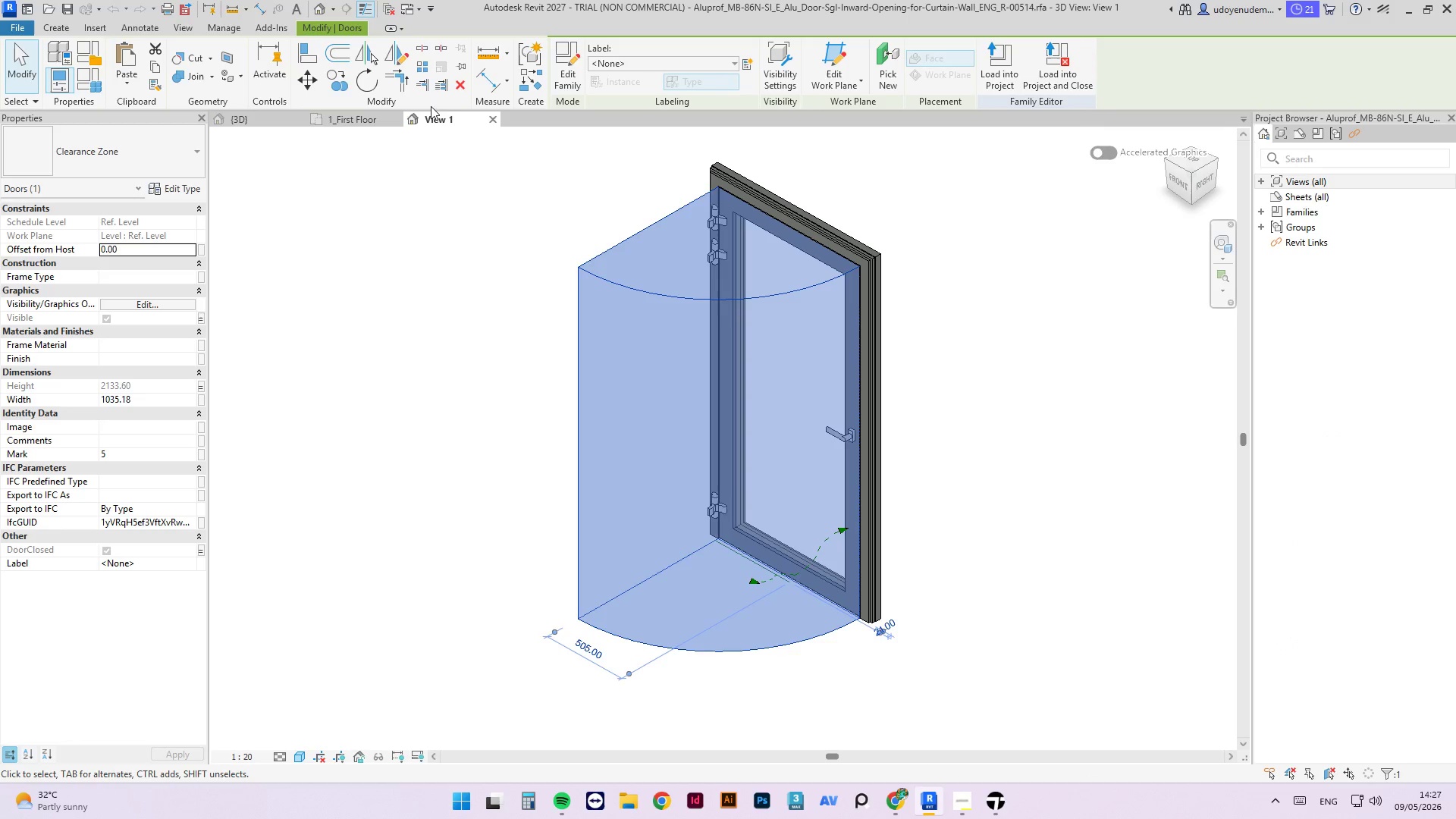 
left_click([463, 89])
 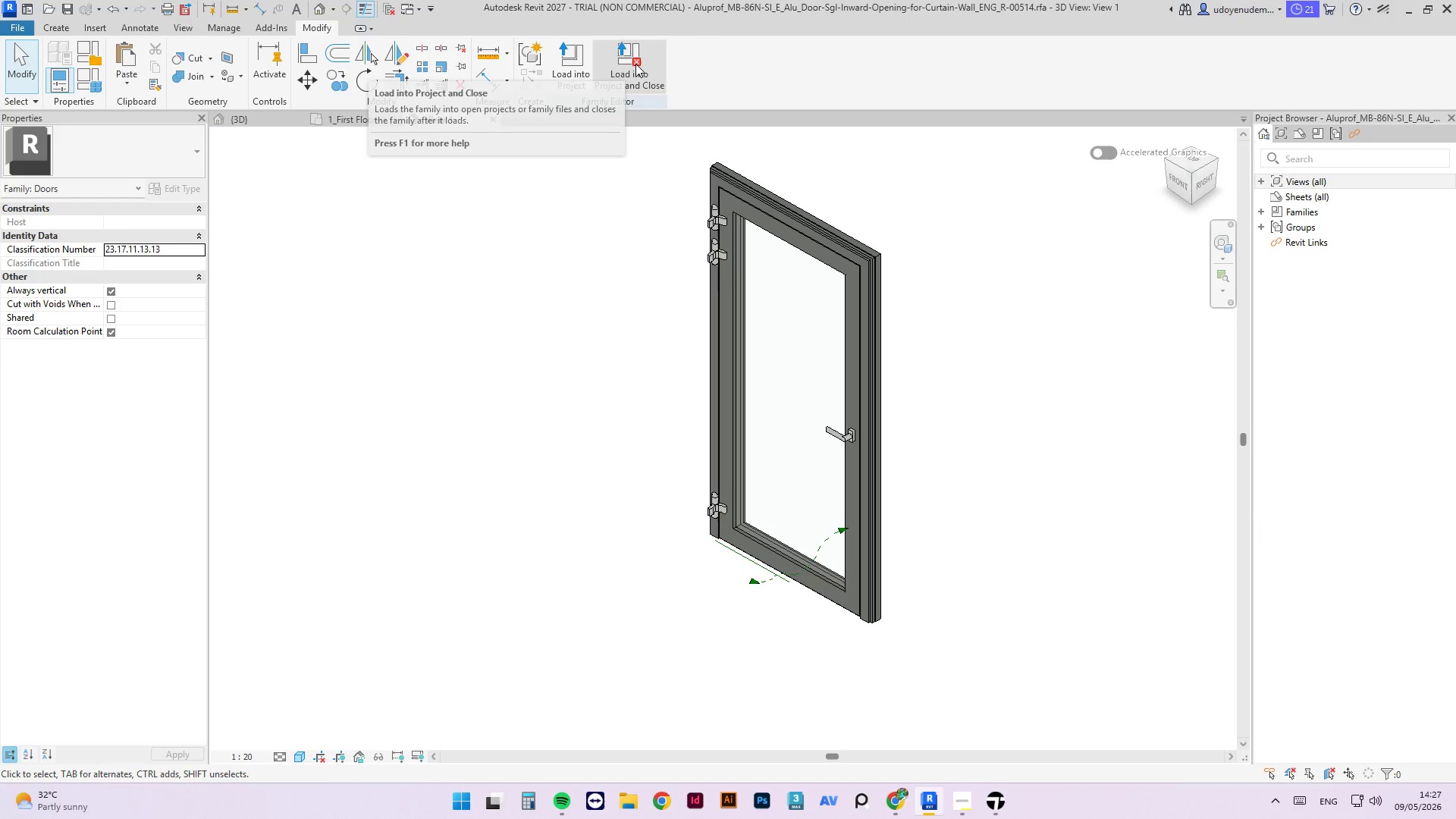 
left_click([635, 64])
 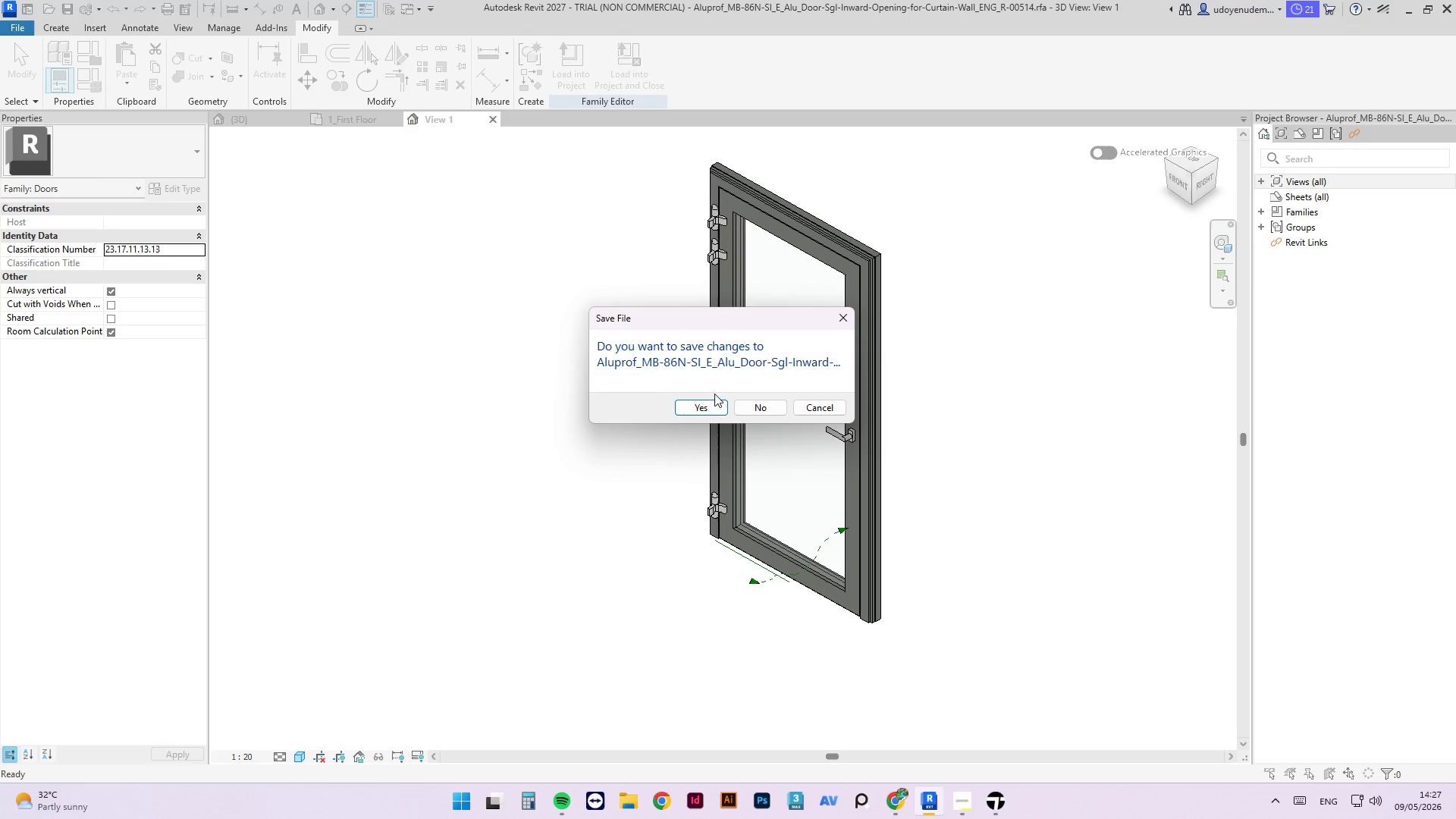 
left_click([711, 407])
 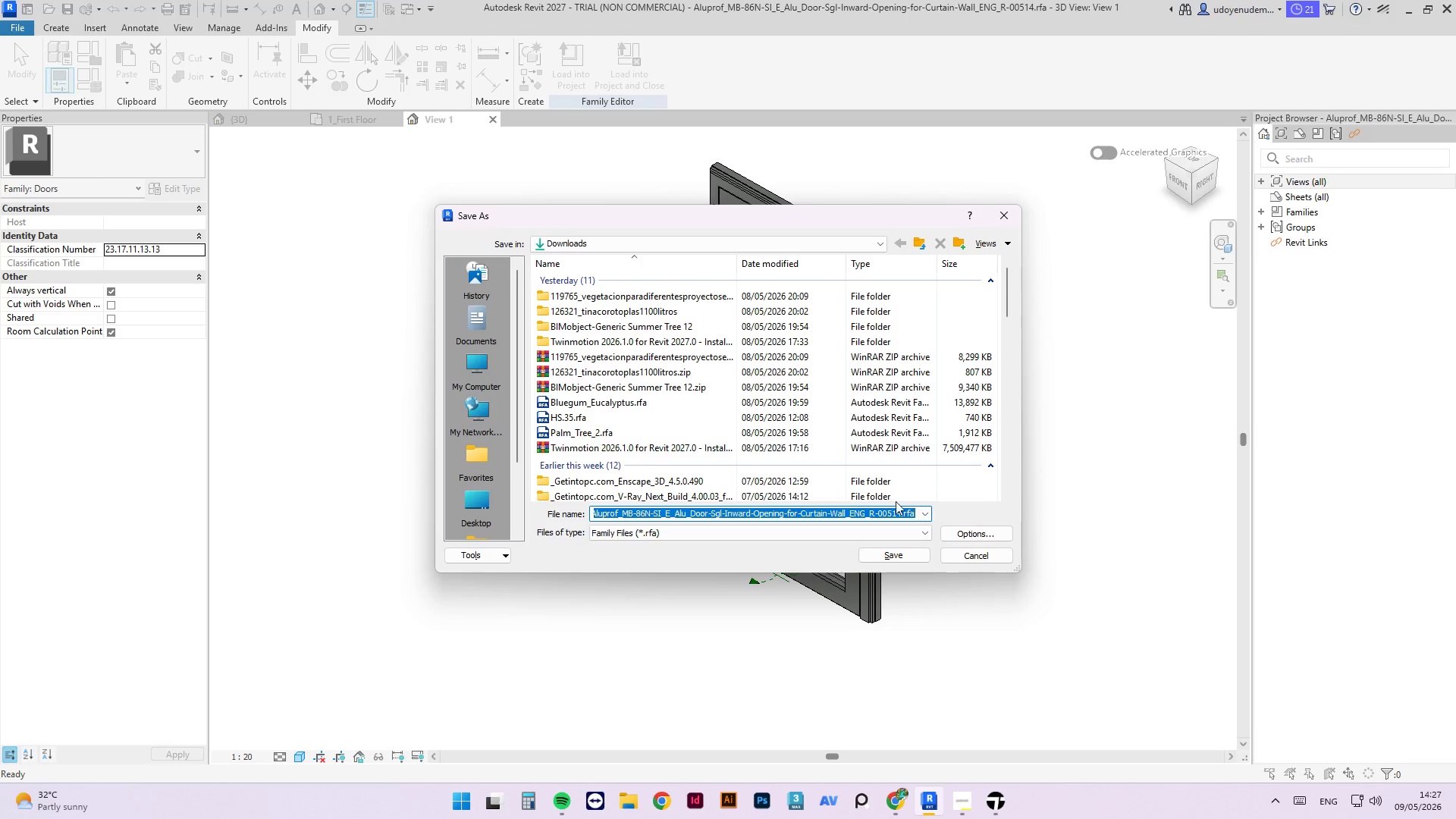 
left_click([483, 460])
 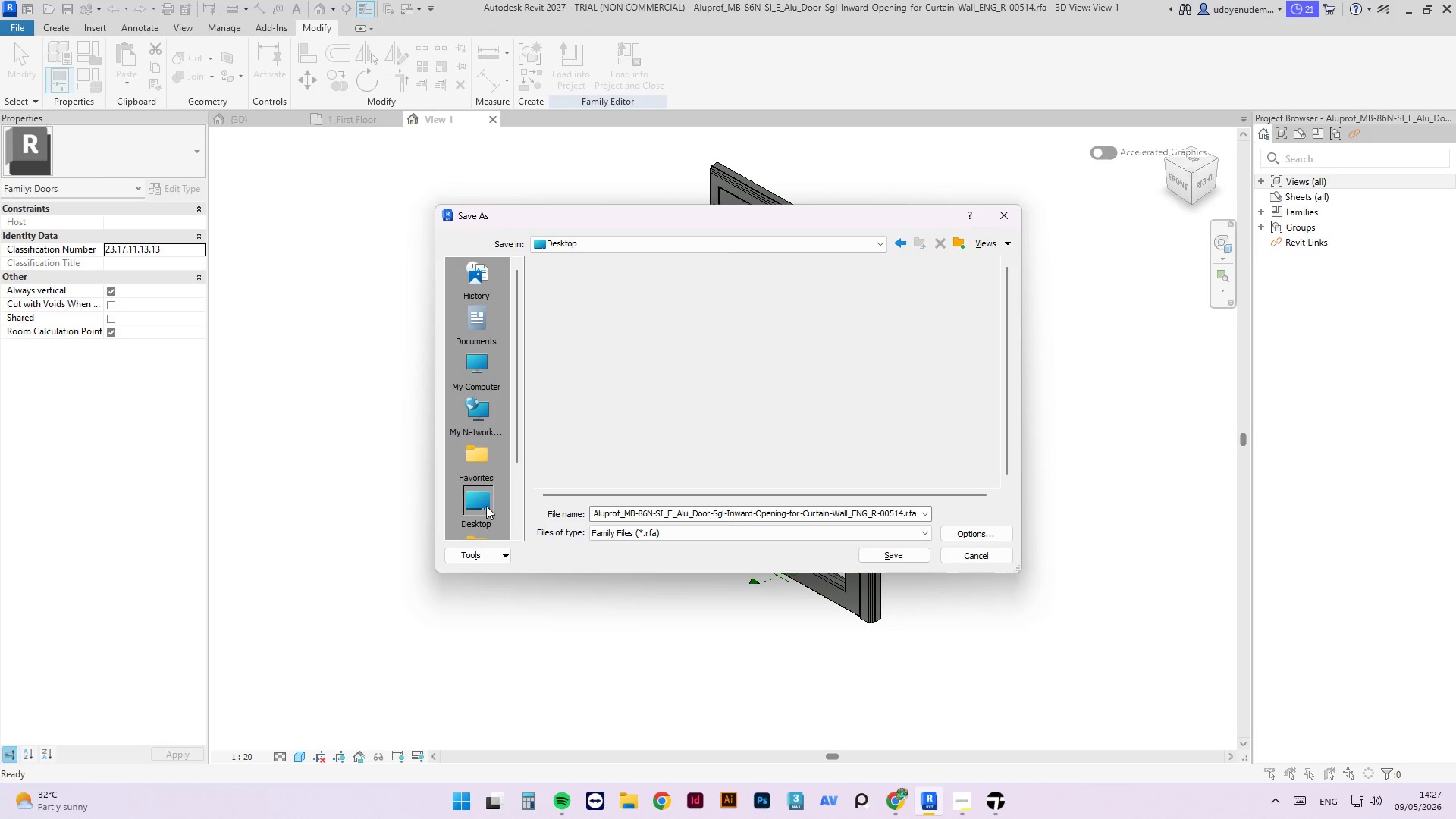 
left_click([475, 319])
 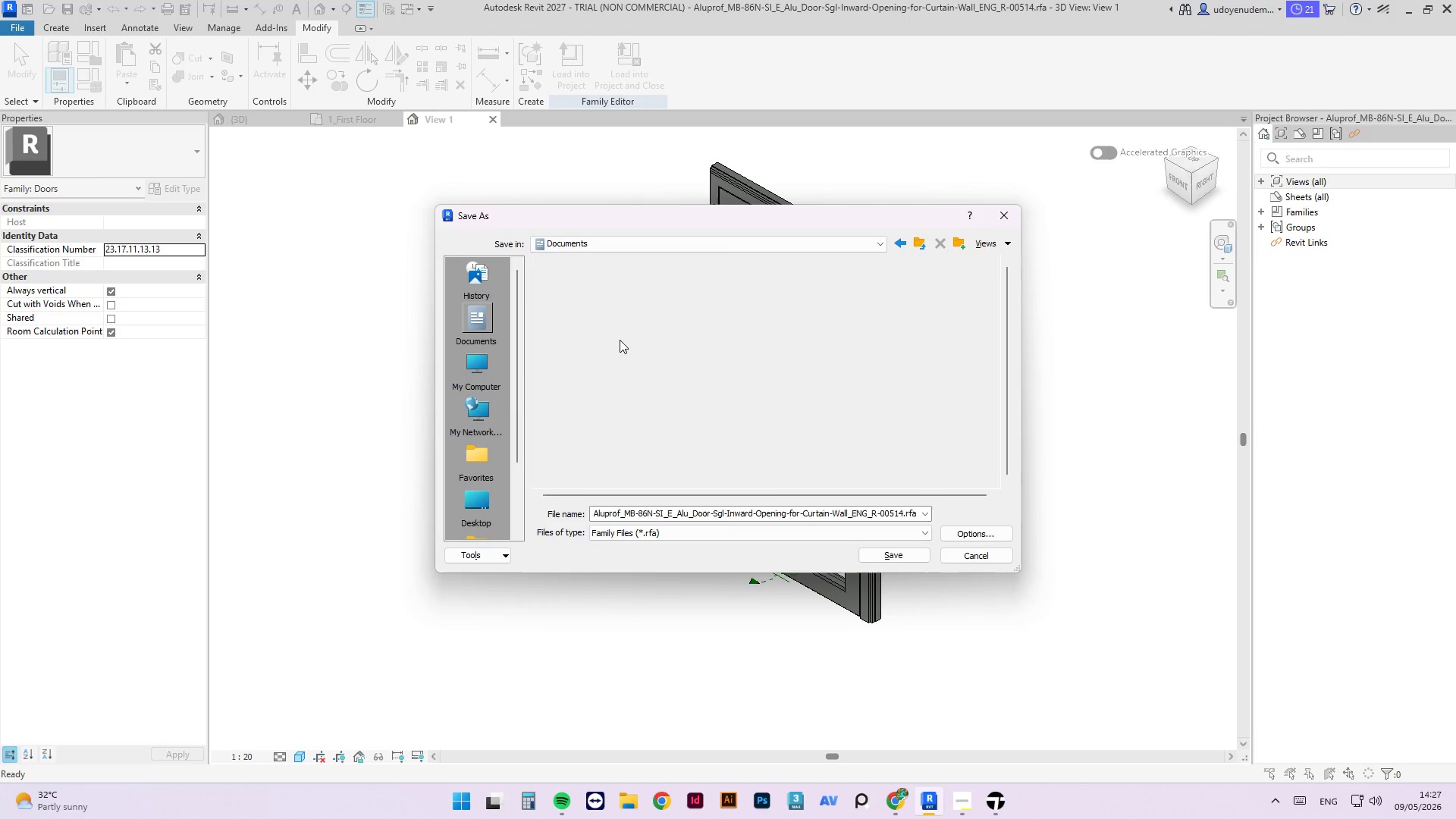 
scroll: coordinate [606, 381], scroll_direction: down, amount: 6.0
 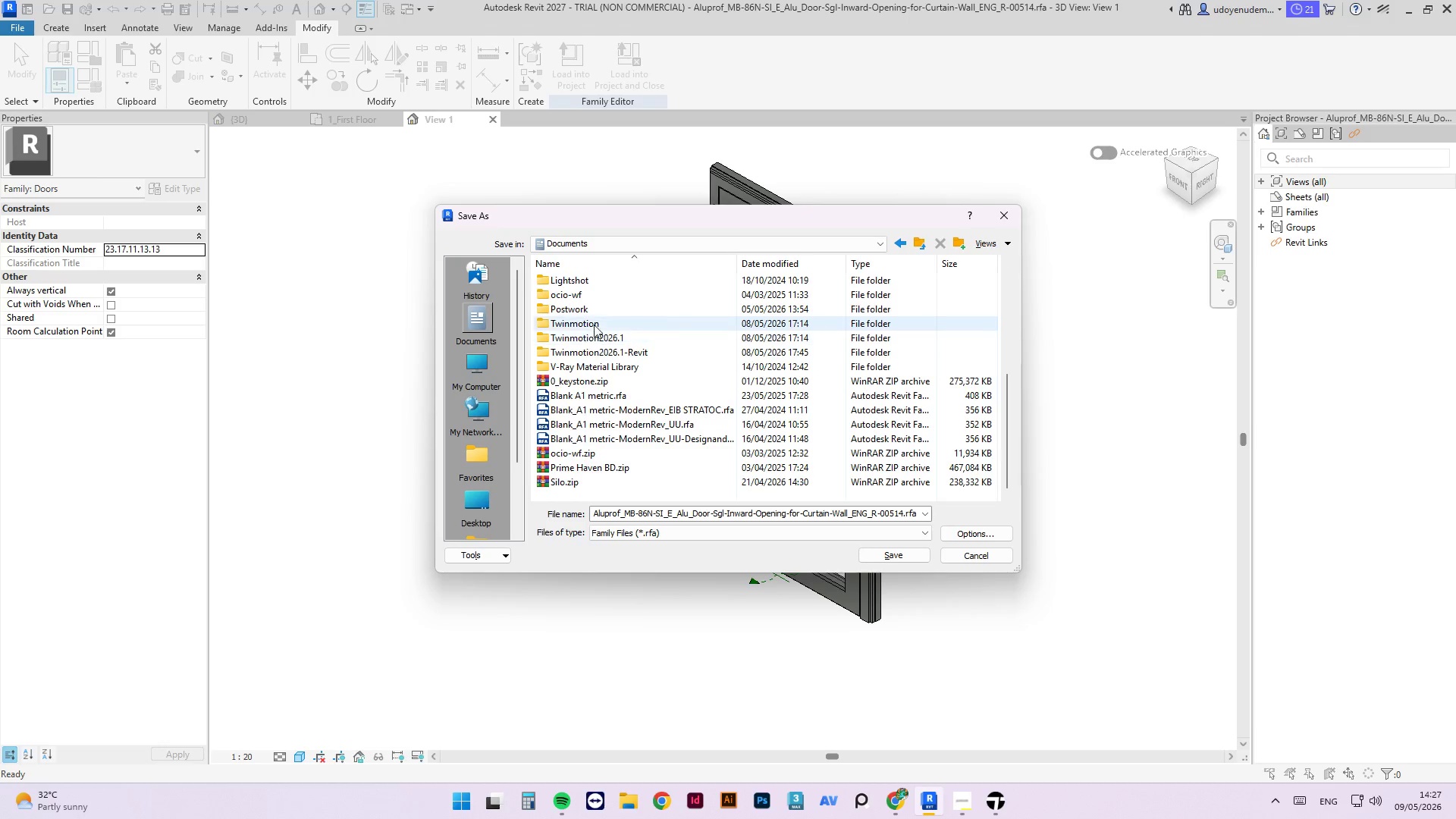 
double_click([591, 304])
 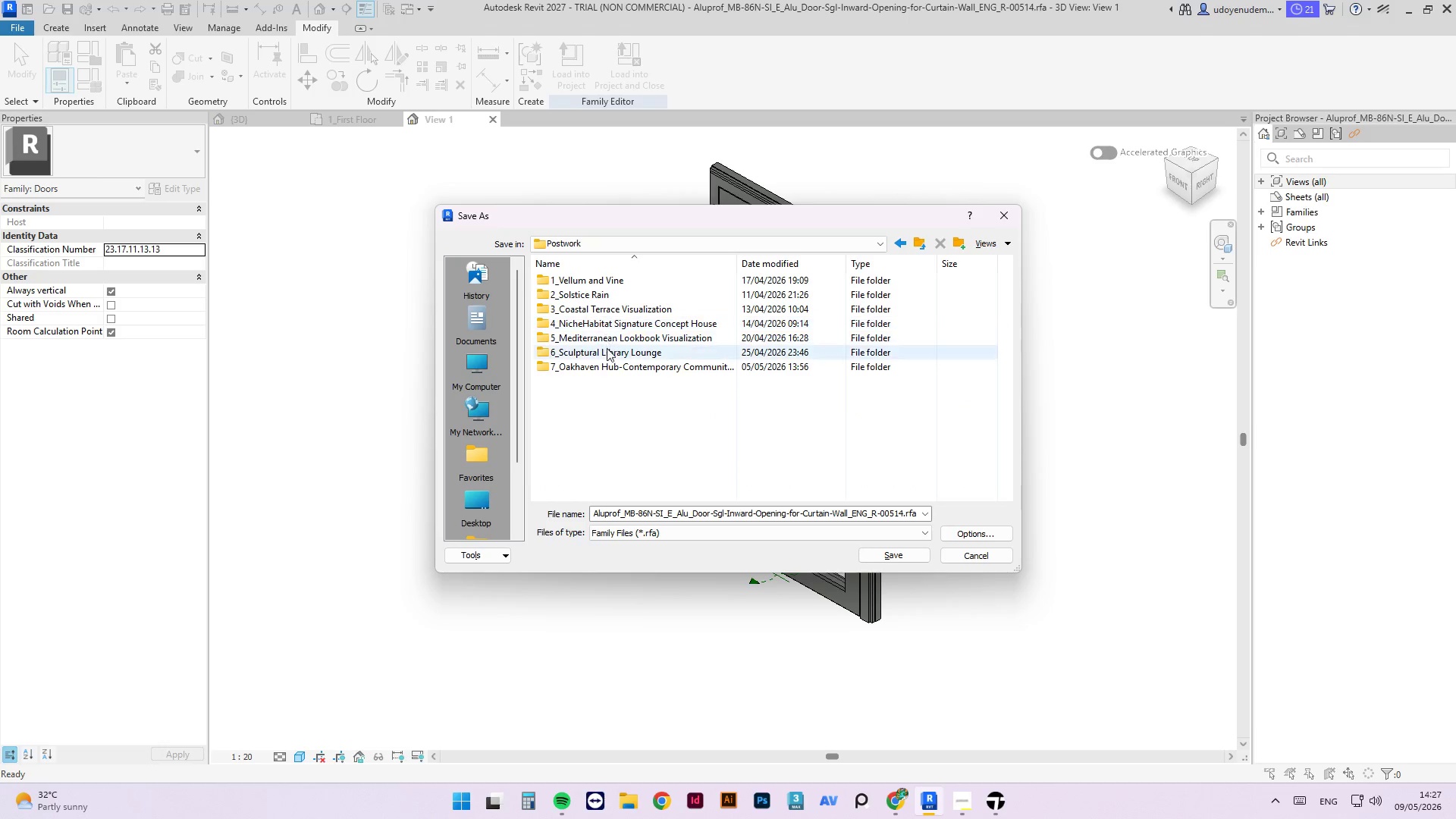 
left_click([607, 350])
 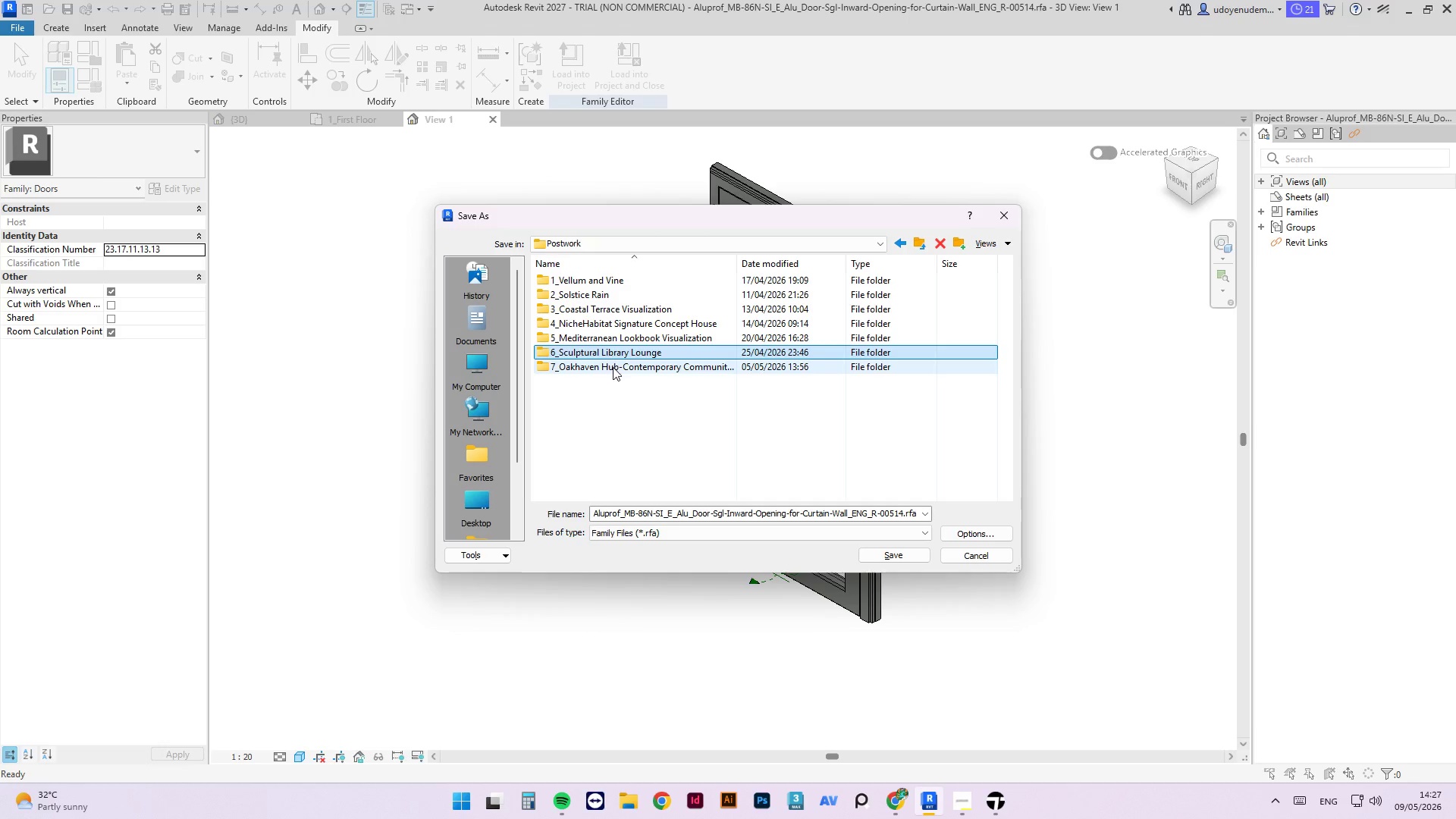 
double_click([613, 367])
 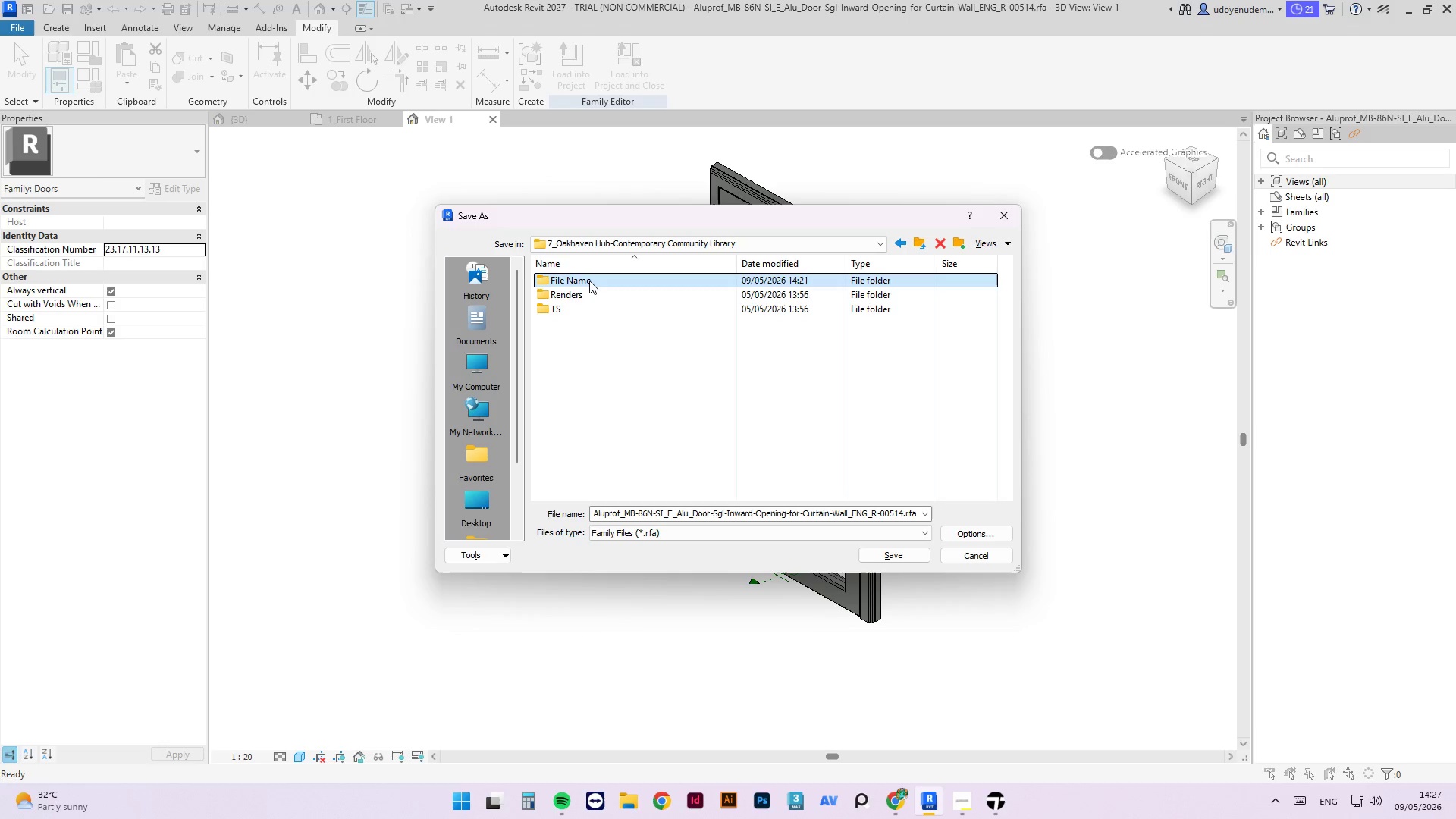 
double_click([589, 281])
 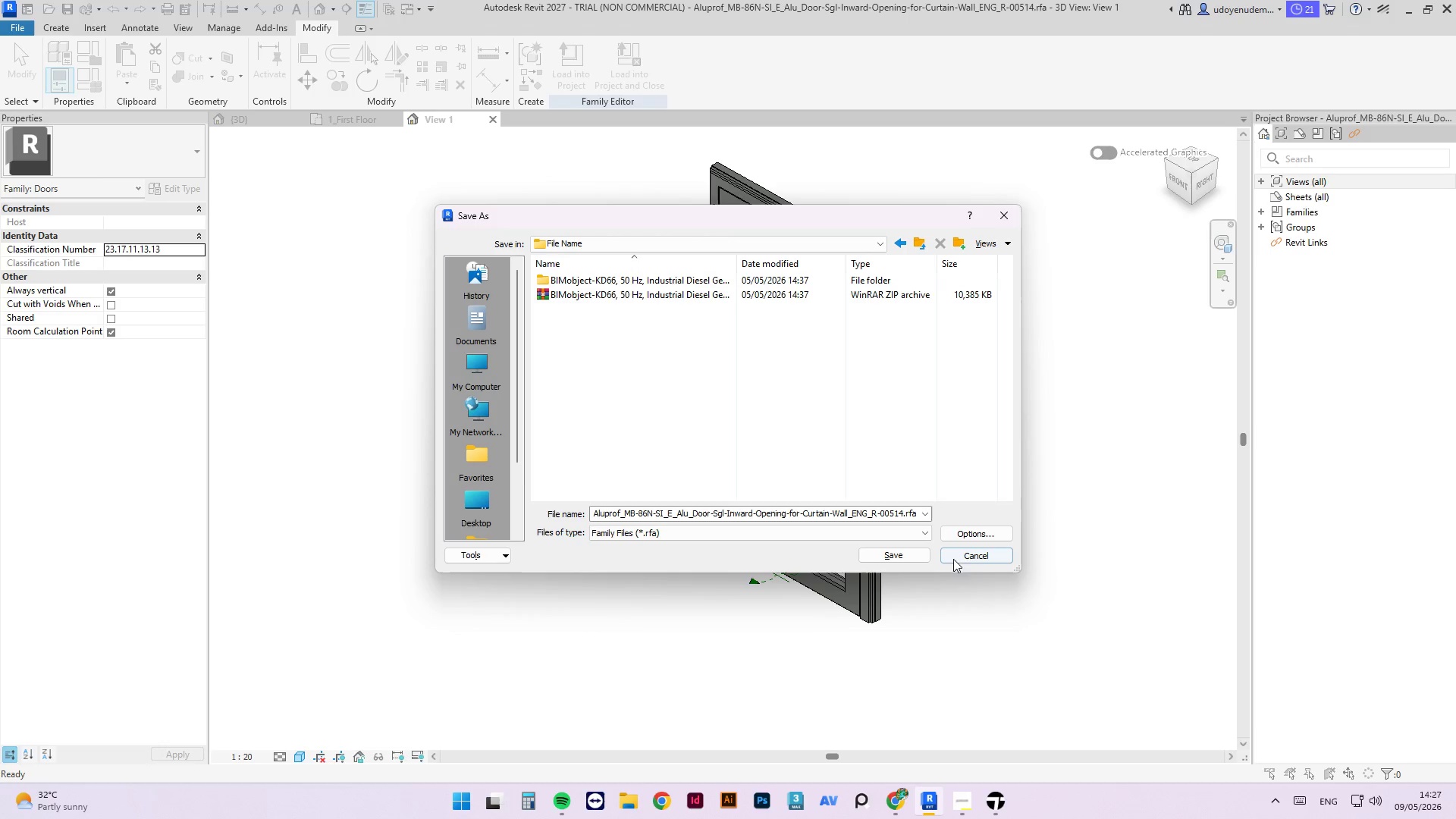 
left_click([915, 557])
 